 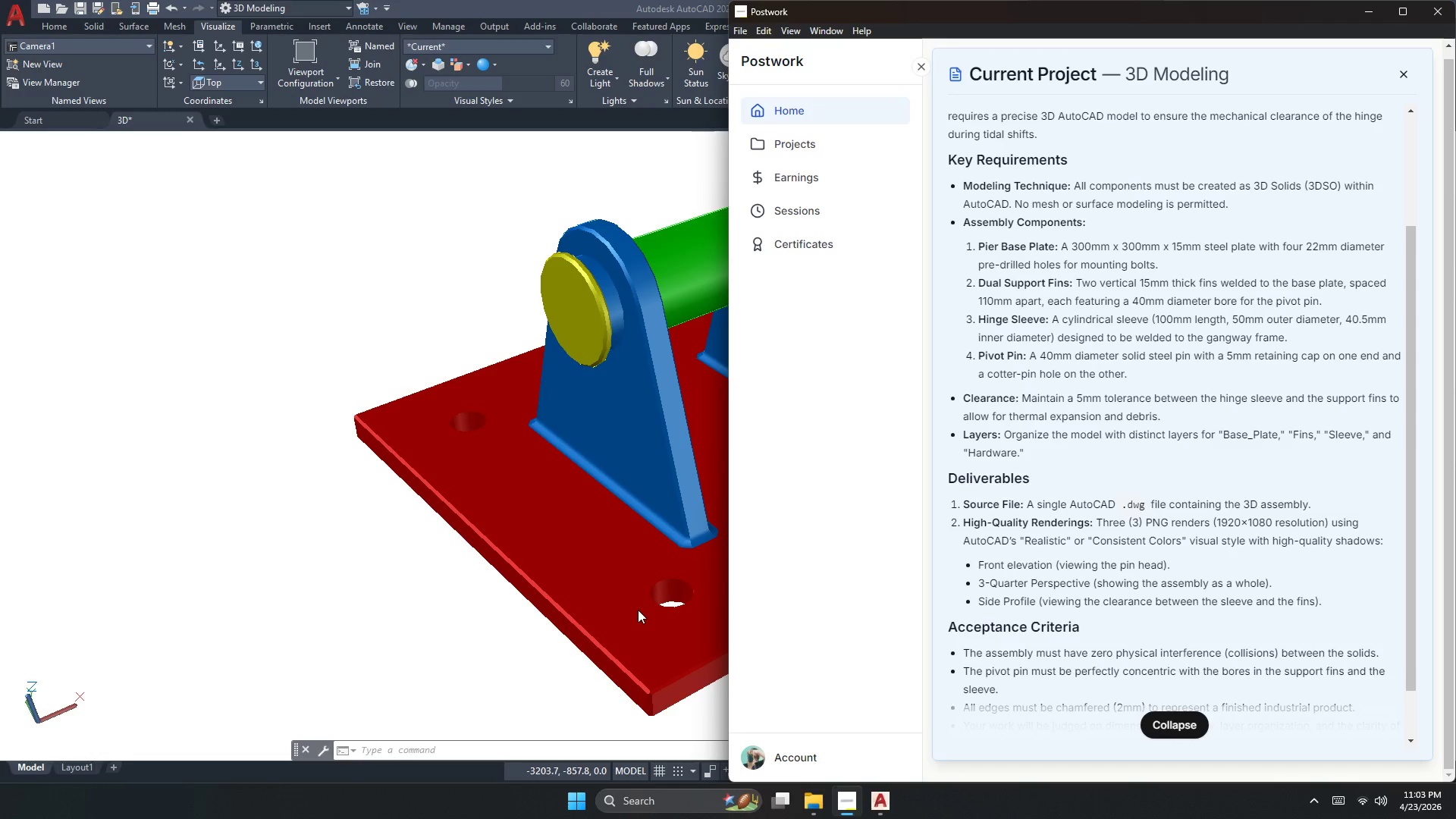 
left_click([707, 347])
 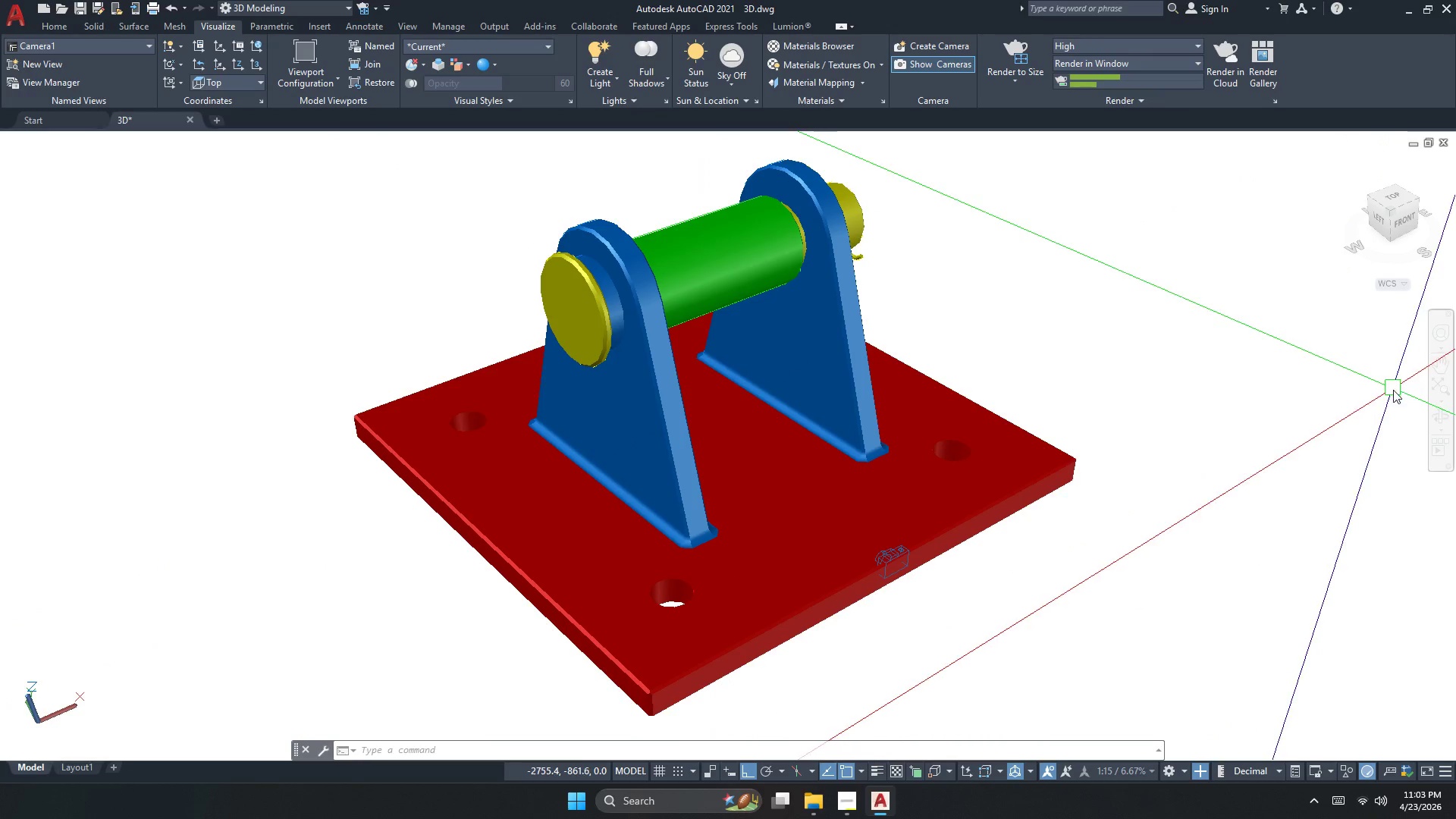 
left_click([1450, 419])
 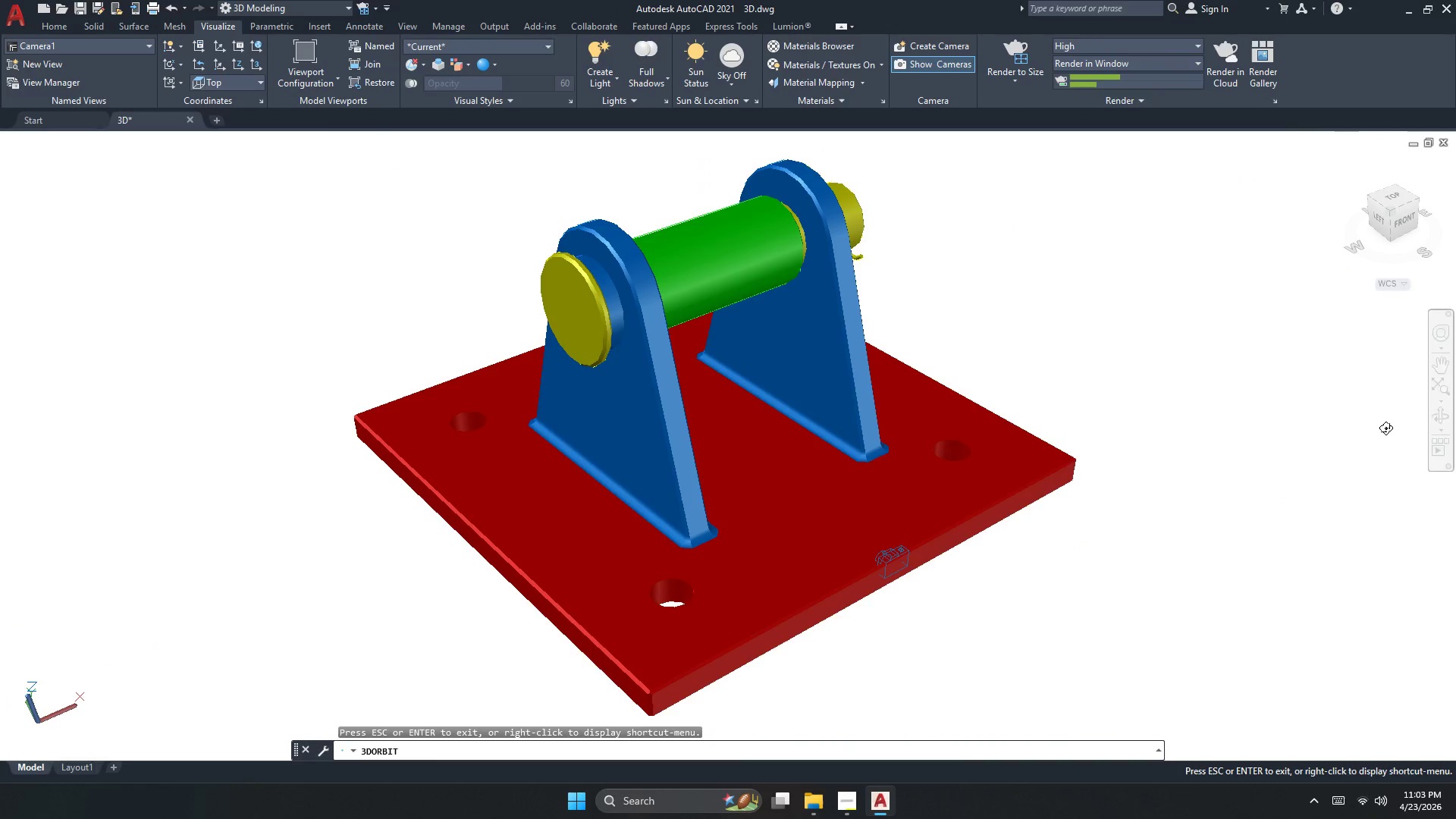 
left_click_drag(start_coordinate=[1276, 438], to_coordinate=[1147, 652])
 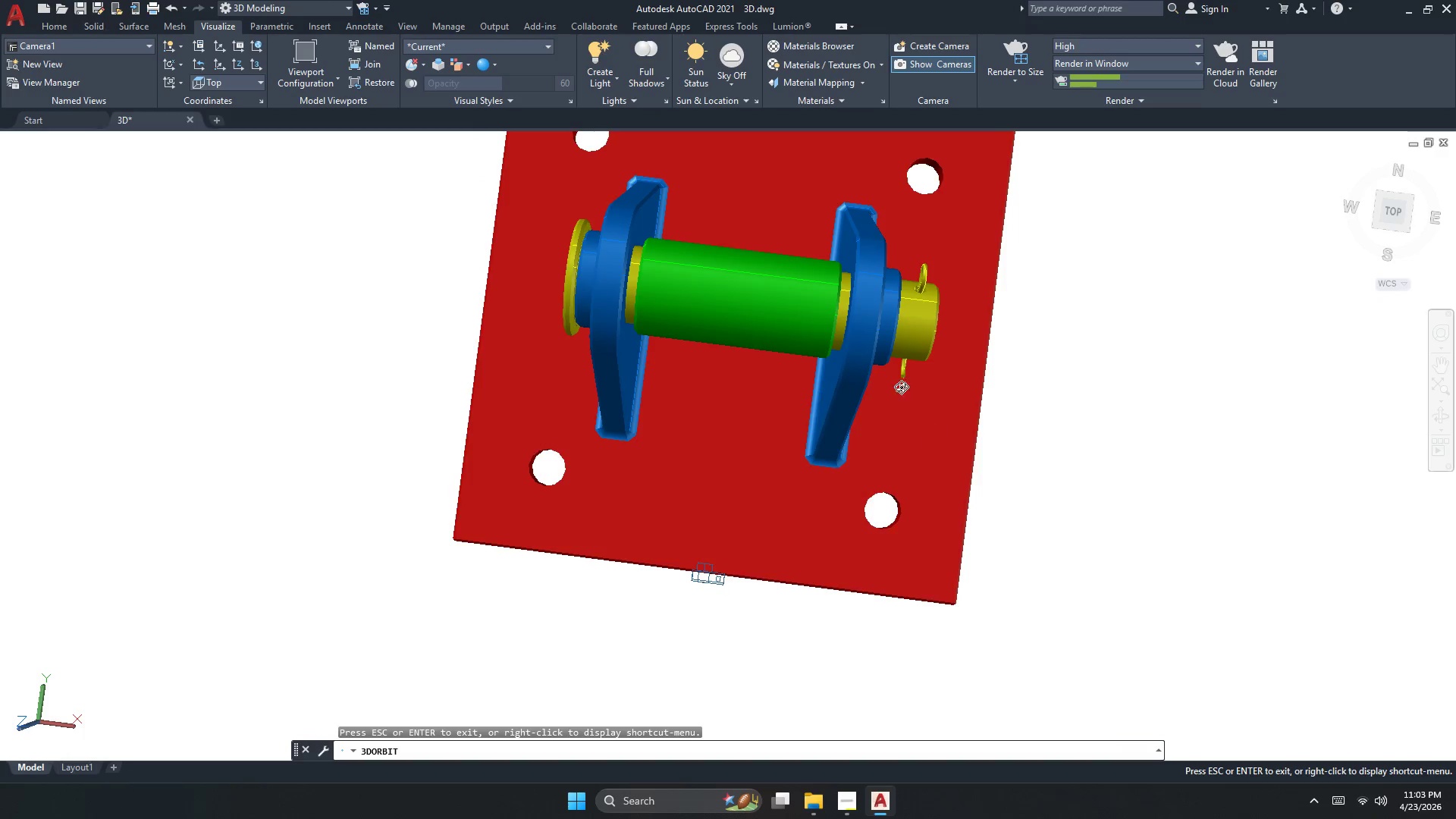 
left_click_drag(start_coordinate=[901, 385], to_coordinate=[930, 529])
 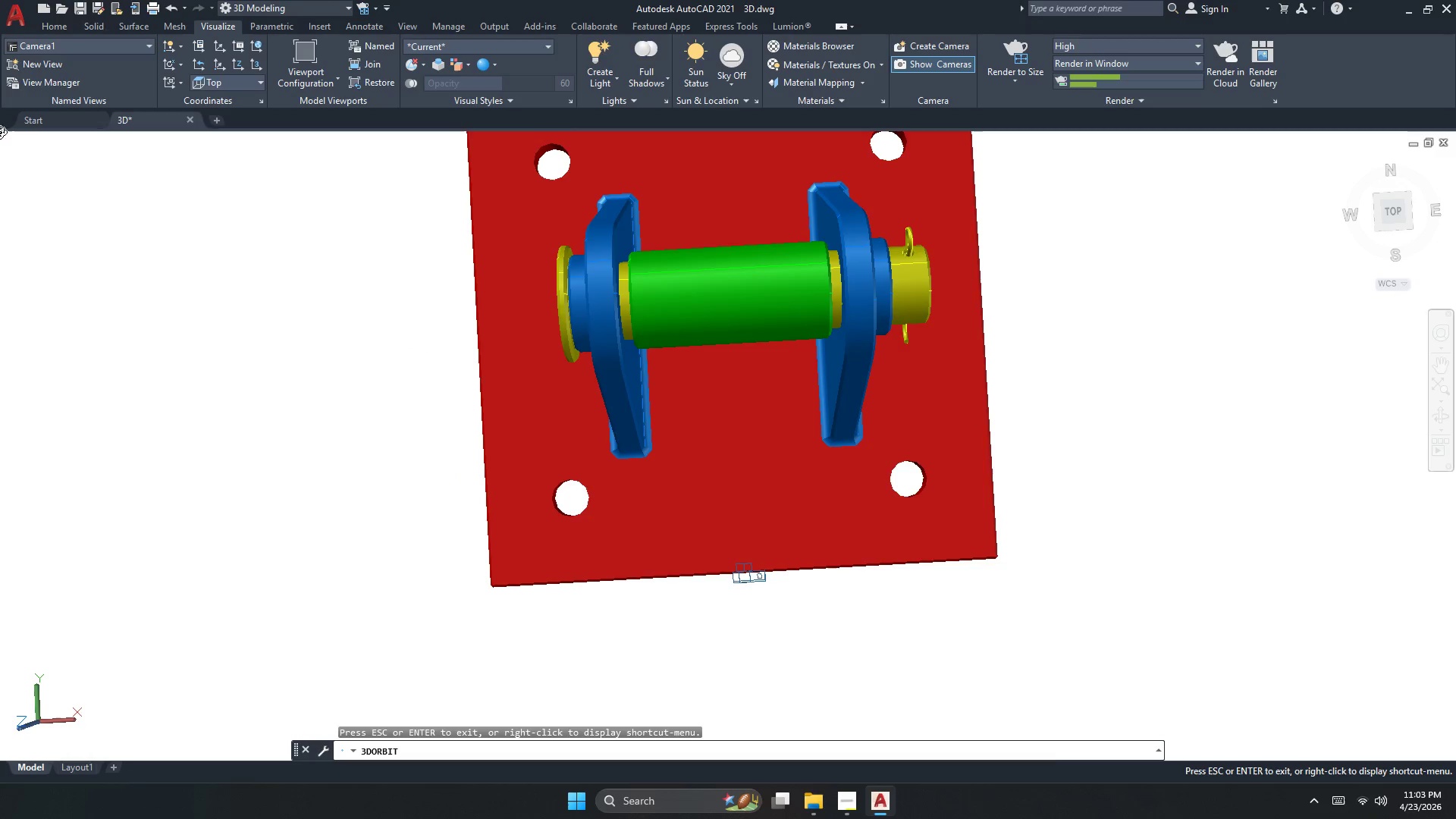 
key(Escape)
 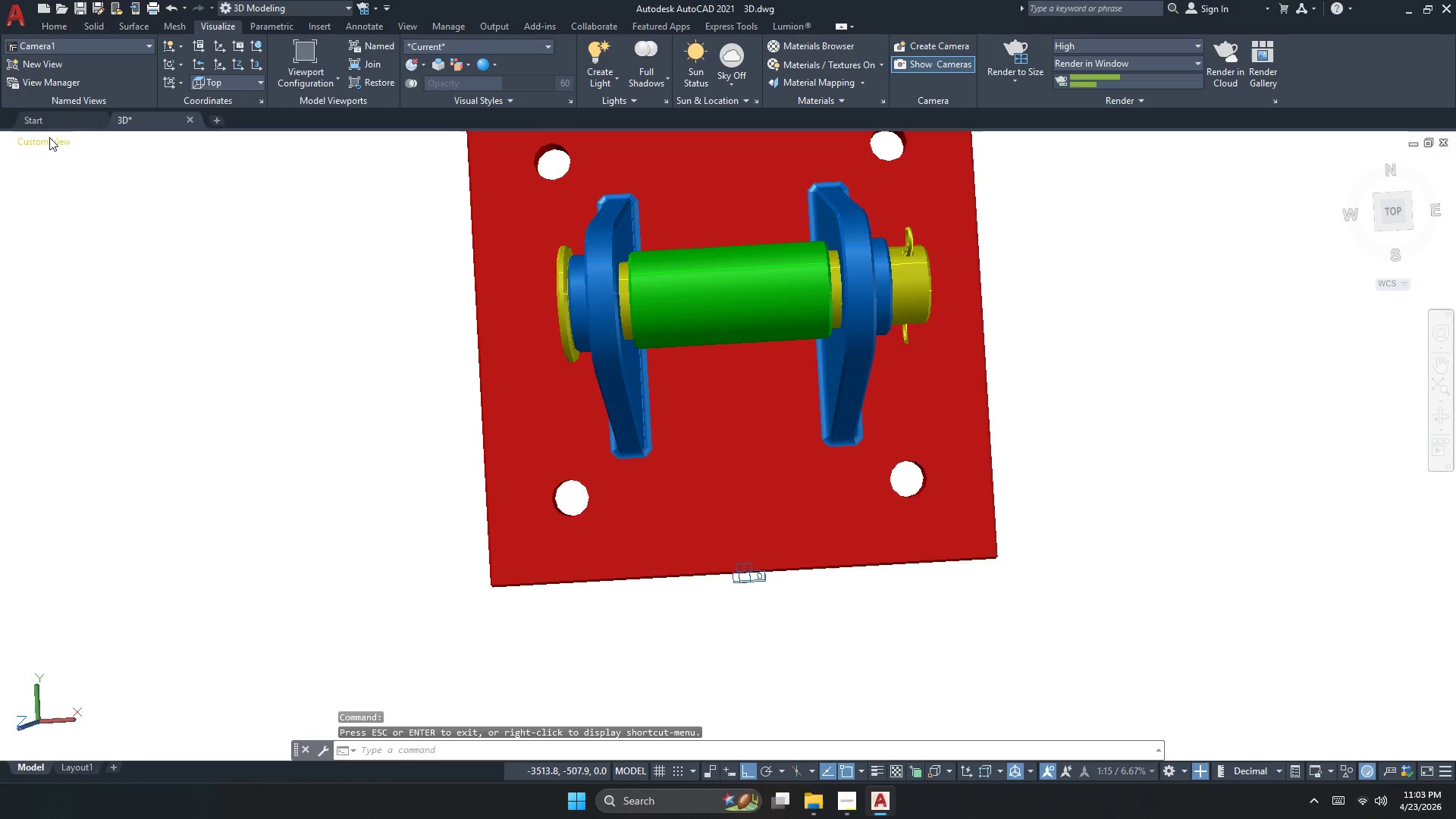 
left_click([47, 140])
 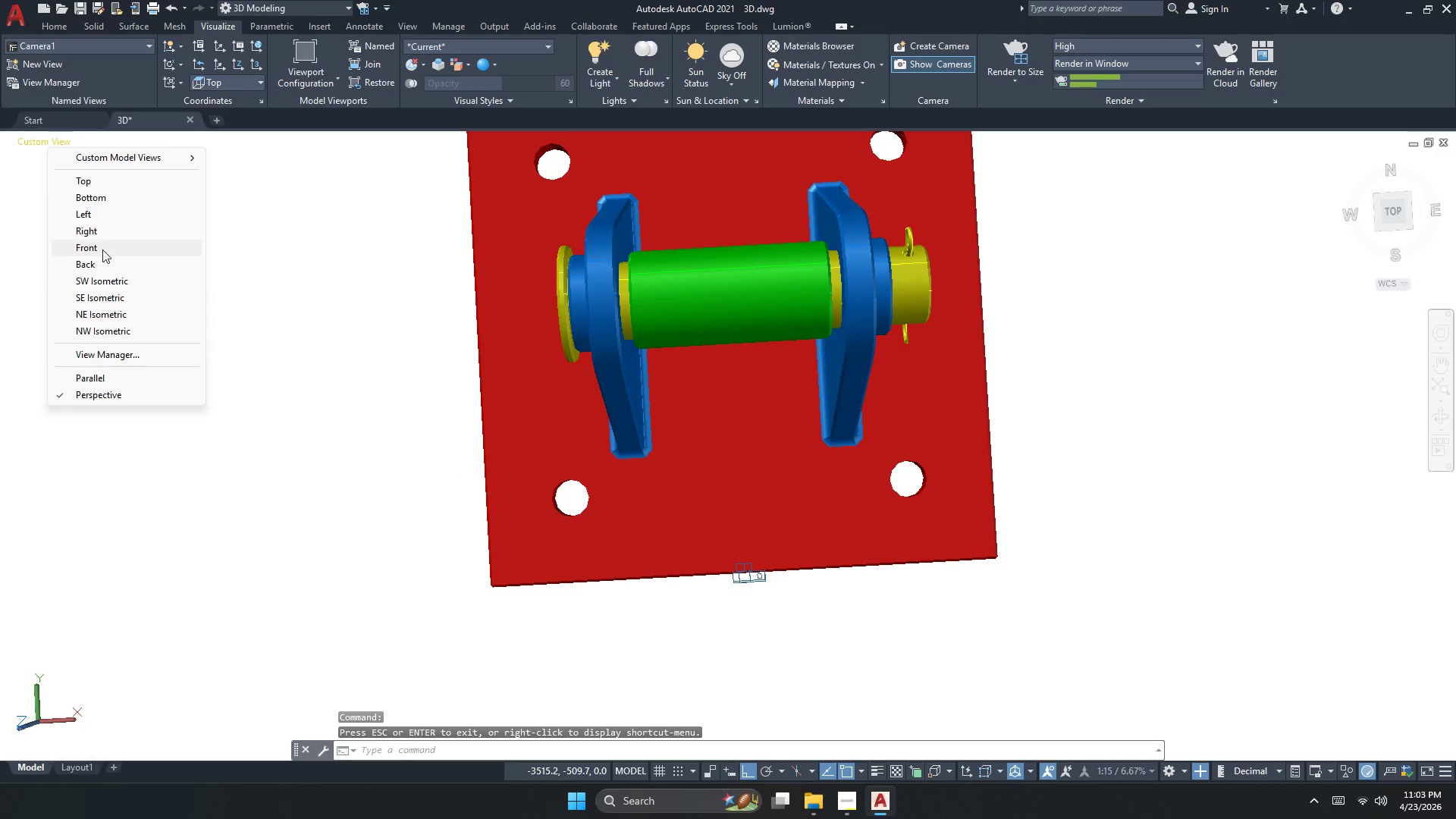 
left_click([100, 242])
 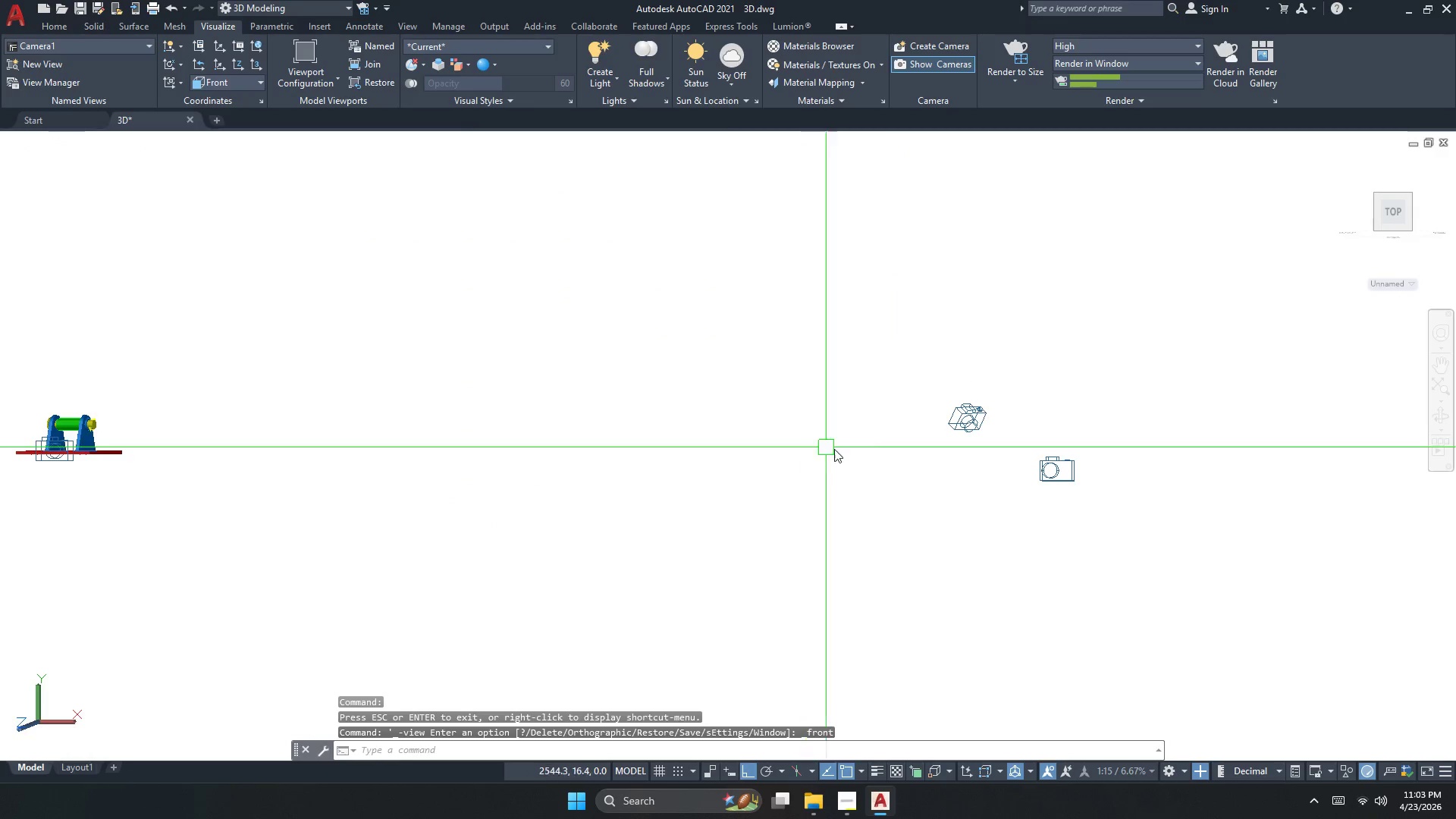 
left_click_drag(start_coordinate=[1185, 491], to_coordinate=[1156, 476])
 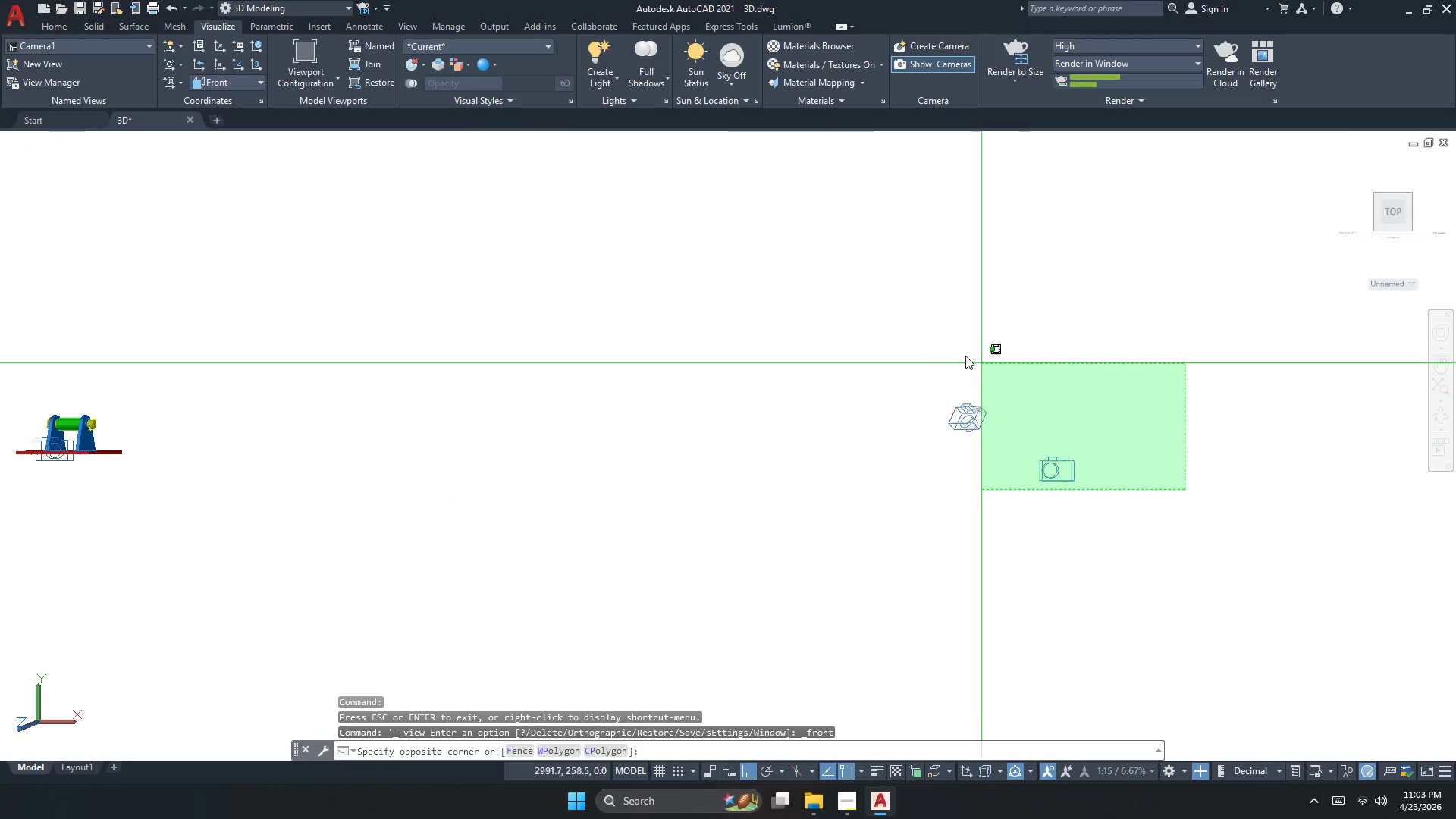 
double_click([923, 331])
 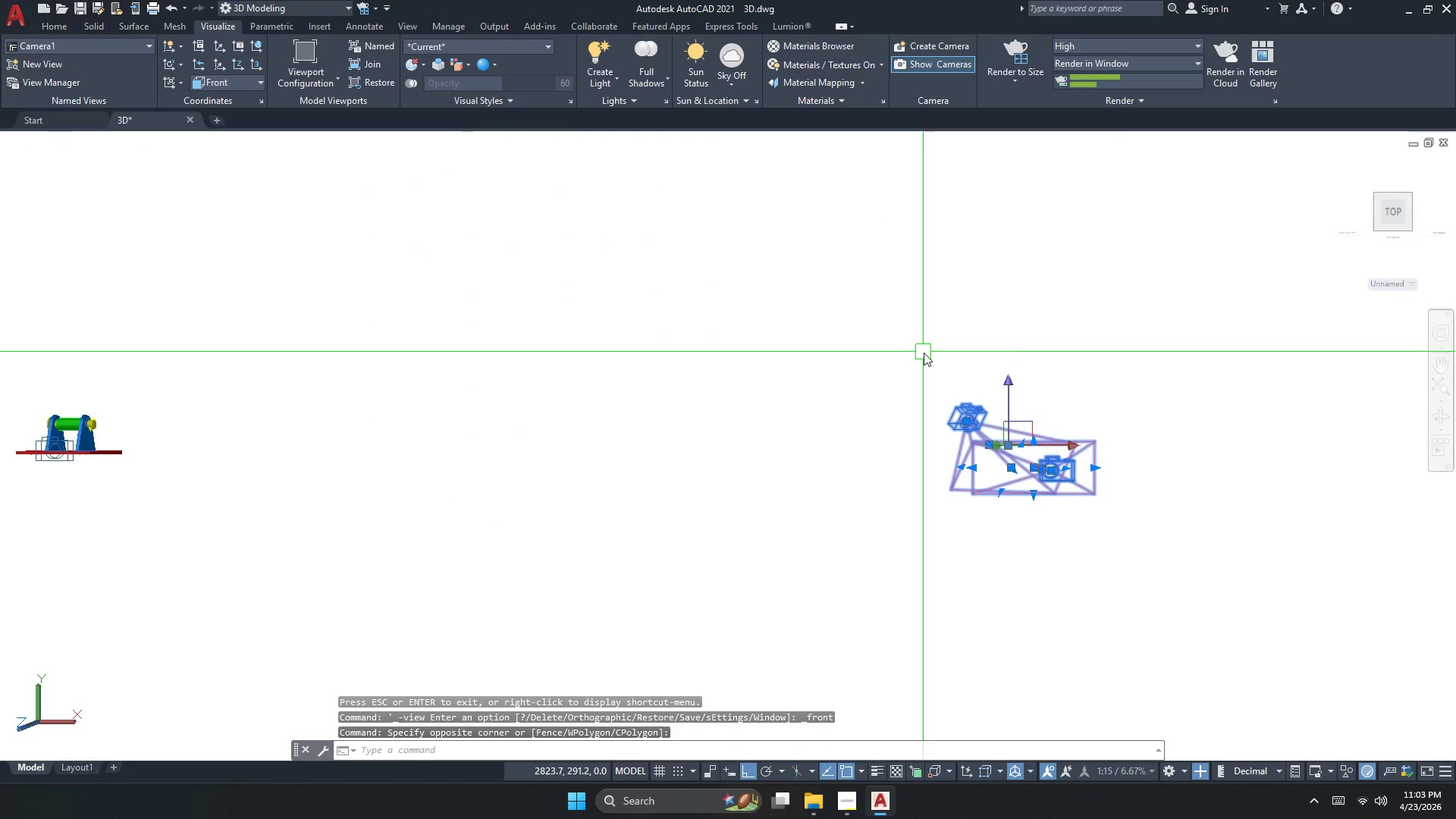 
key(Delete)
 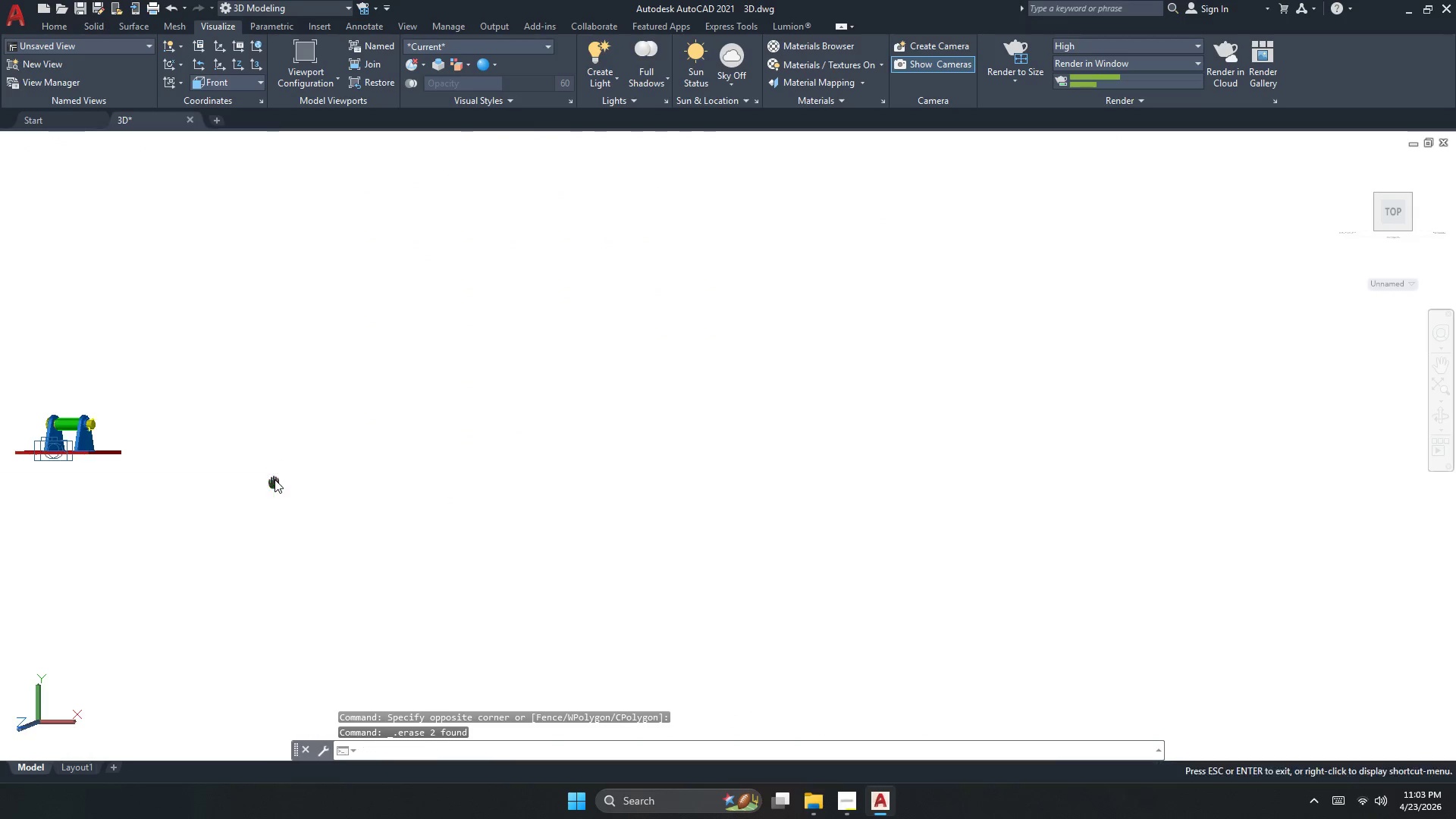 
double_click([275, 479])
 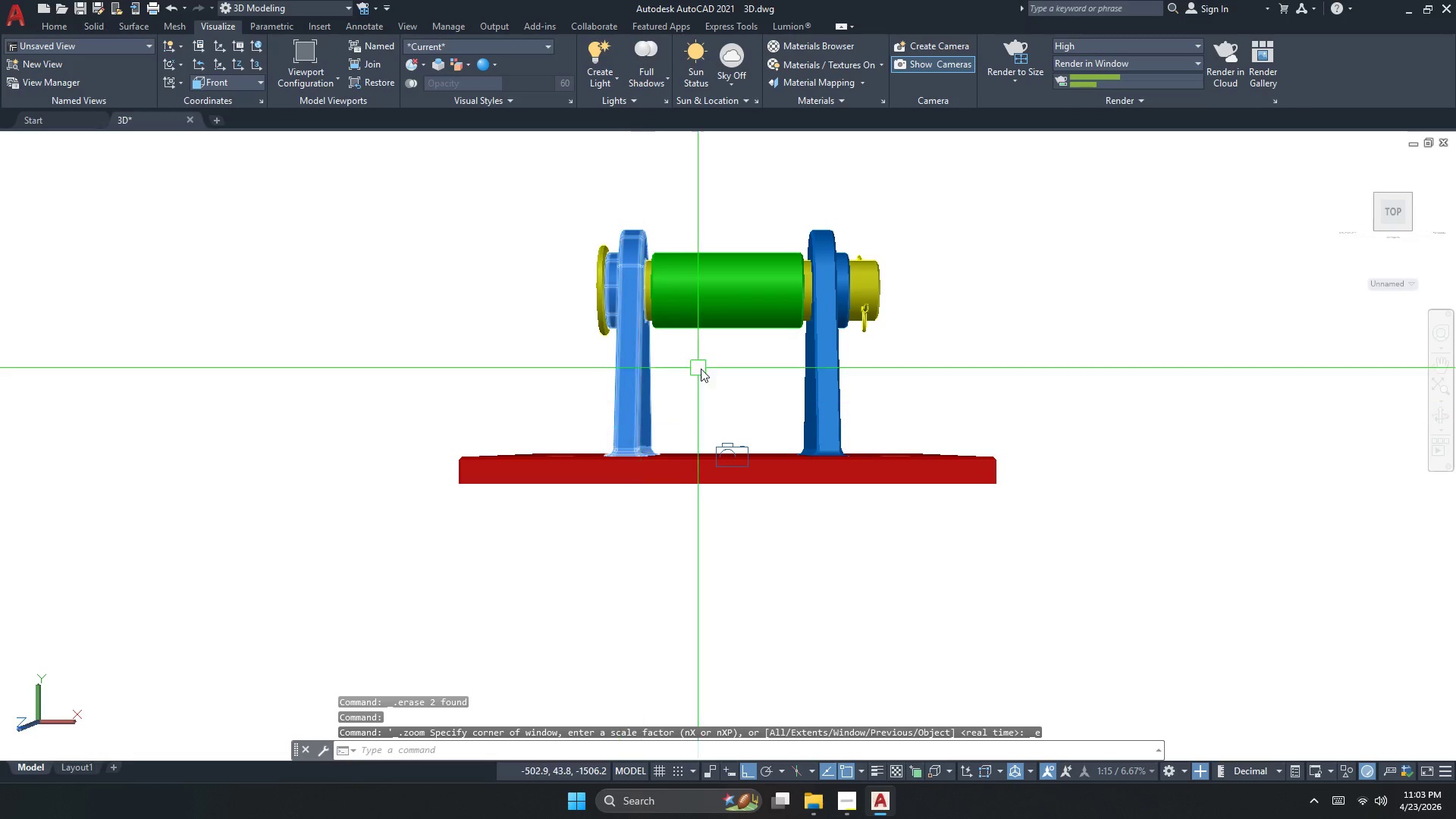 
left_click_drag(start_coordinate=[658, 484], to_coordinate=[649, 509])
 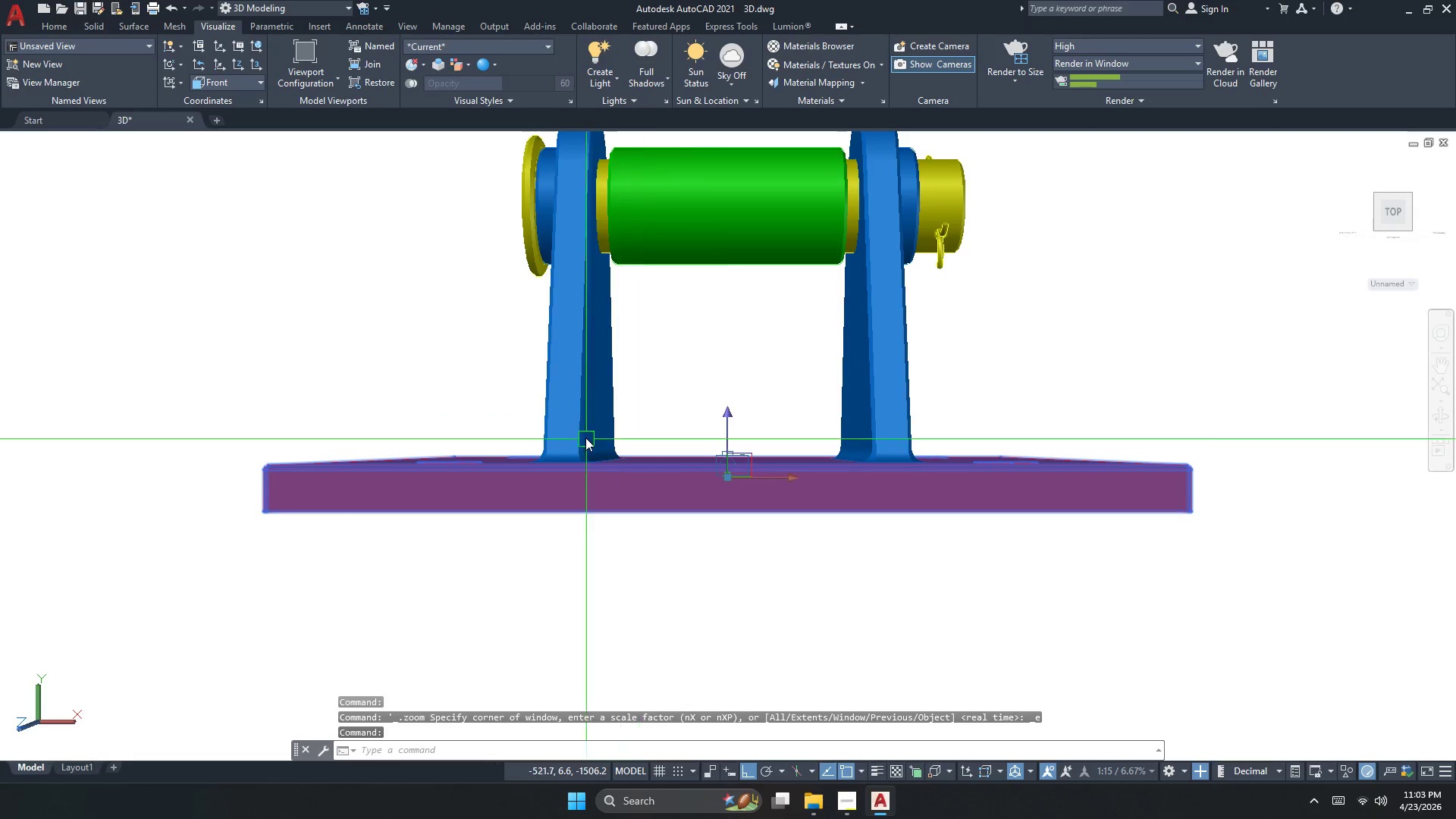 
scroll: coordinate [689, 380], scroll_direction: up, amount: 3.0
 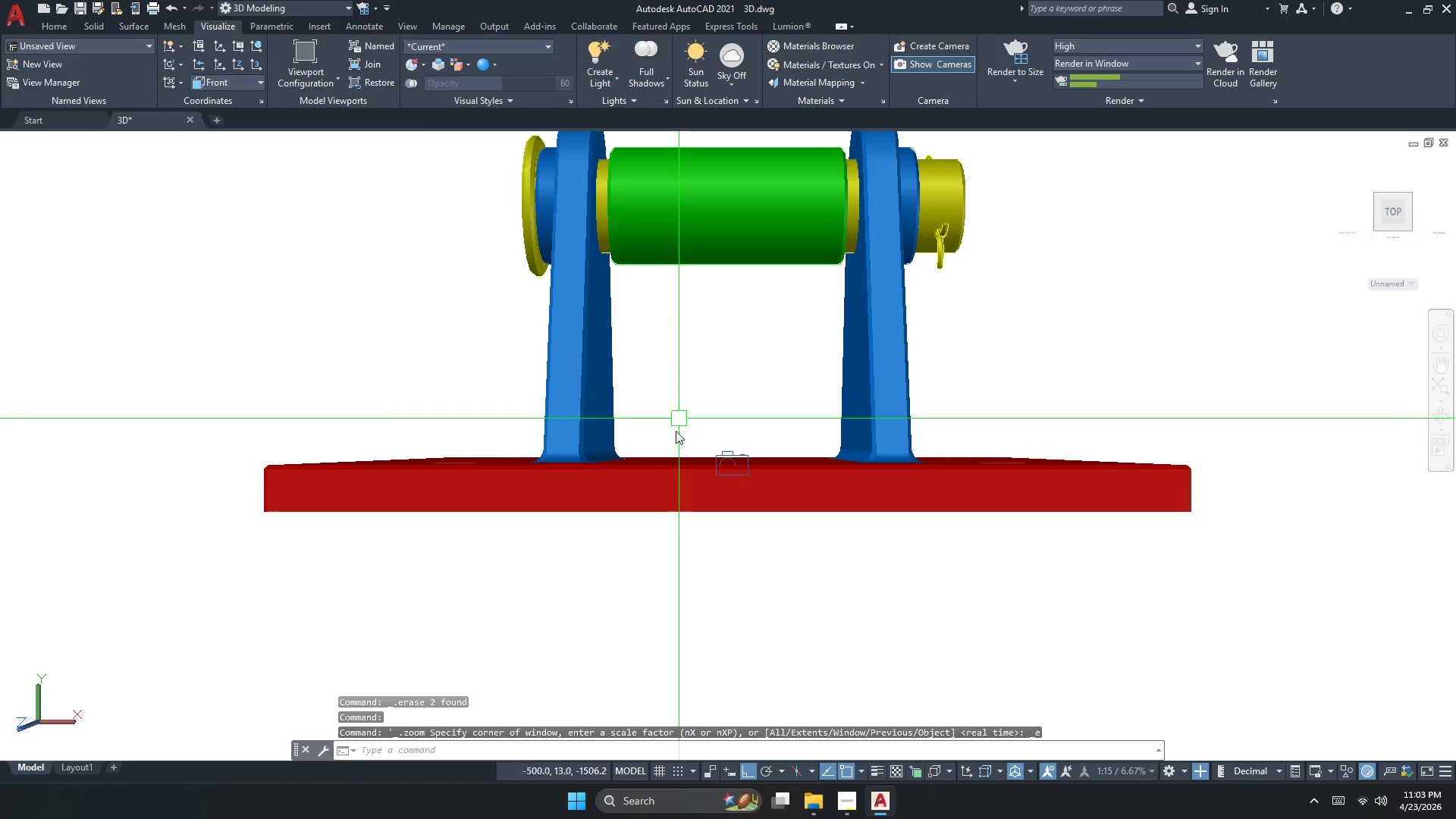 
double_click([585, 438])
 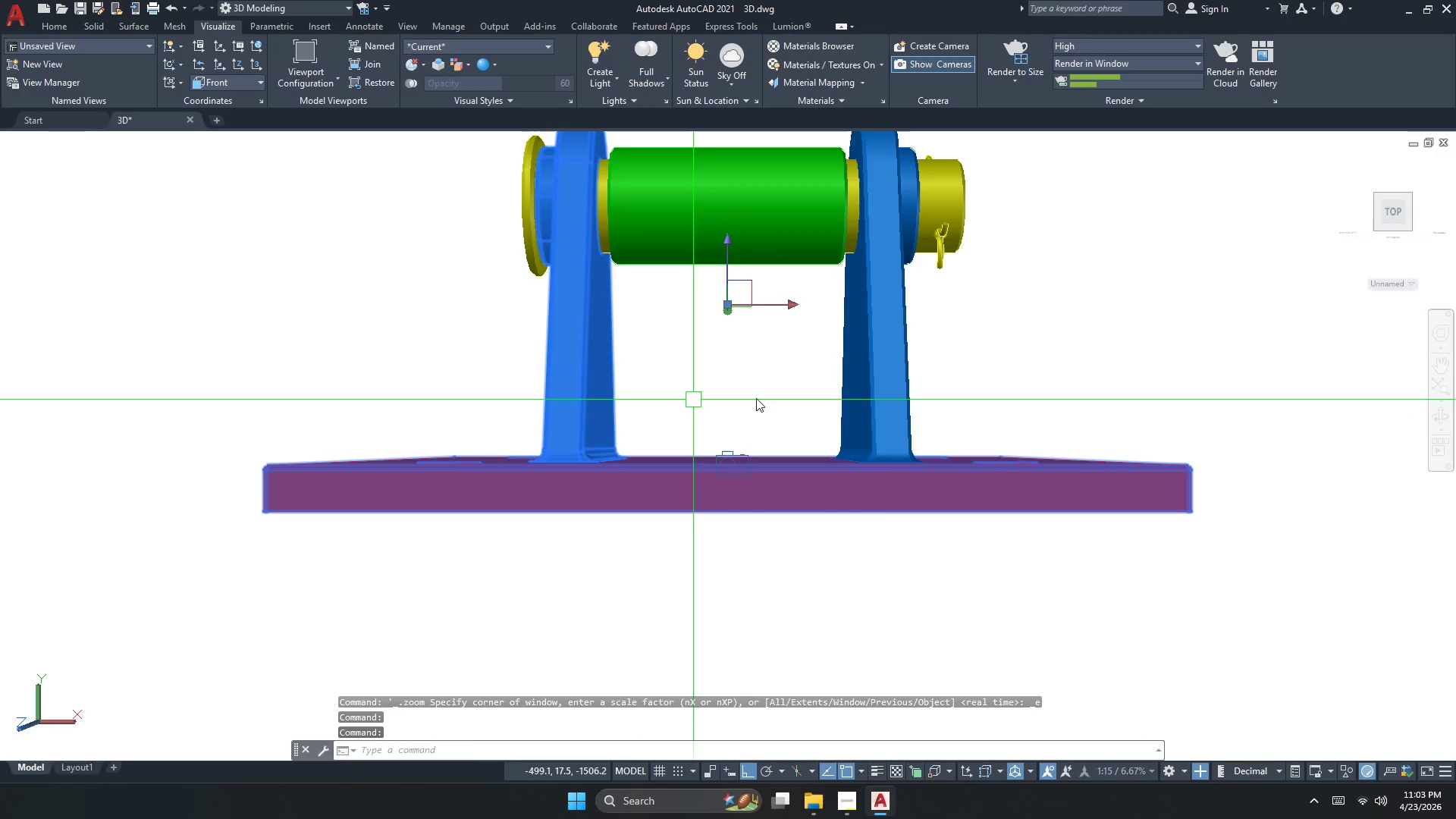 
left_click_drag(start_coordinate=[931, 394], to_coordinate=[913, 390])
 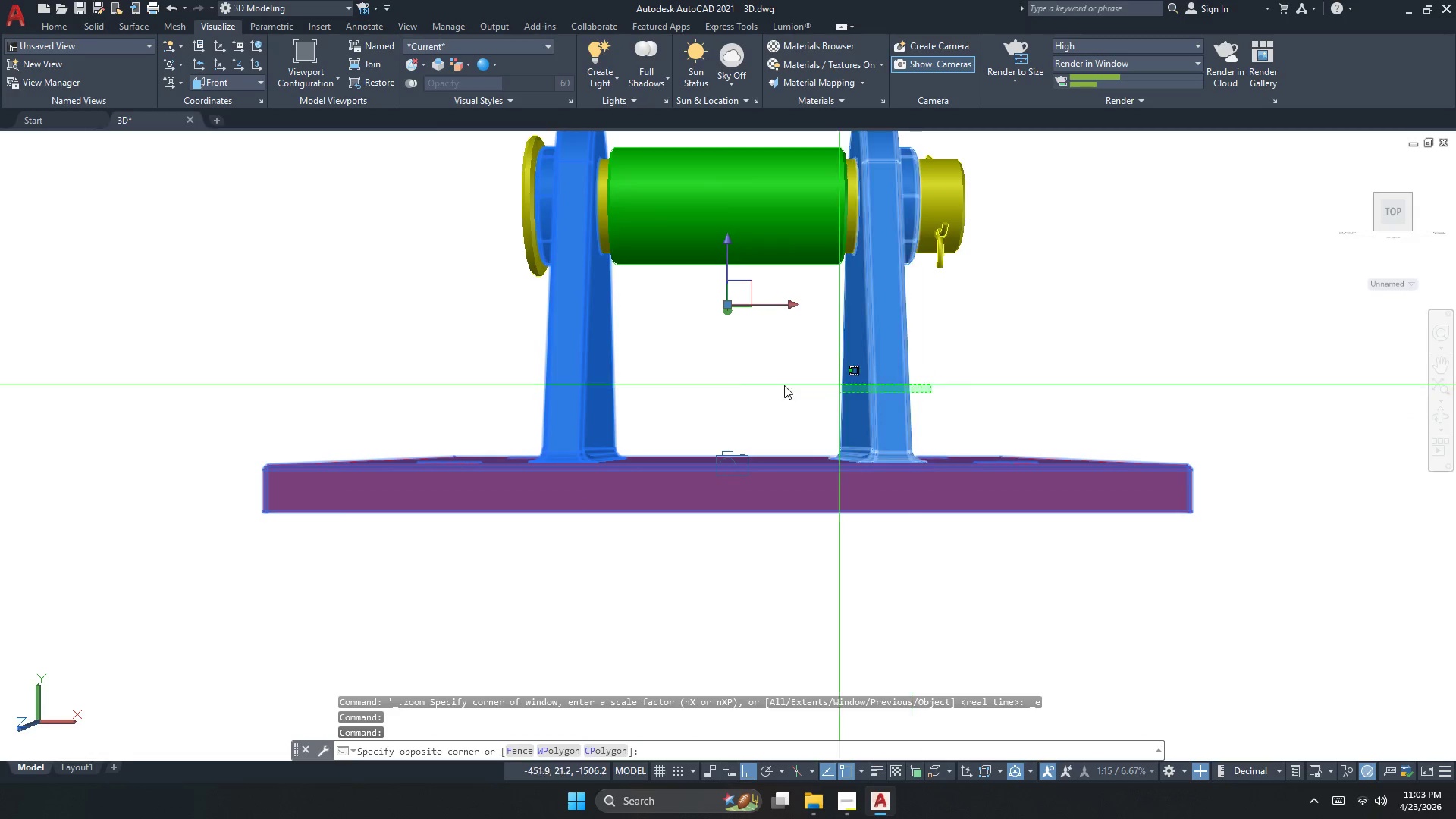 
left_click_drag(start_coordinate=[689, 384], to_coordinate=[682, 384])
 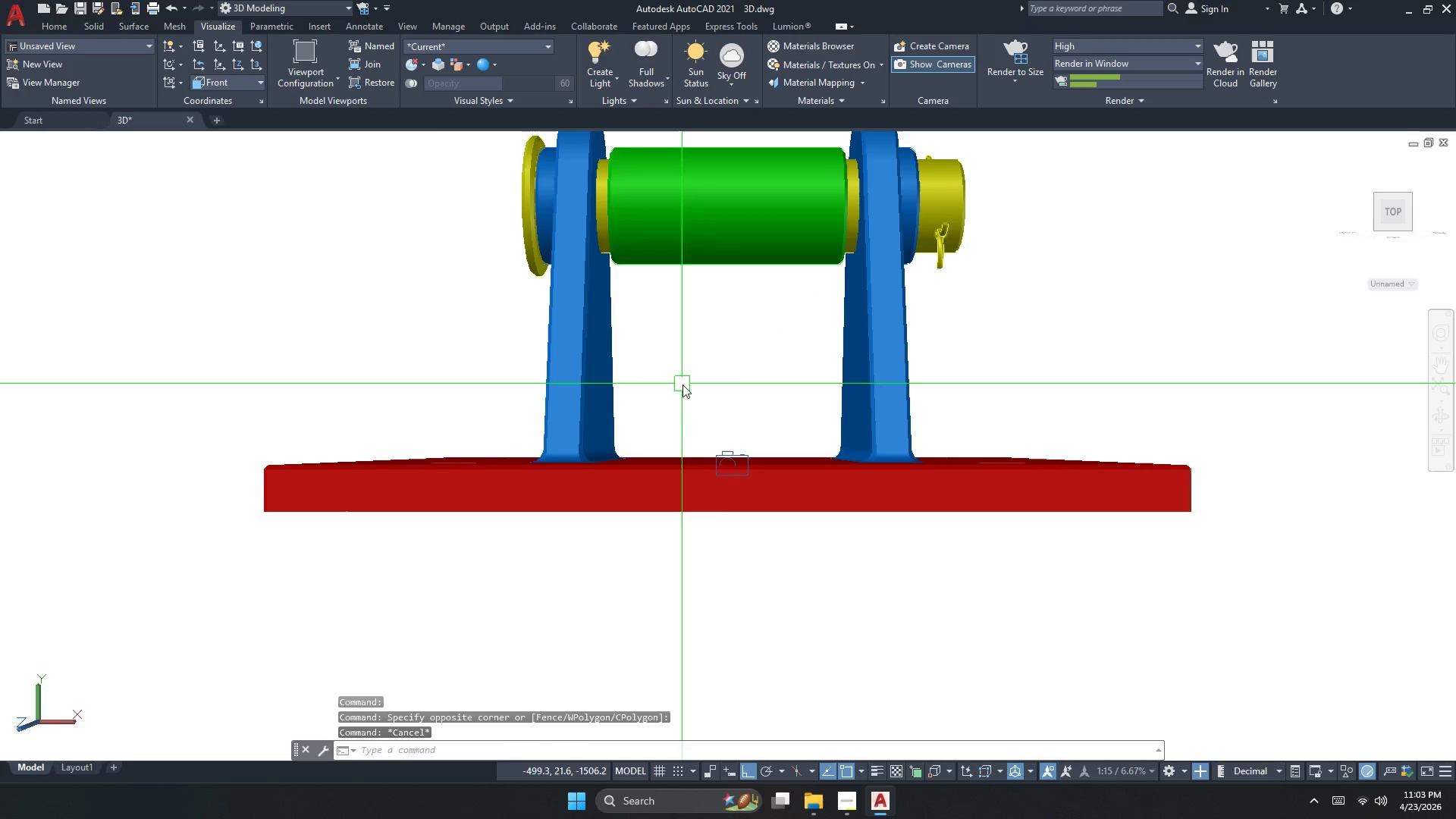 
key(Escape)
key(Escape)
type(CH )
 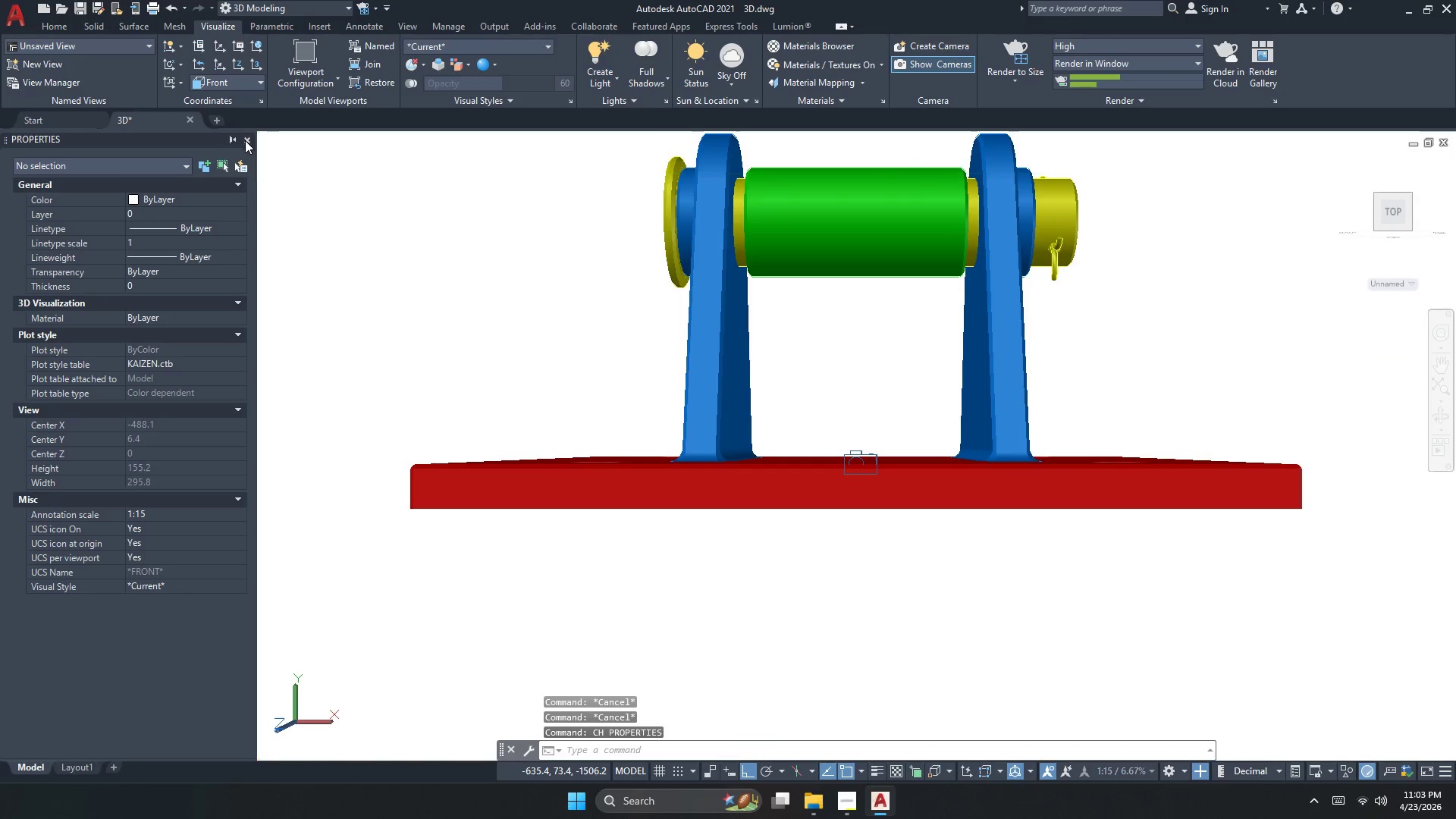 
key(Escape)
 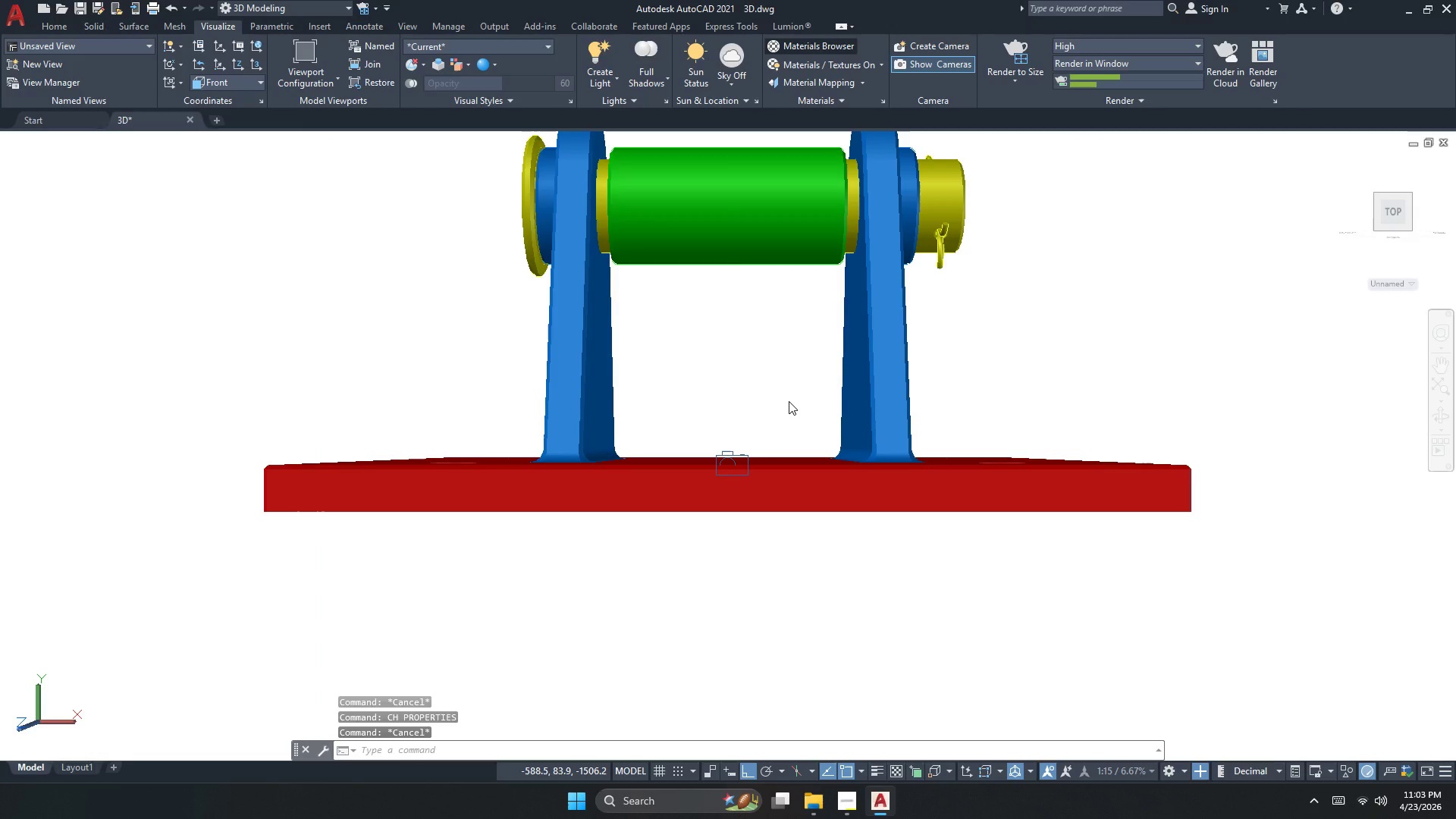 
wait(5.75)
 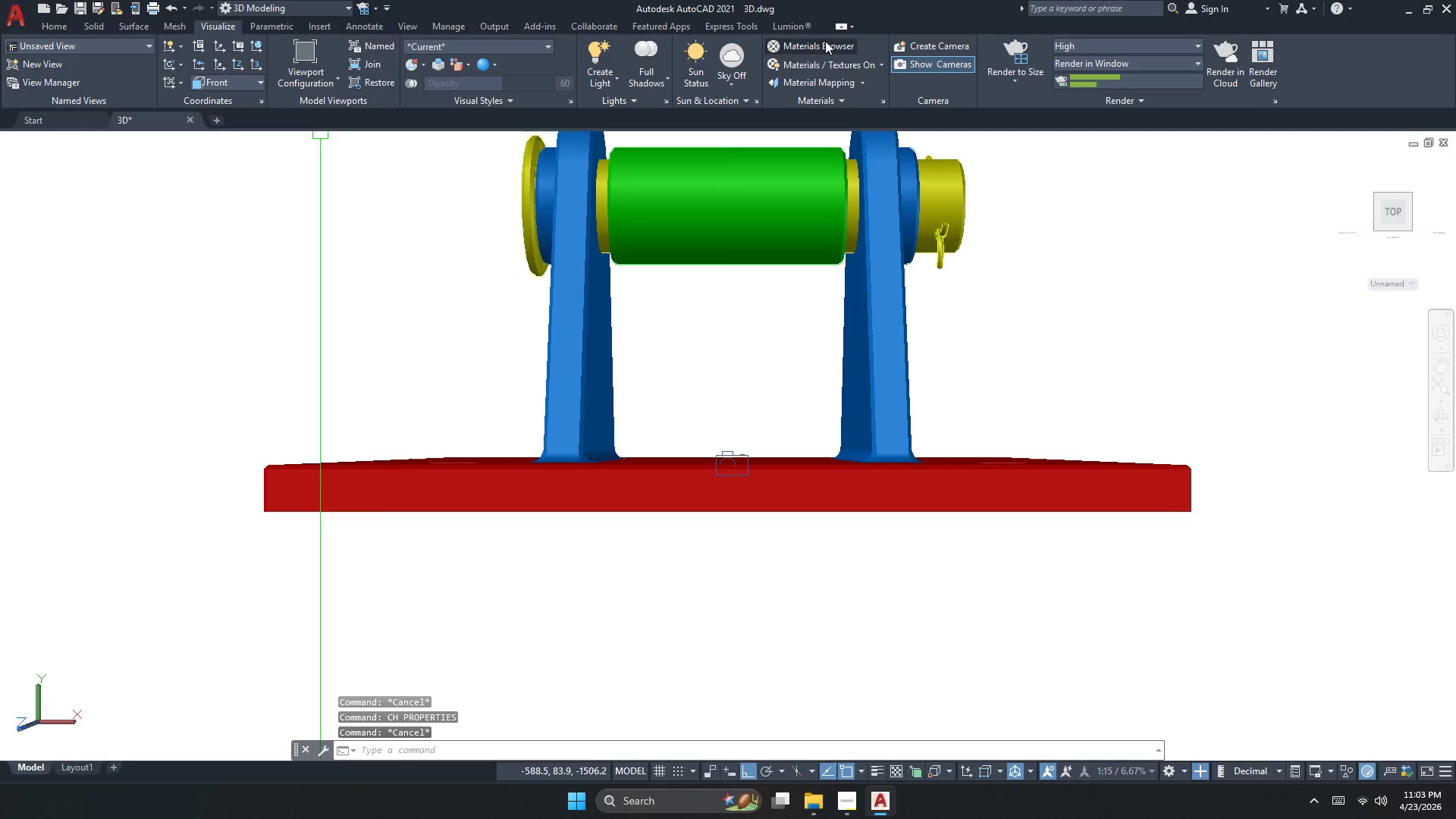 
left_click([886, 360])
 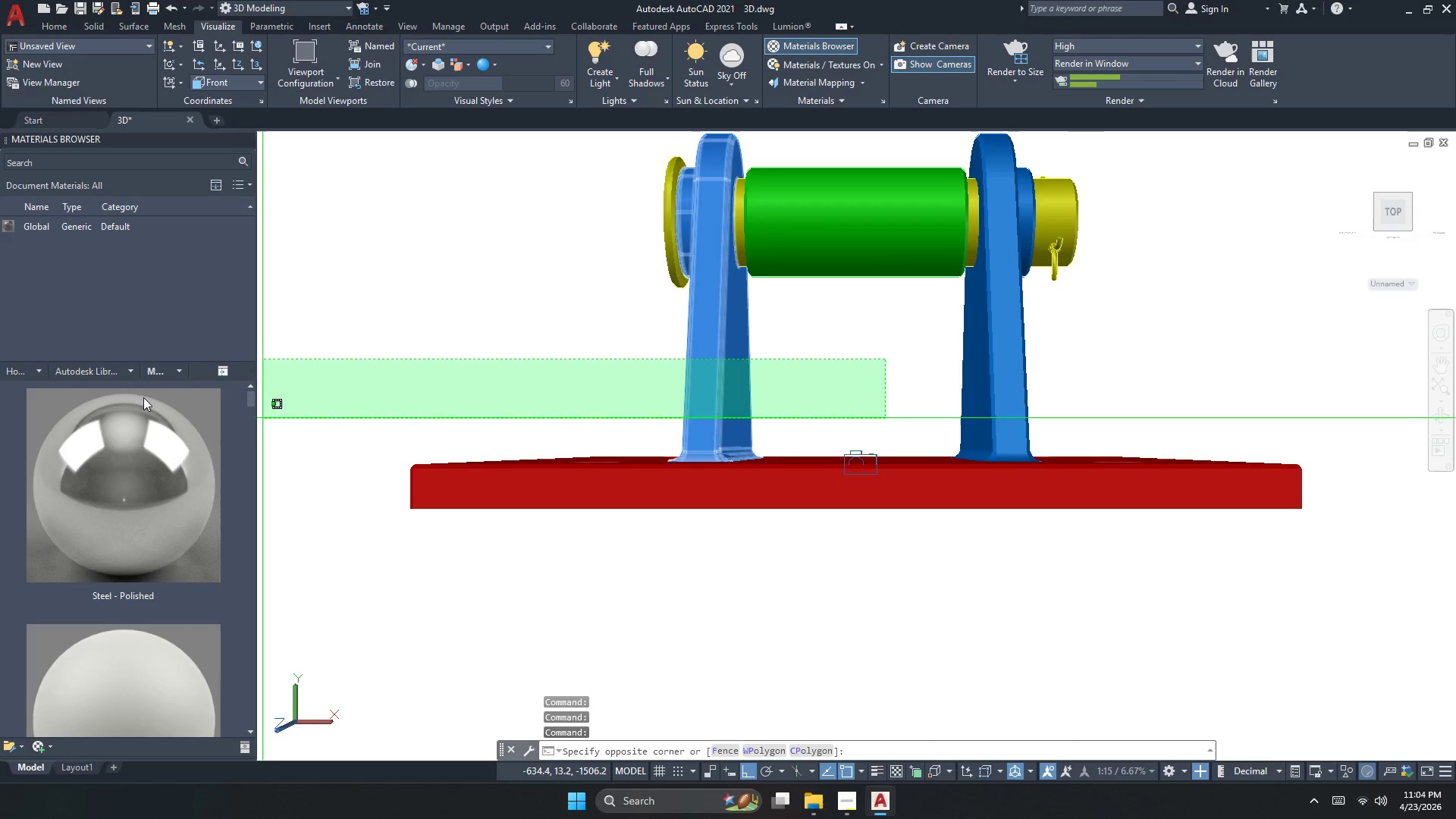 
left_click([701, 356])
 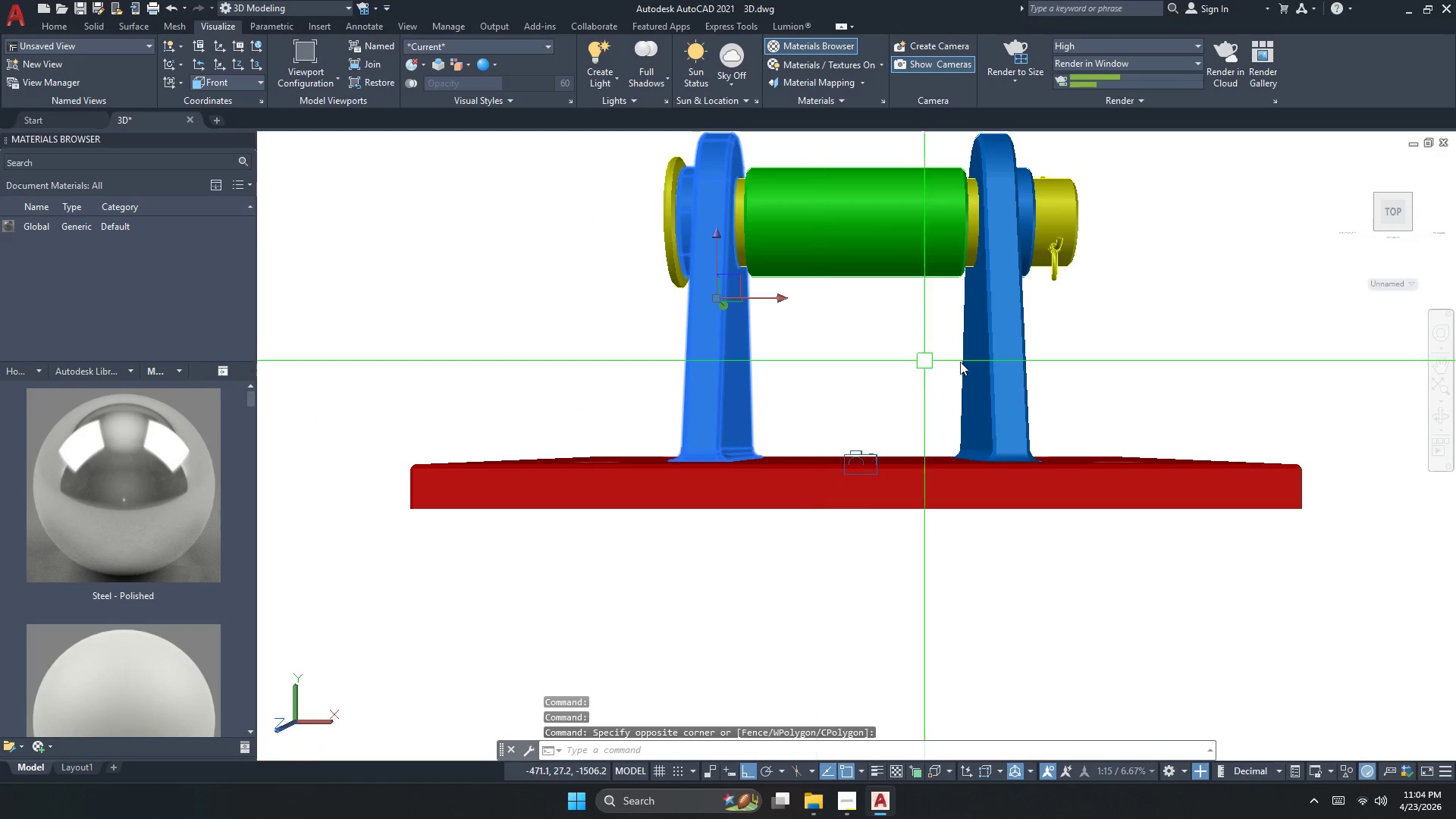 
left_click([1043, 360])
 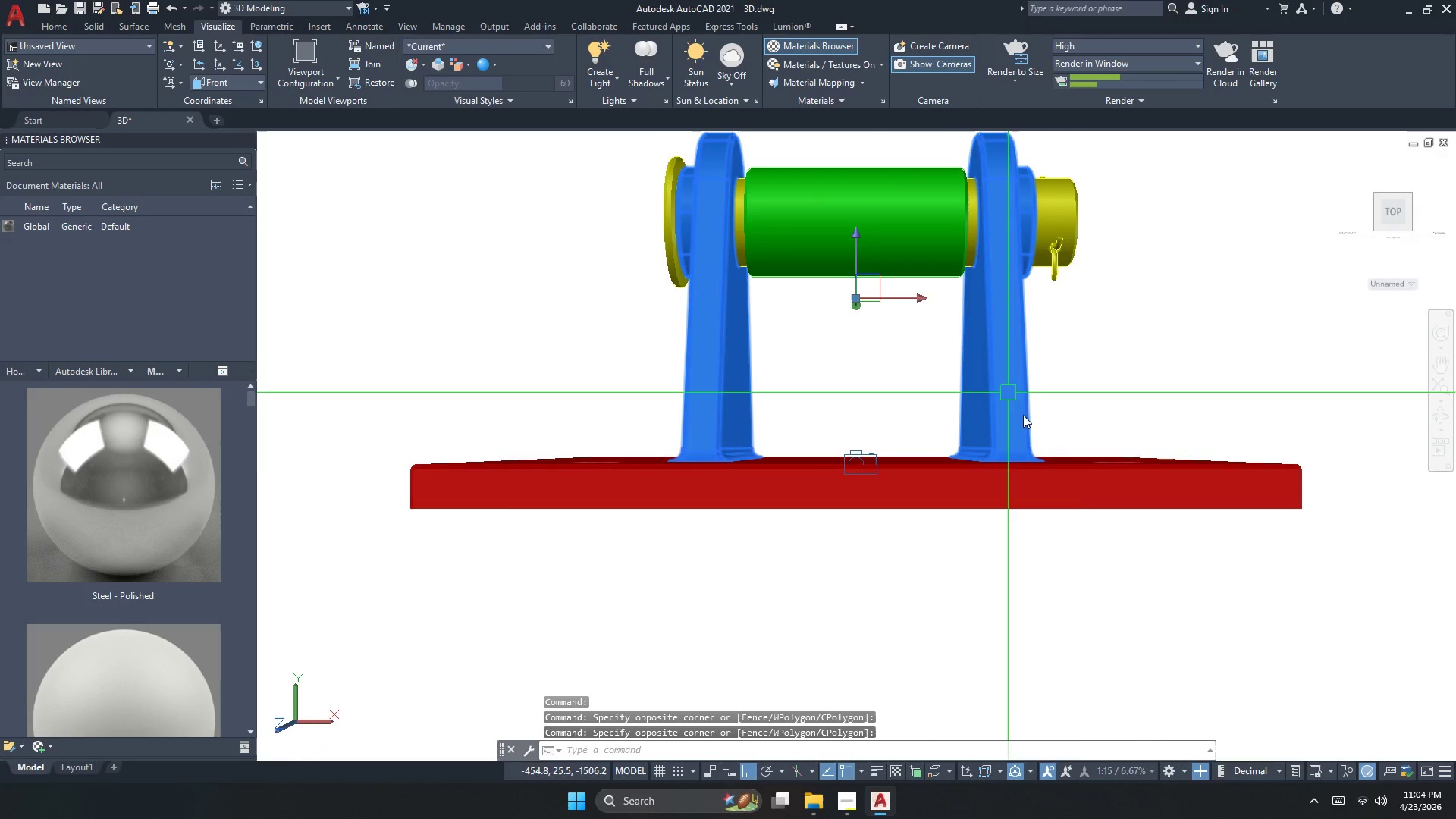 
triple_click([1100, 473])
 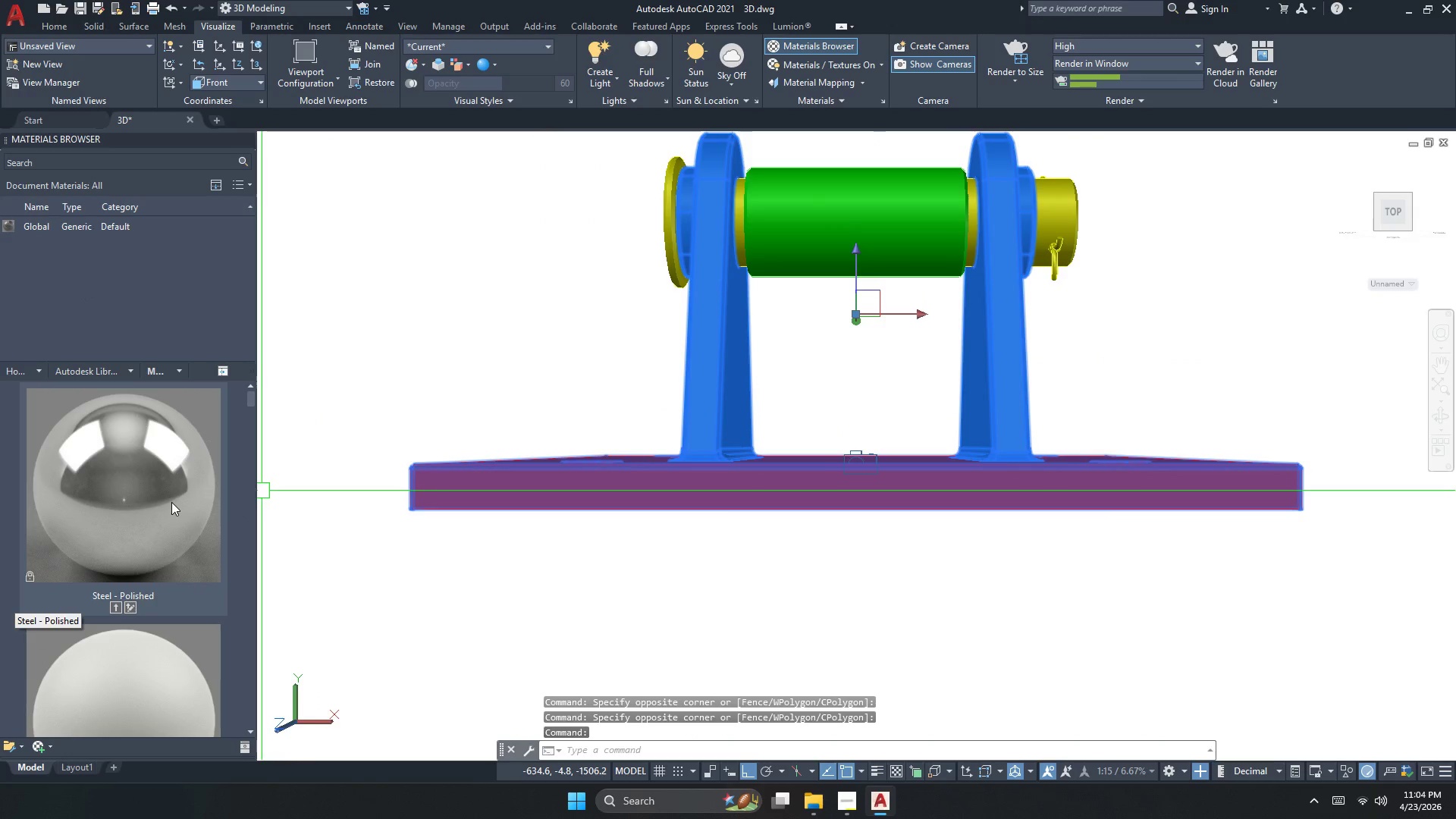 
scroll: coordinate [171, 504], scroll_direction: down, amount: 3.0
 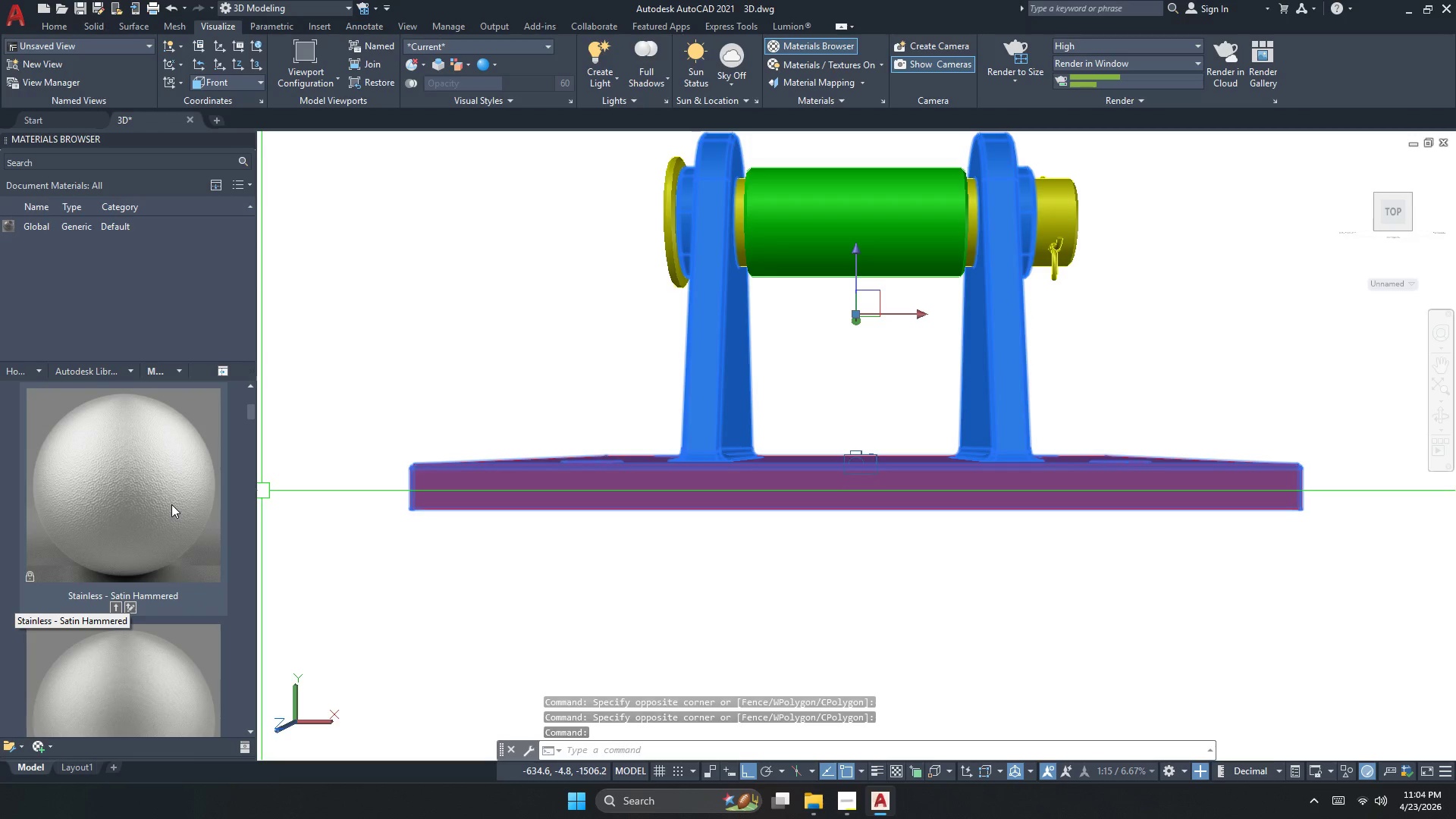 
scroll: coordinate [172, 499], scroll_direction: up, amount: 4.0
 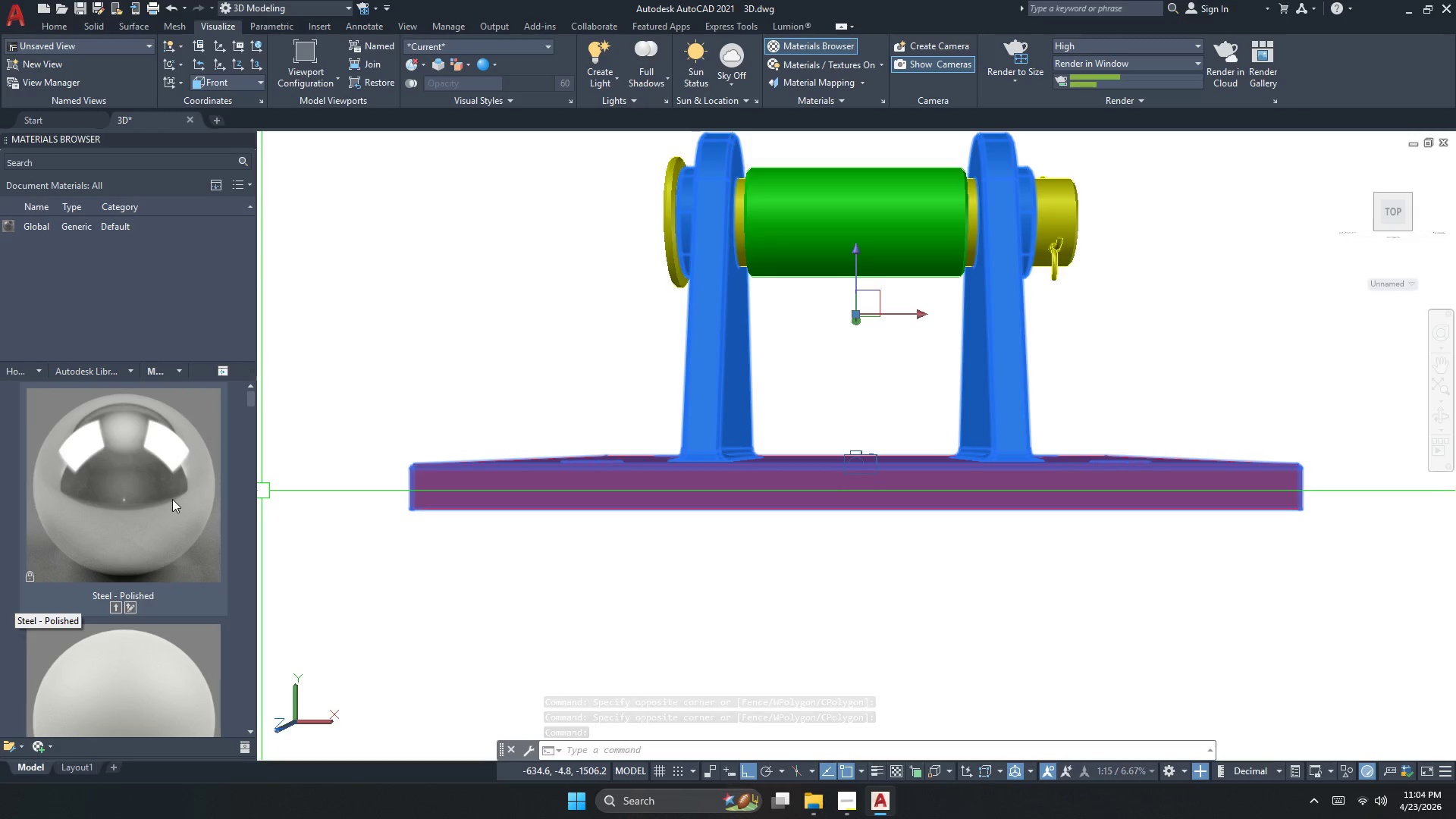 
scroll: coordinate [172, 499], scroll_direction: none, amount: 0.0
 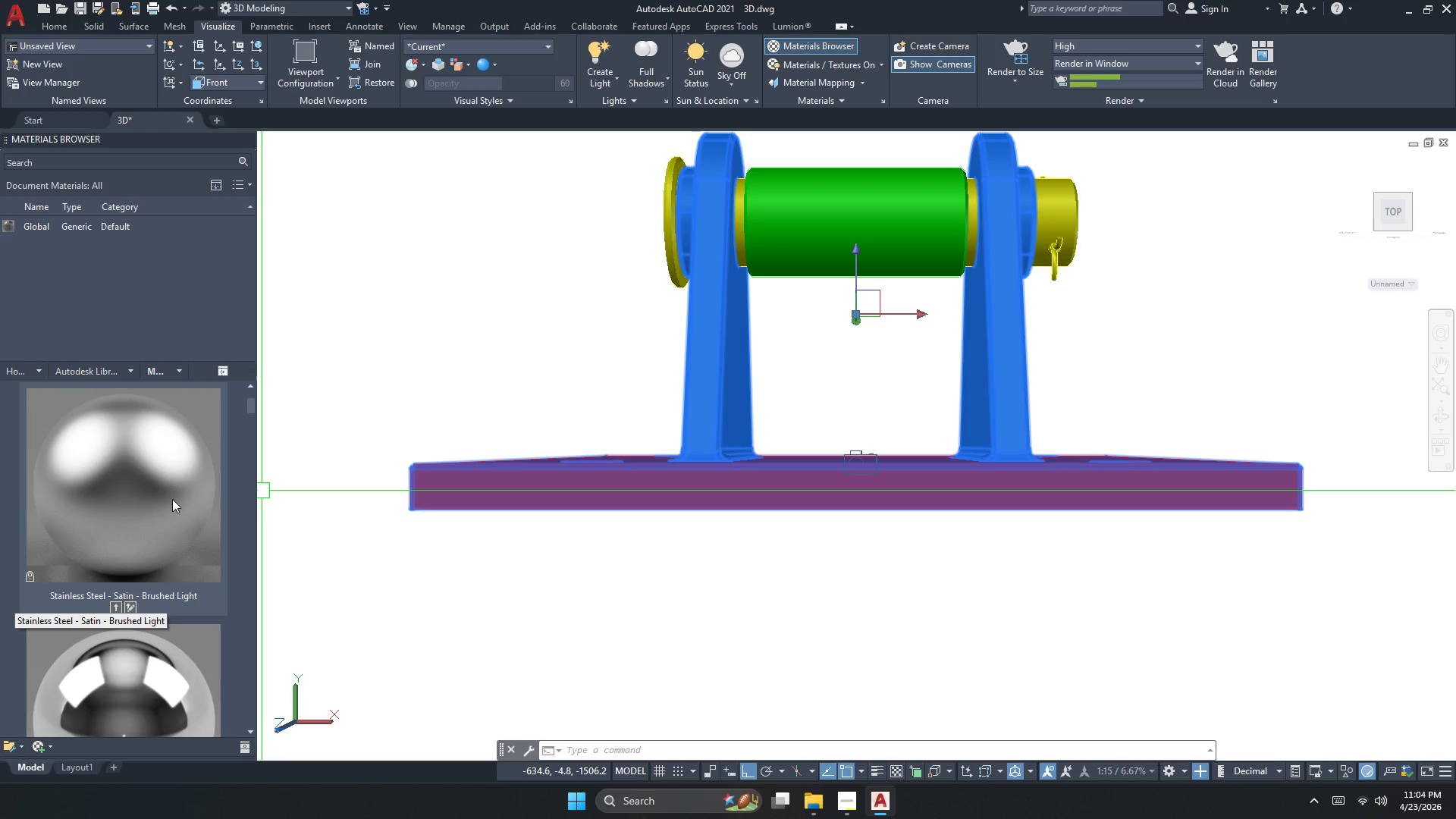 
scroll: coordinate [172, 499], scroll_direction: down, amount: 1.0
 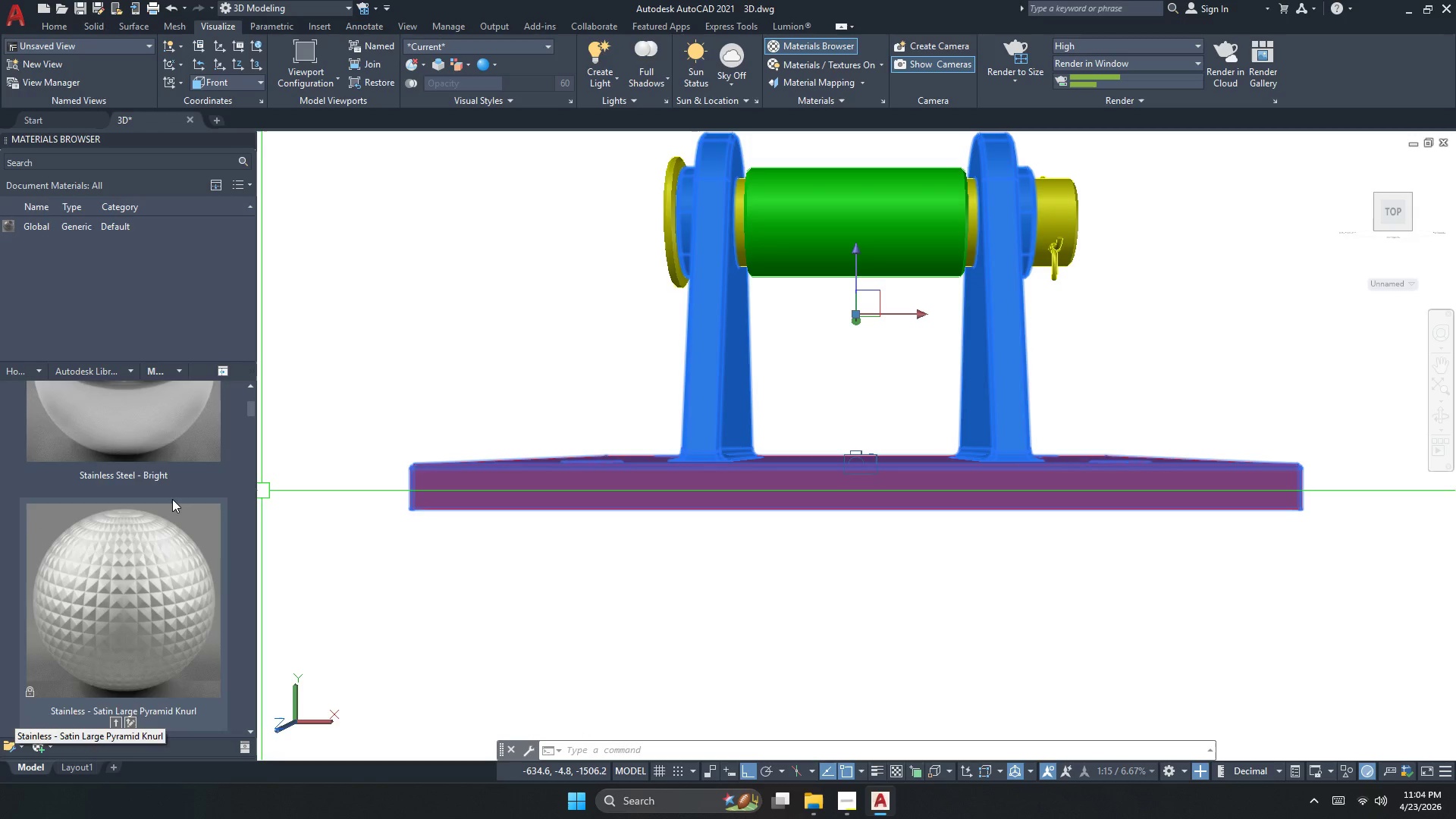 
scroll: coordinate [172, 499], scroll_direction: up, amount: 1.0
 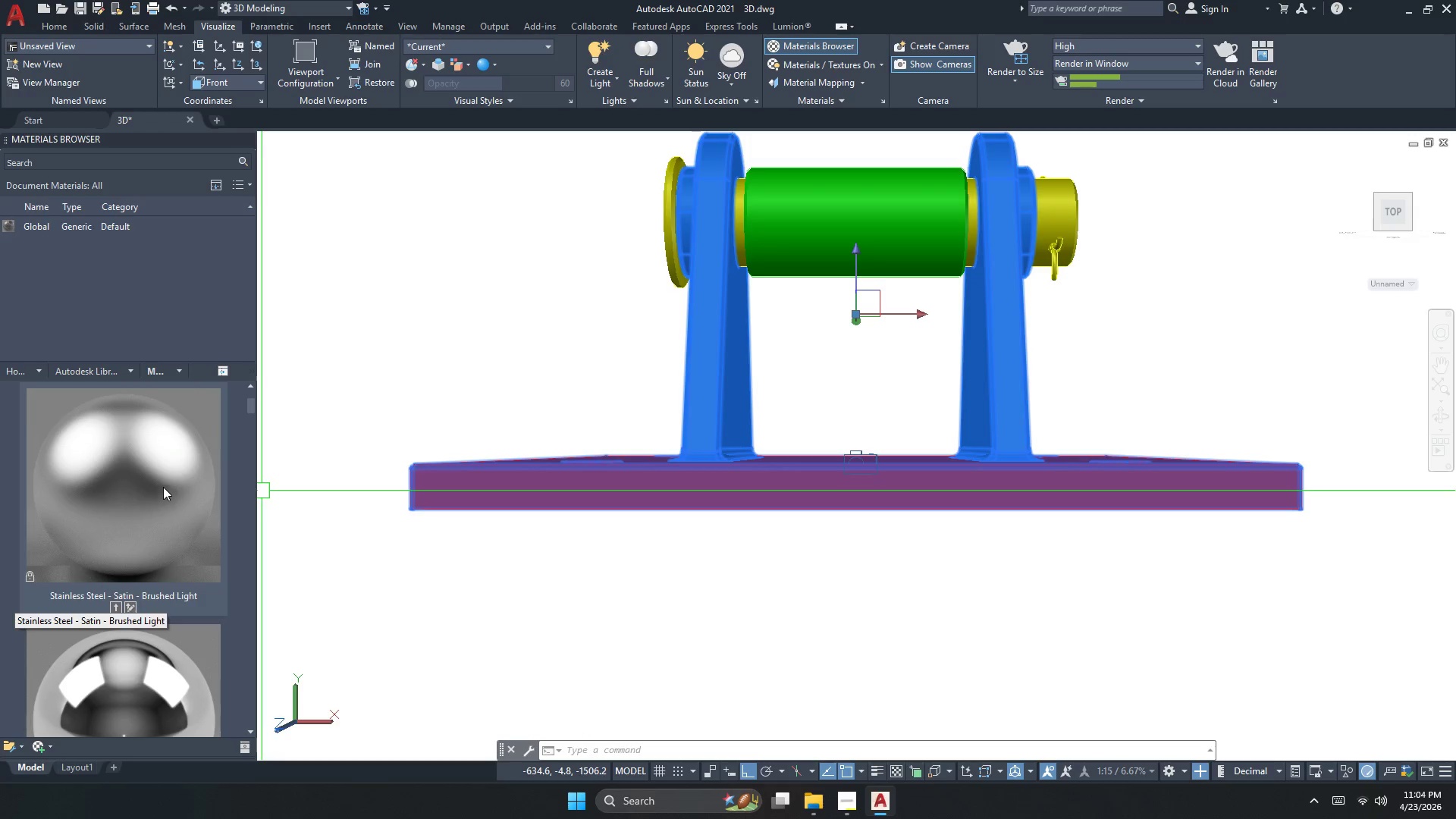 
left_click([163, 486])
 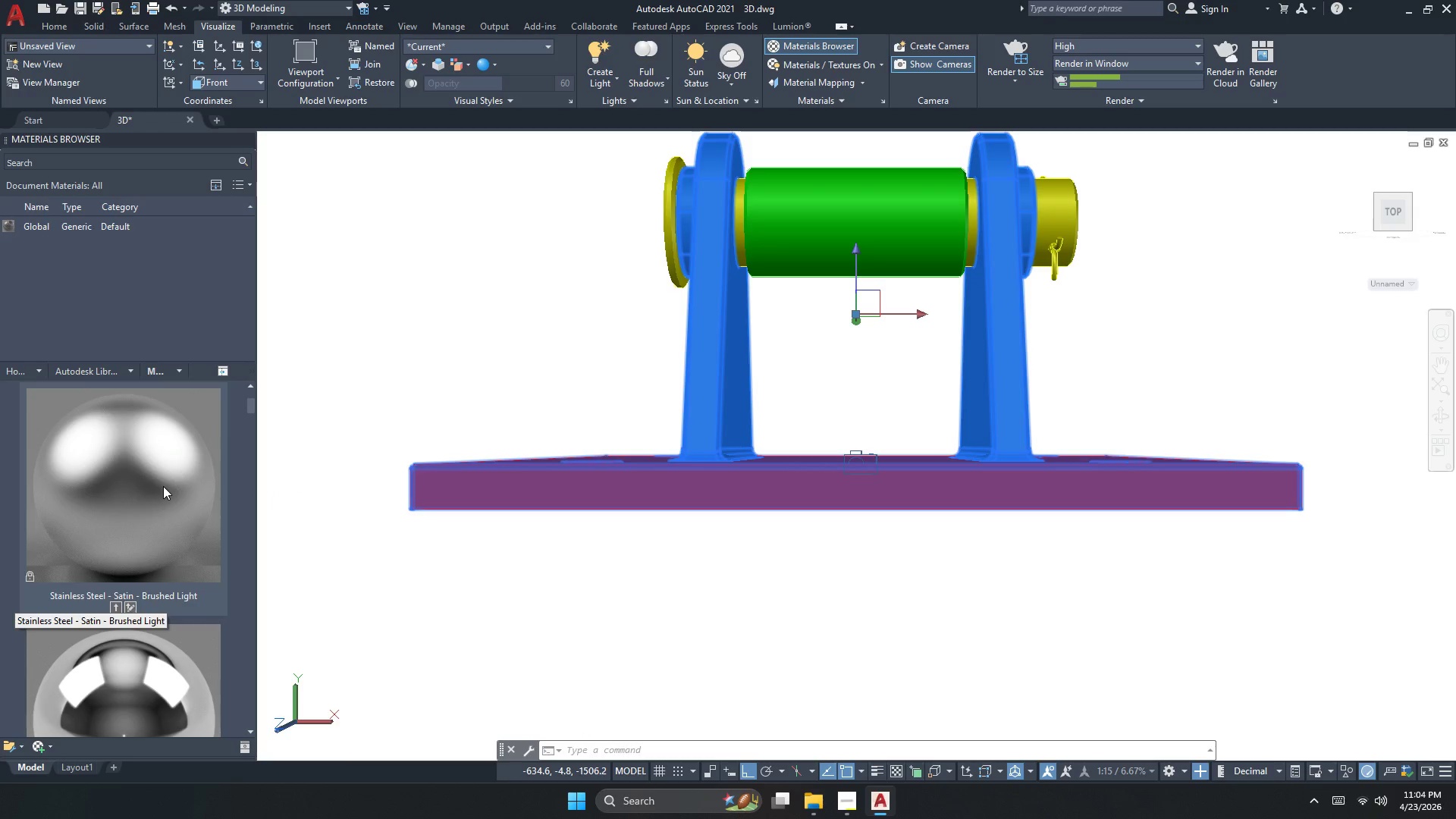 
right_click([163, 486])
 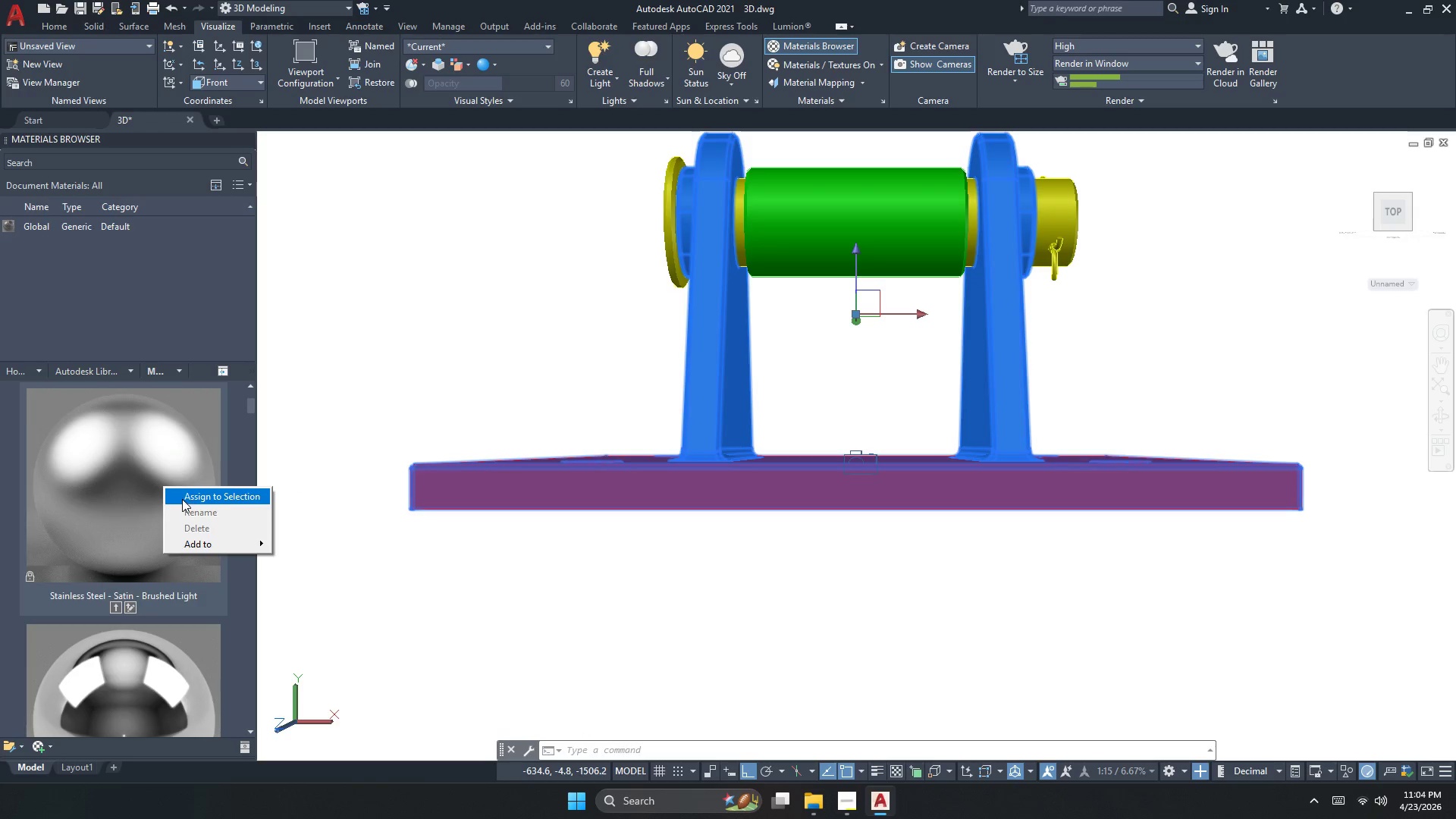 
left_click([182, 499])
 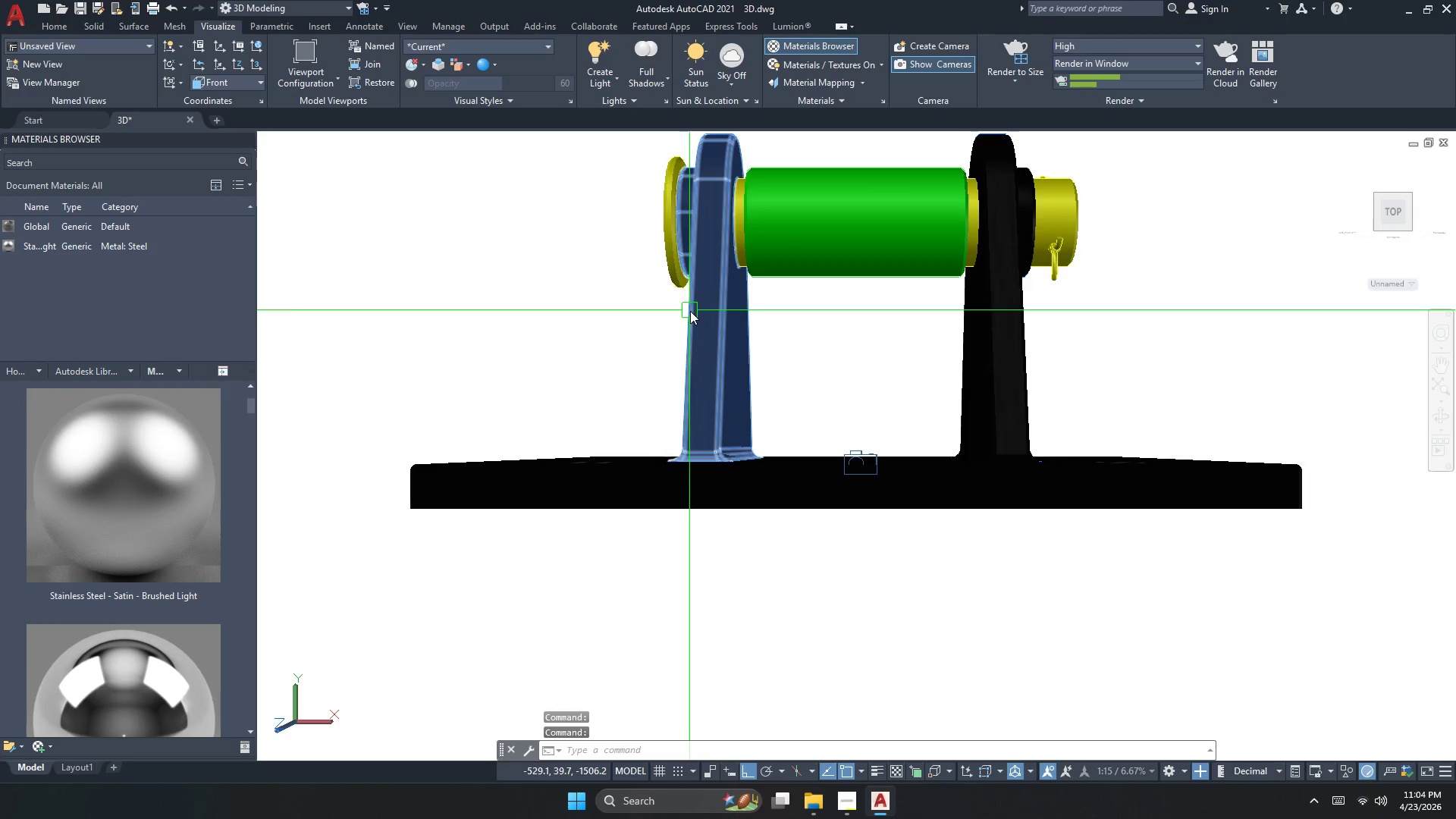 
key(Escape)
 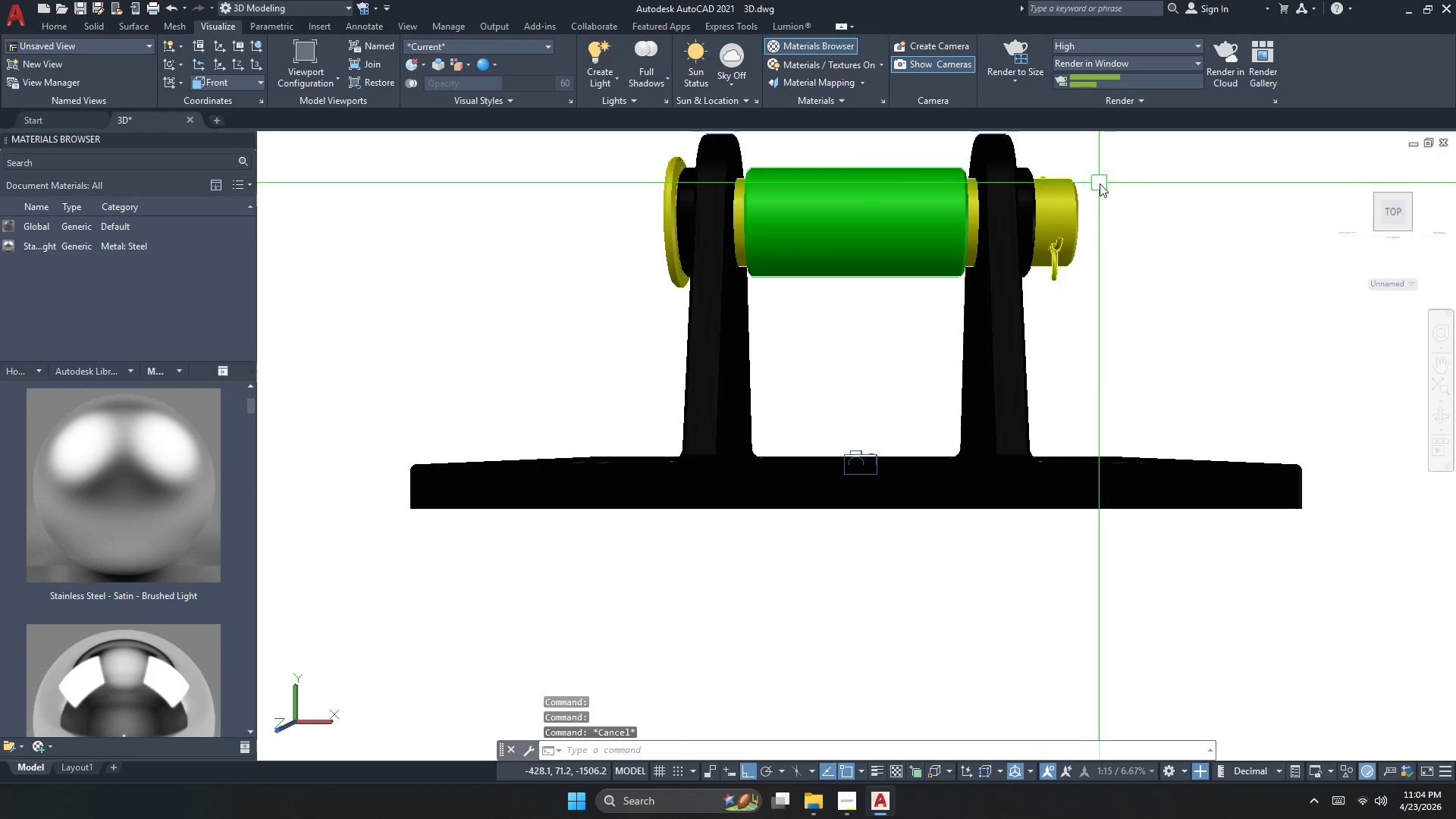 
scroll: coordinate [1071, 201], scroll_direction: up, amount: 1.0
 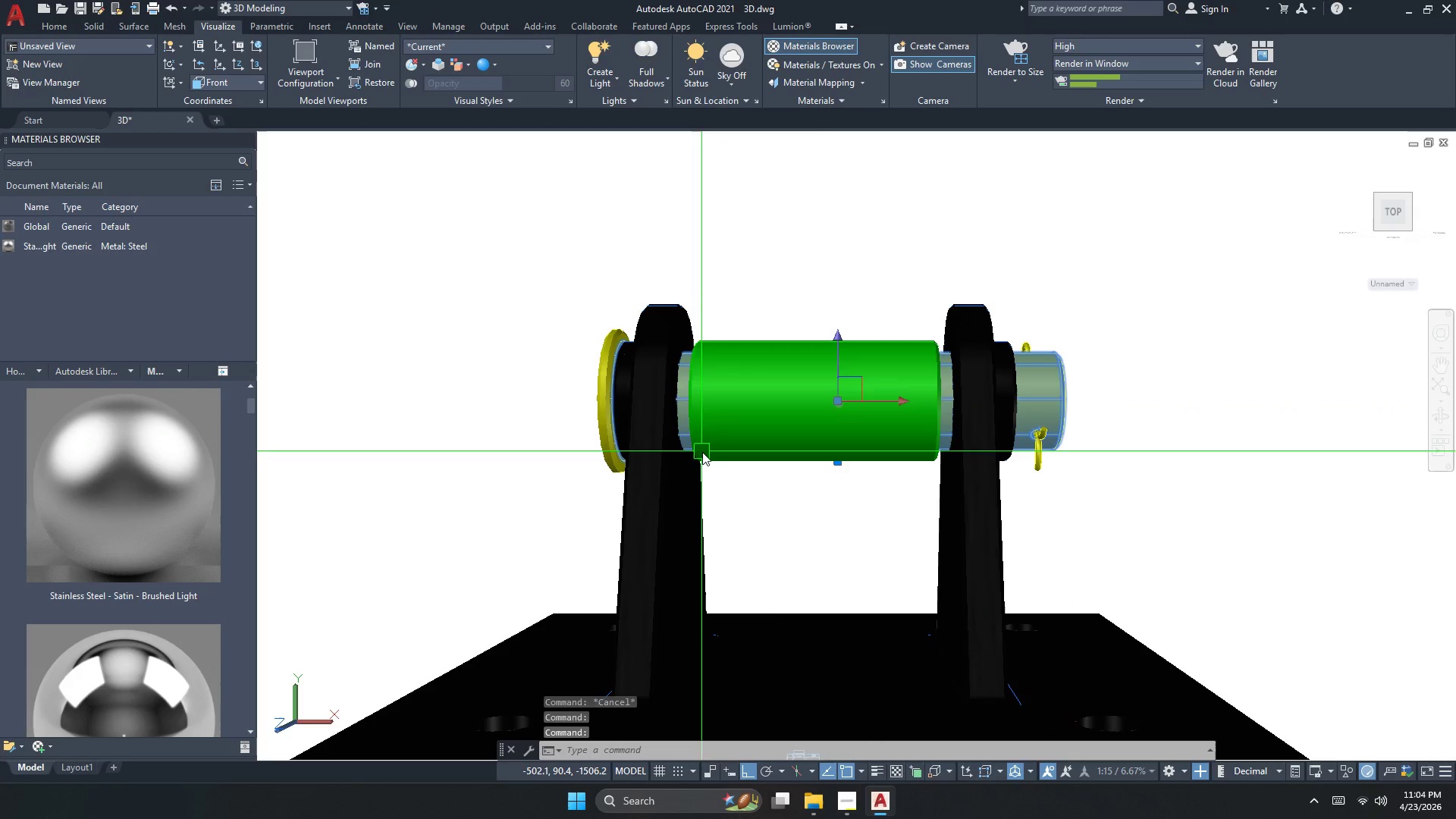 
right_click([158, 444])
 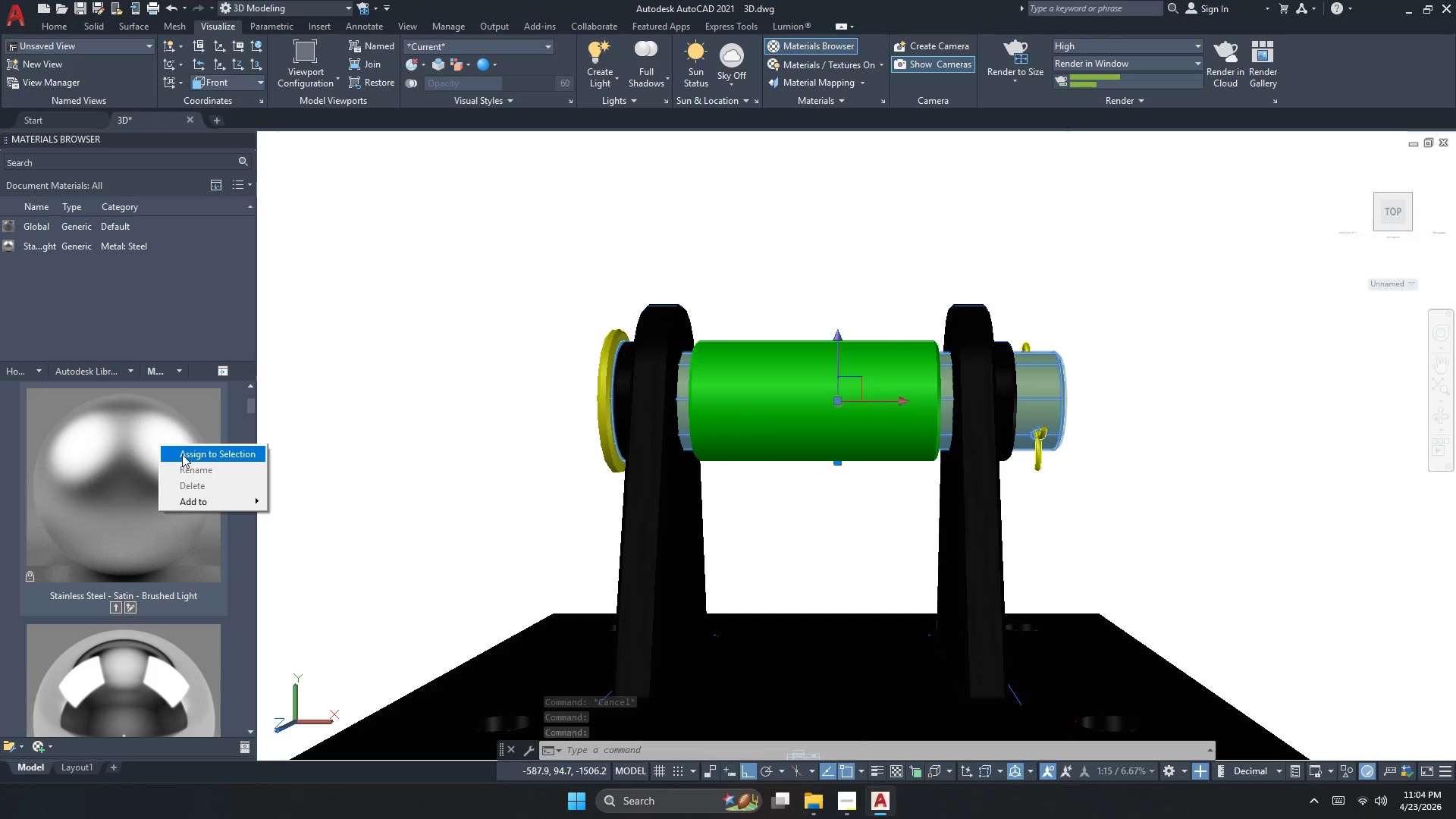 
left_click([182, 454])
 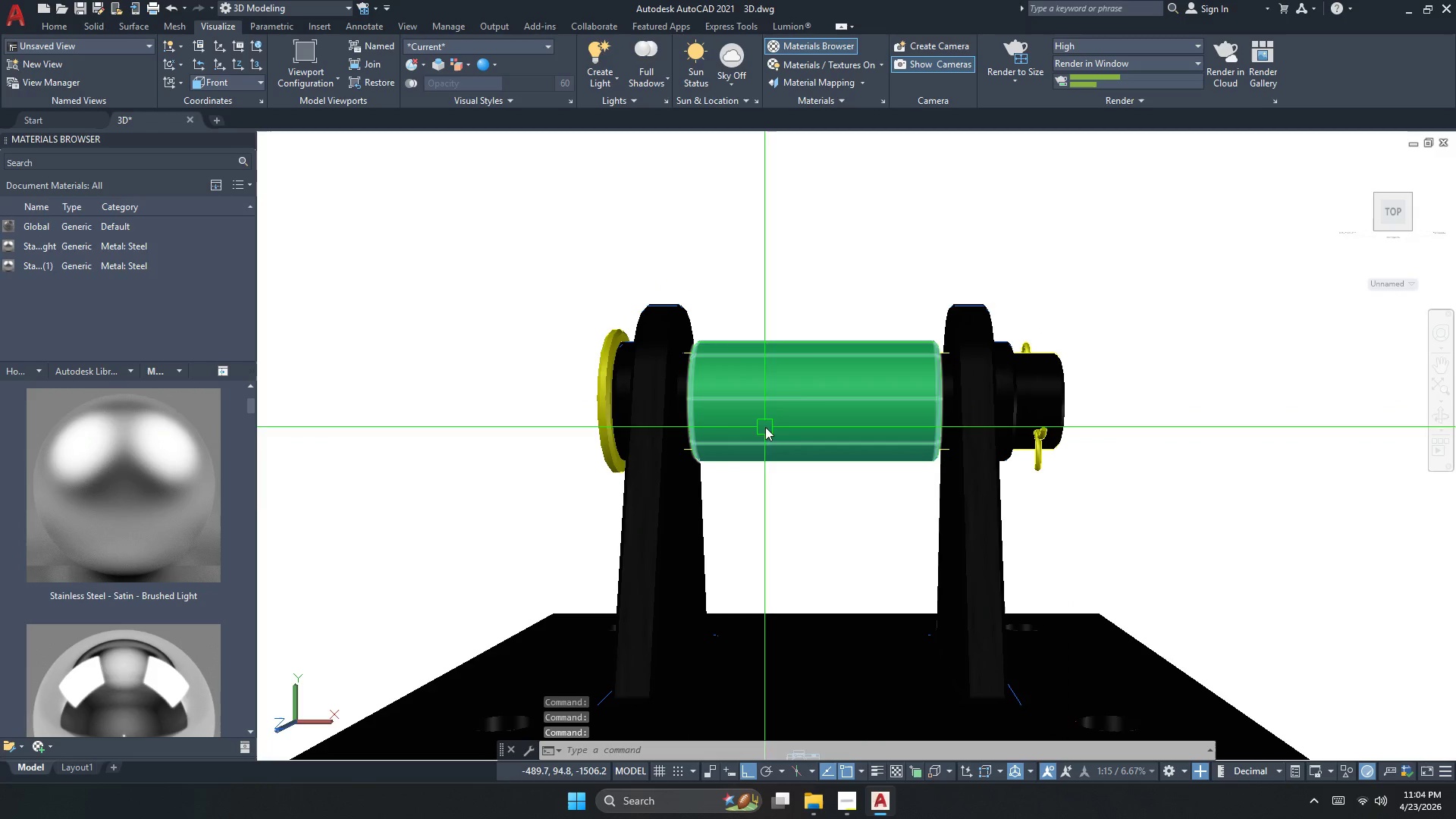 
key(Escape)
 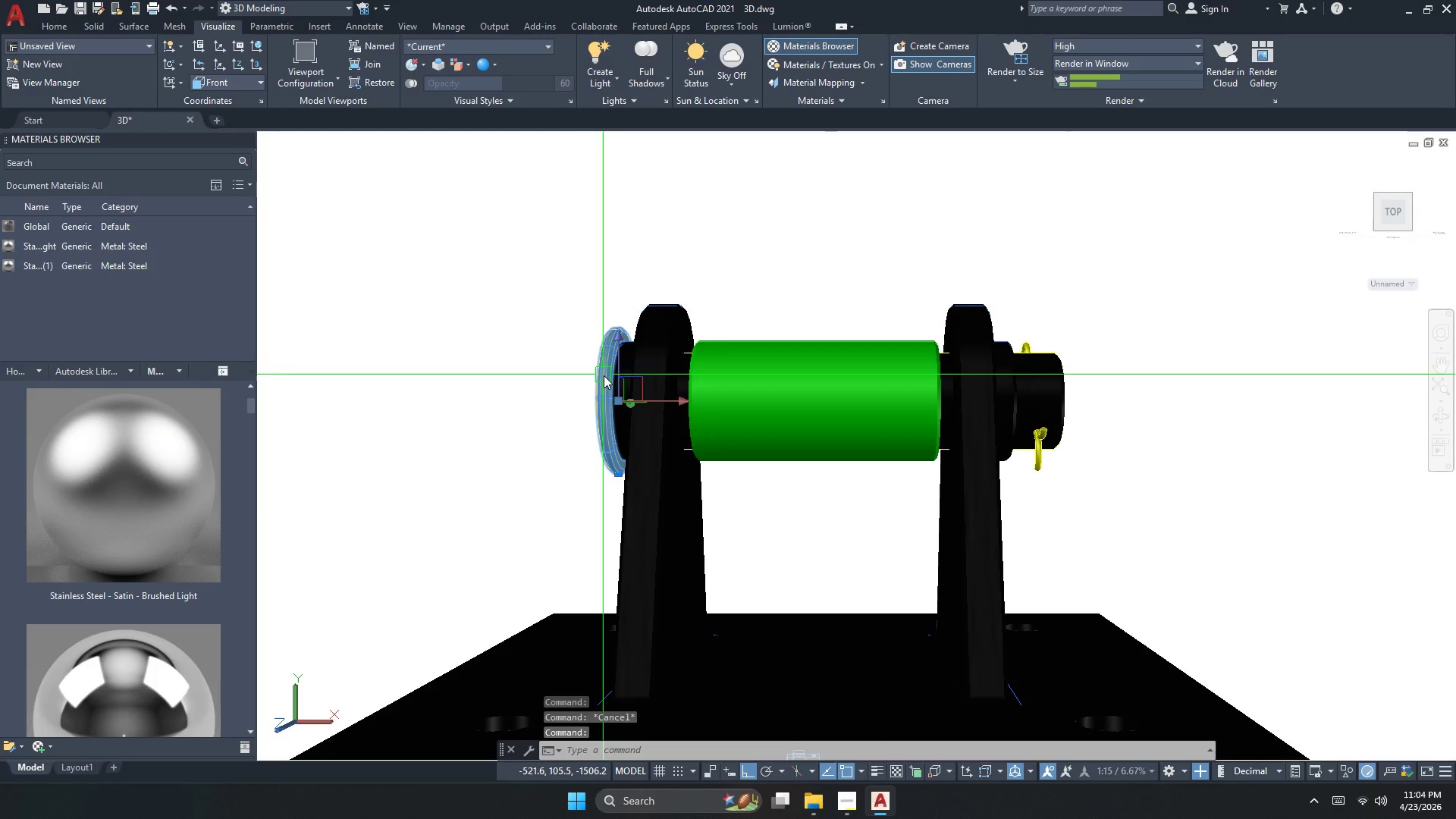 
key(Escape)
 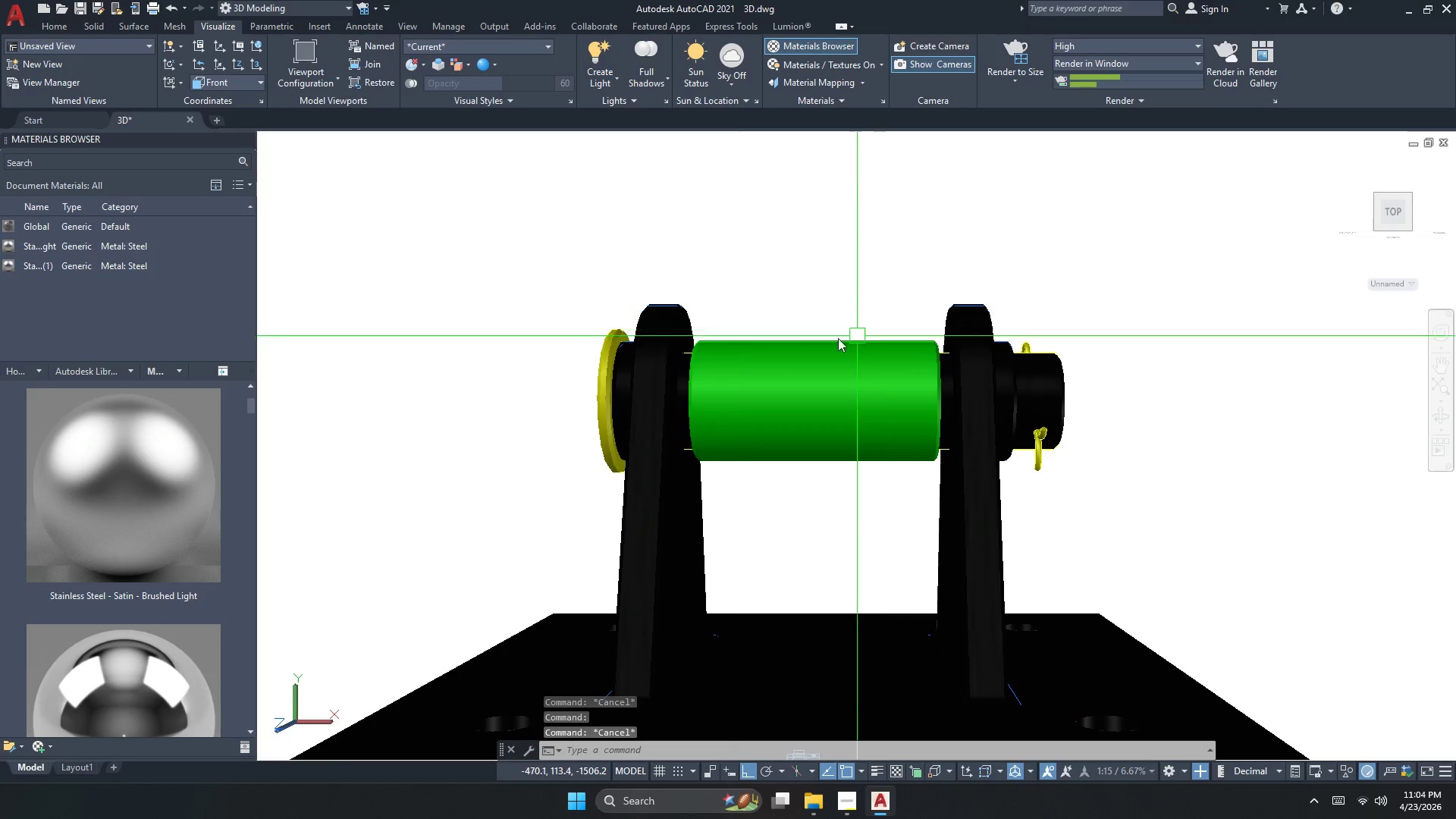 
scroll: coordinate [534, 381], scroll_direction: down, amount: 2.0
 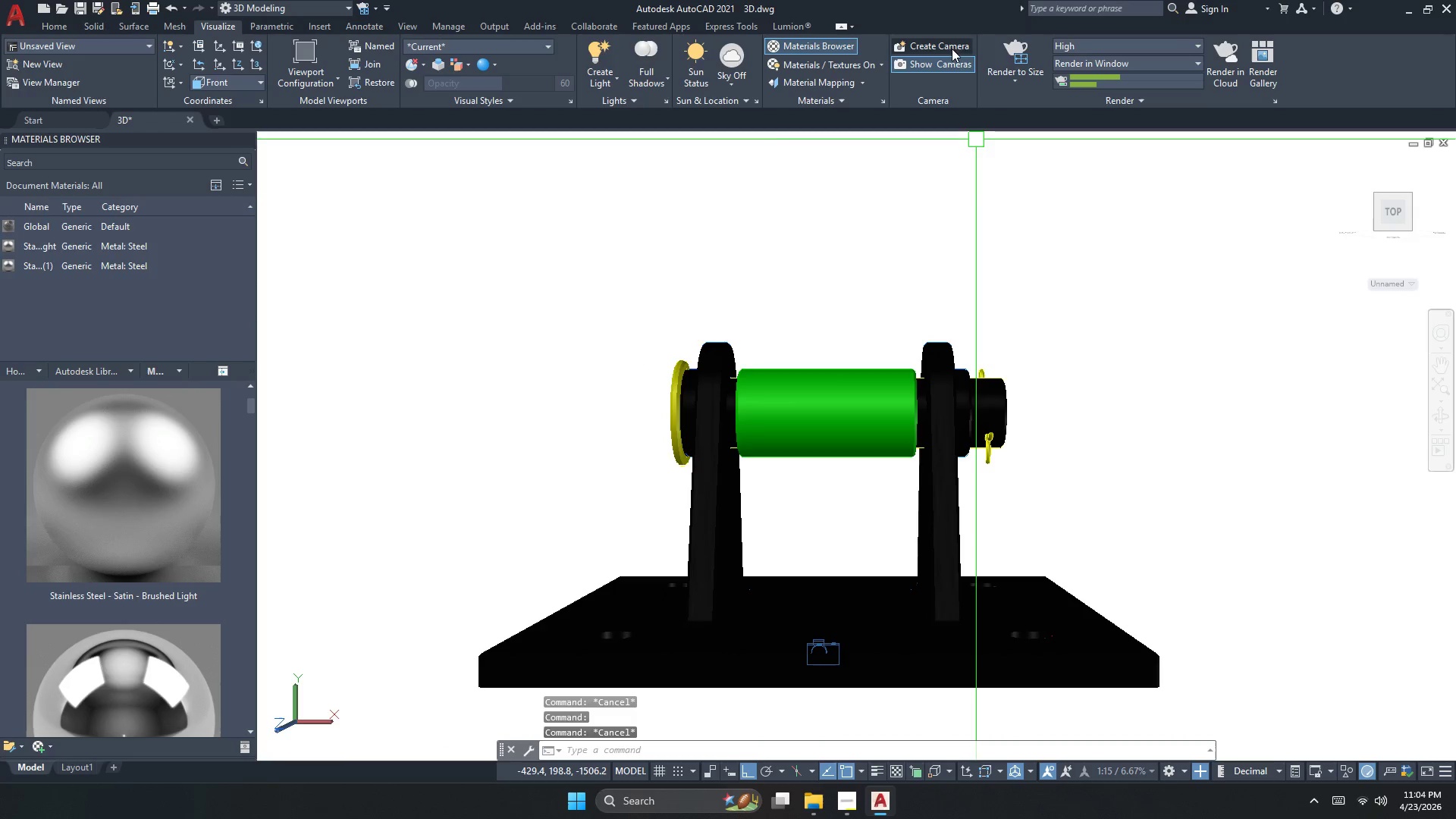 
left_click([1028, 50])
 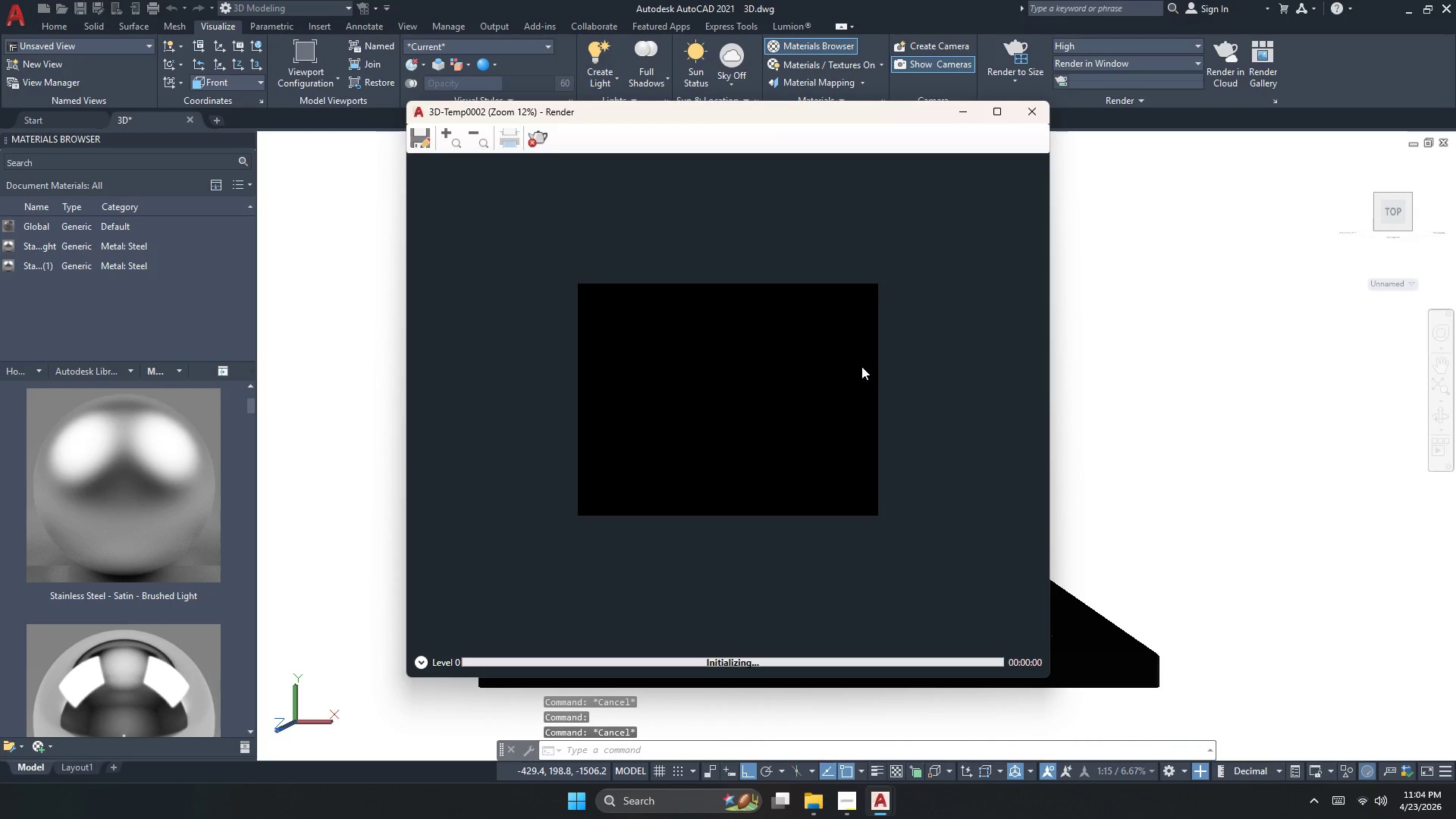 
scroll: coordinate [745, 413], scroll_direction: up, amount: 3.0
 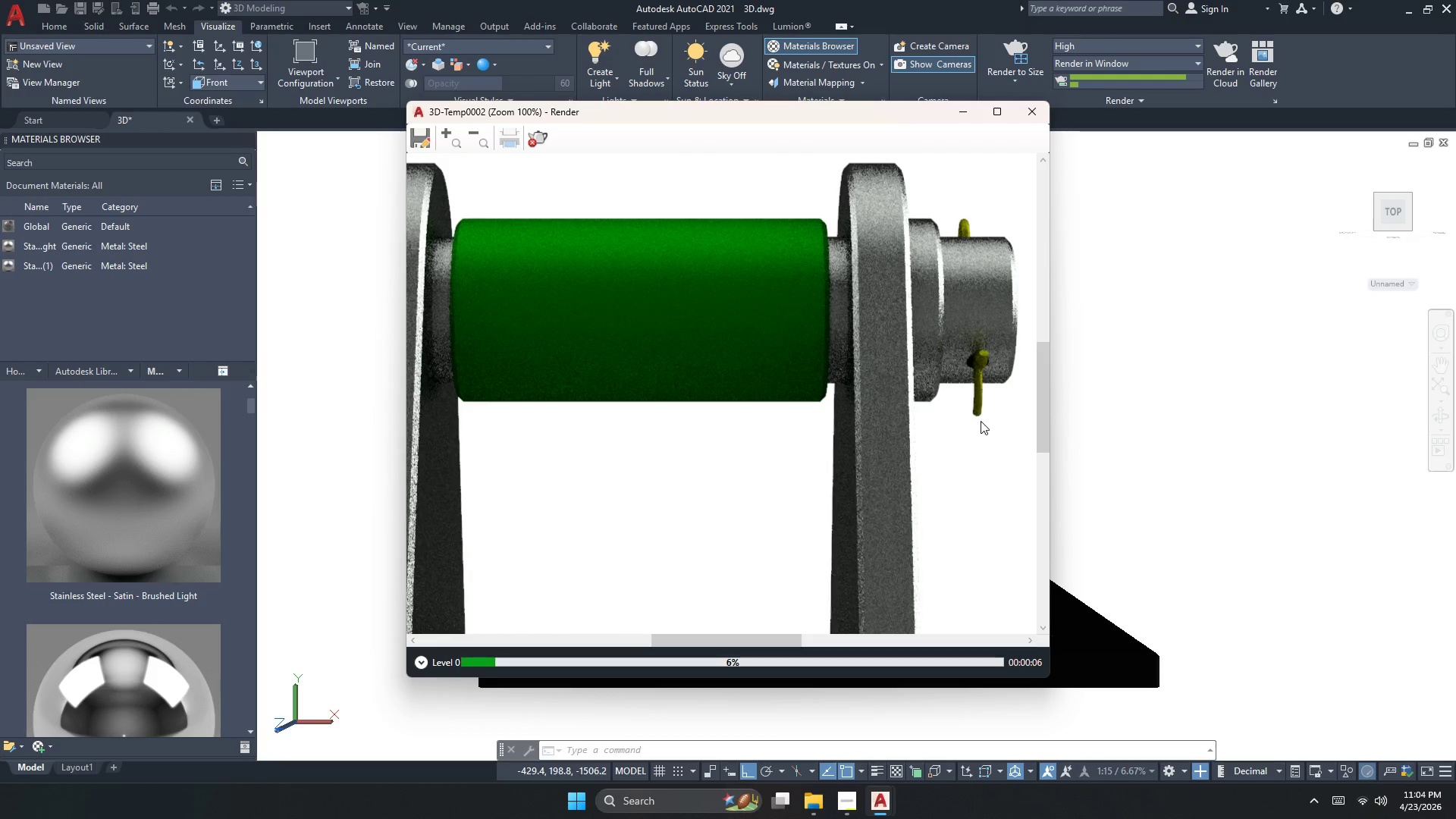 
scroll: coordinate [949, 405], scroll_direction: down, amount: 1.0
 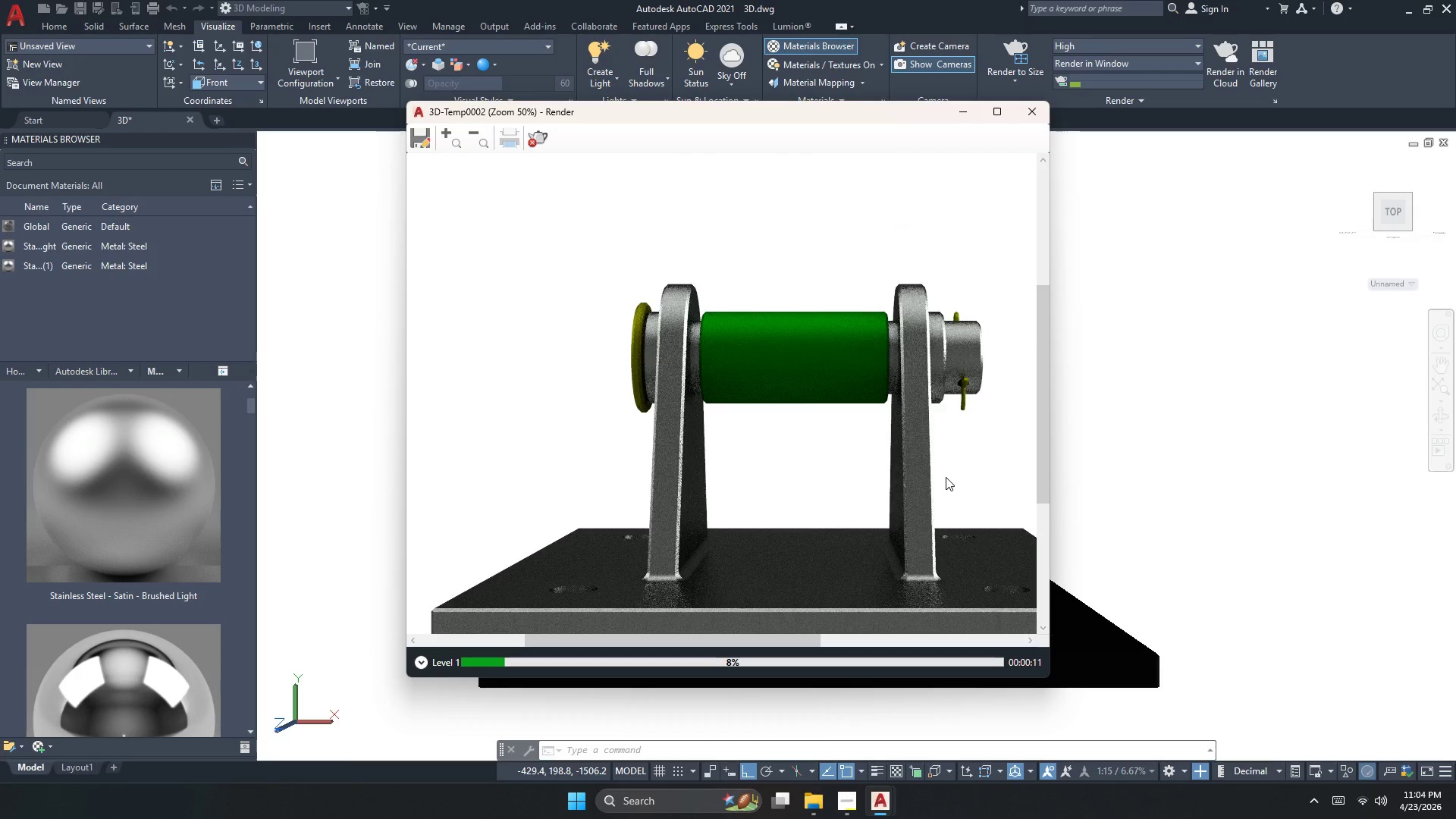 
scroll: coordinate [590, 623], scroll_direction: up, amount: 1.0
 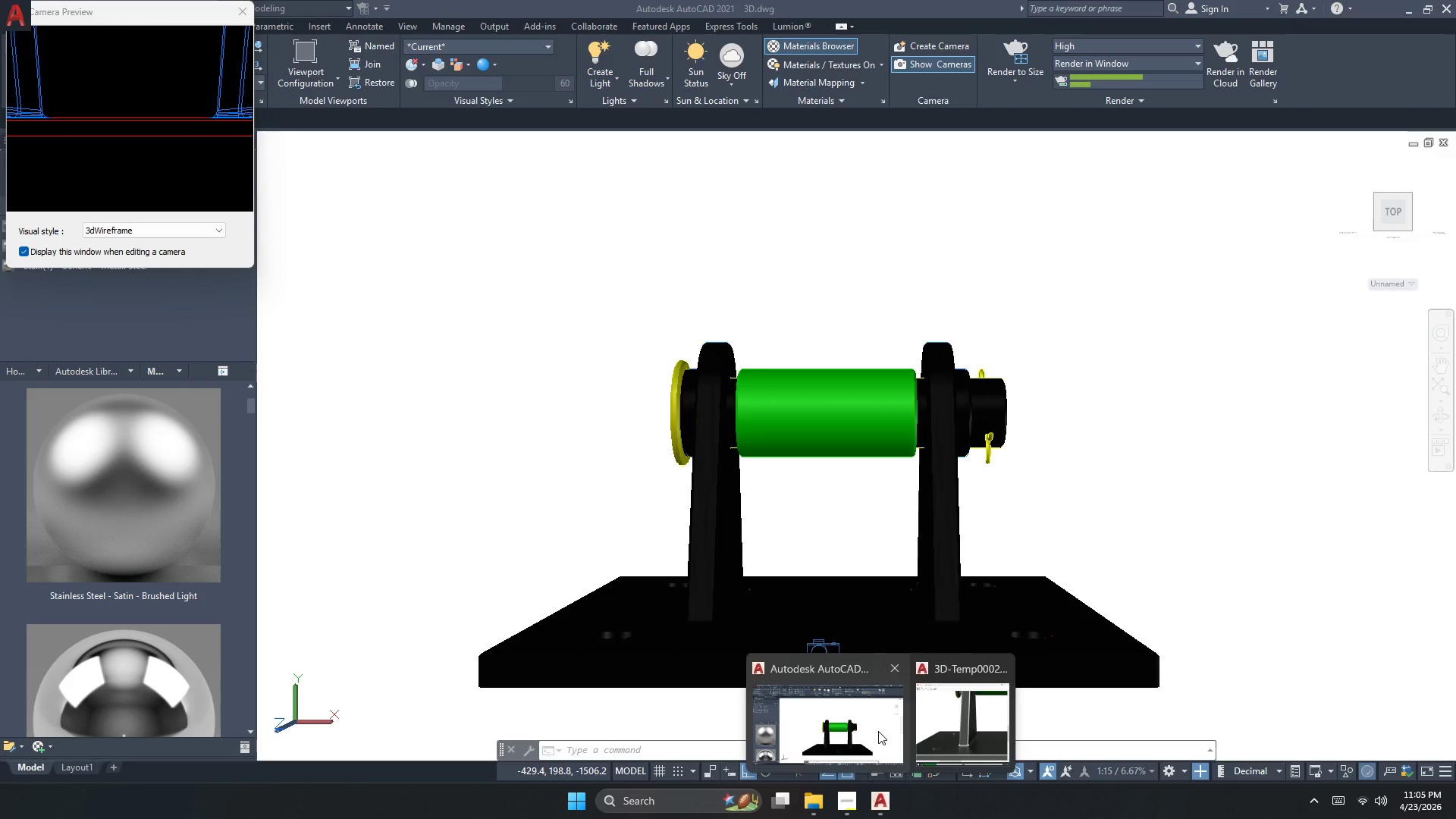 
wait(38.89)
 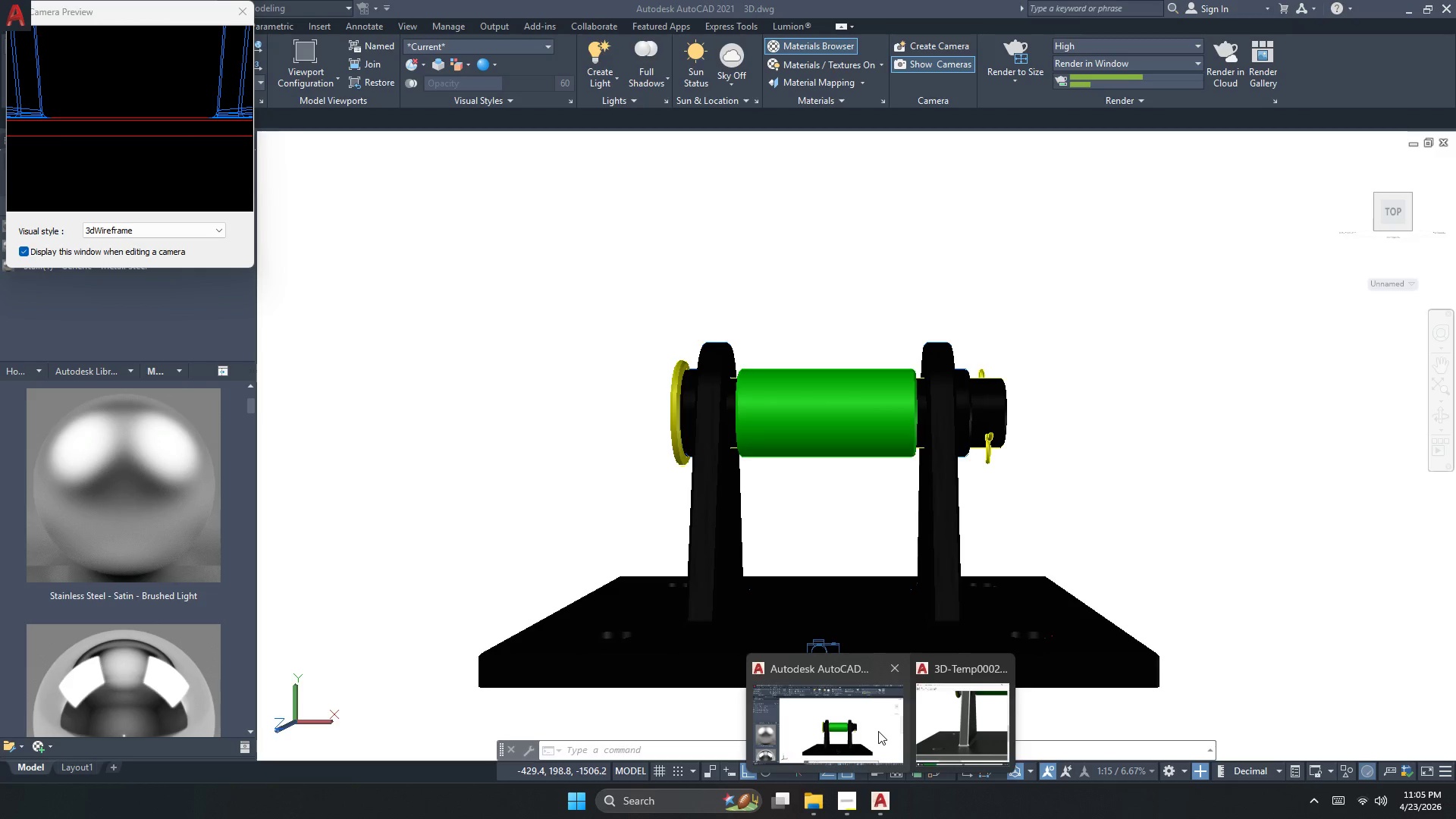 
key(Escape)
 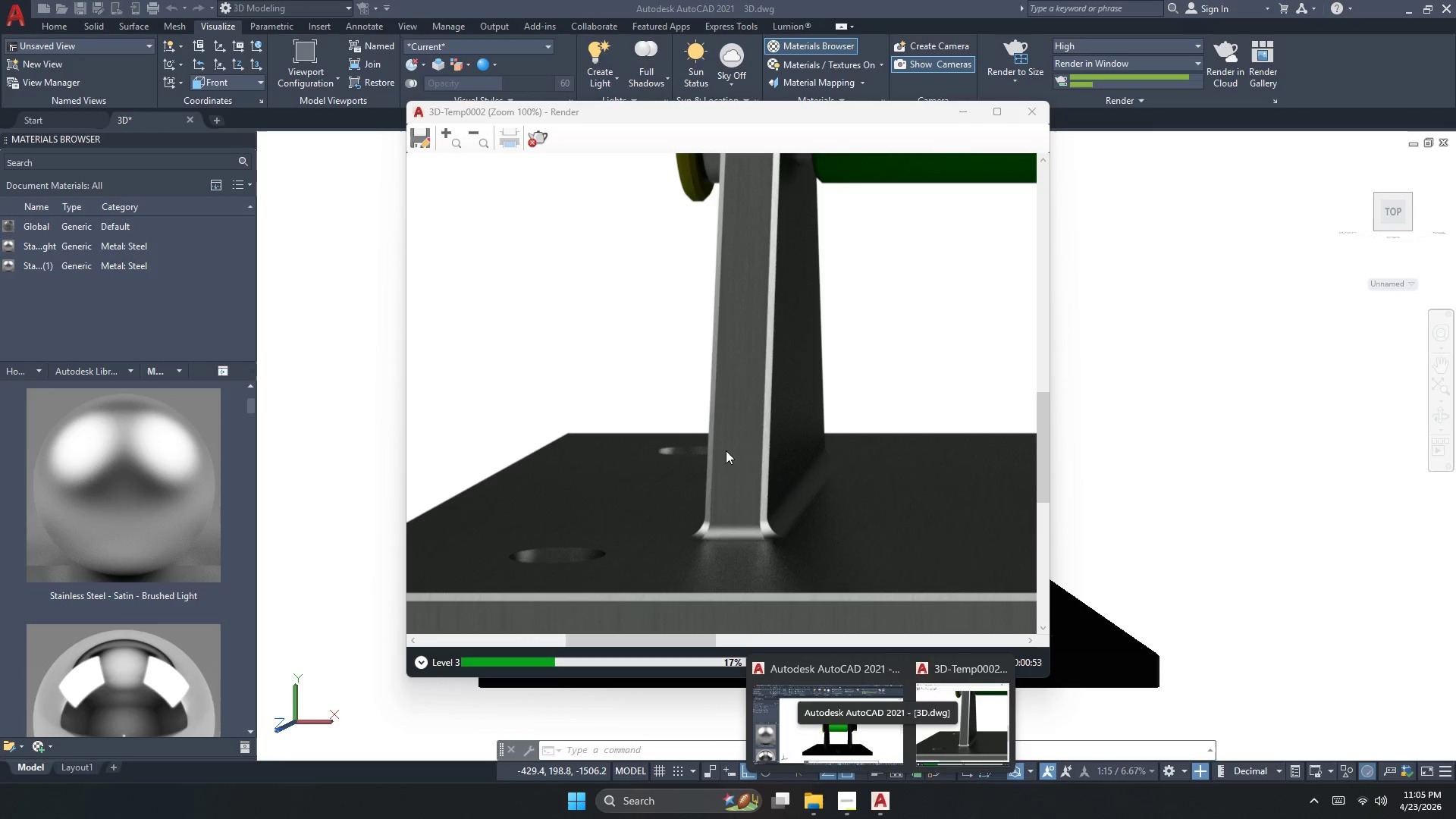 
left_click([691, 486])
 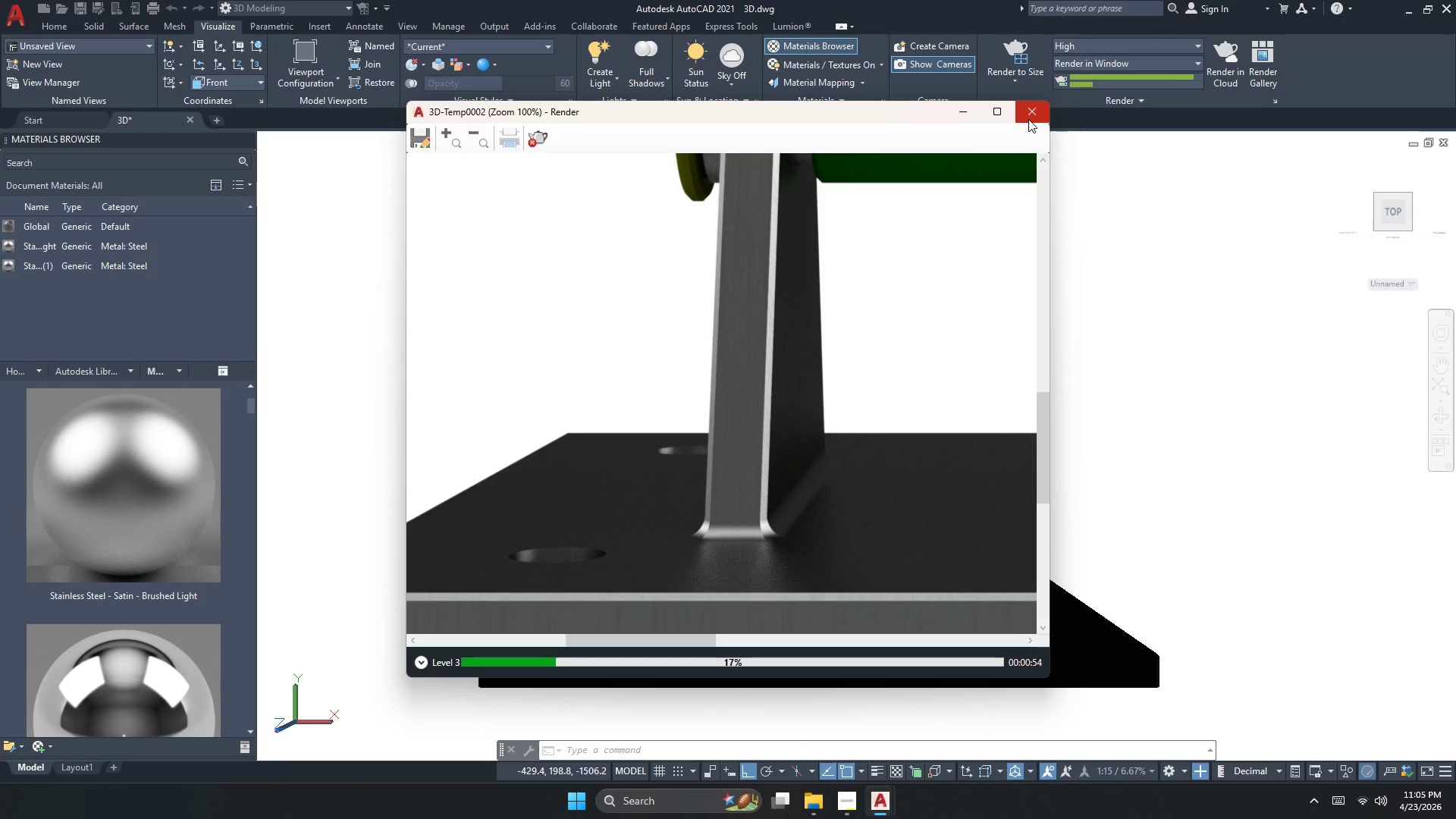 
left_click([1031, 110])
 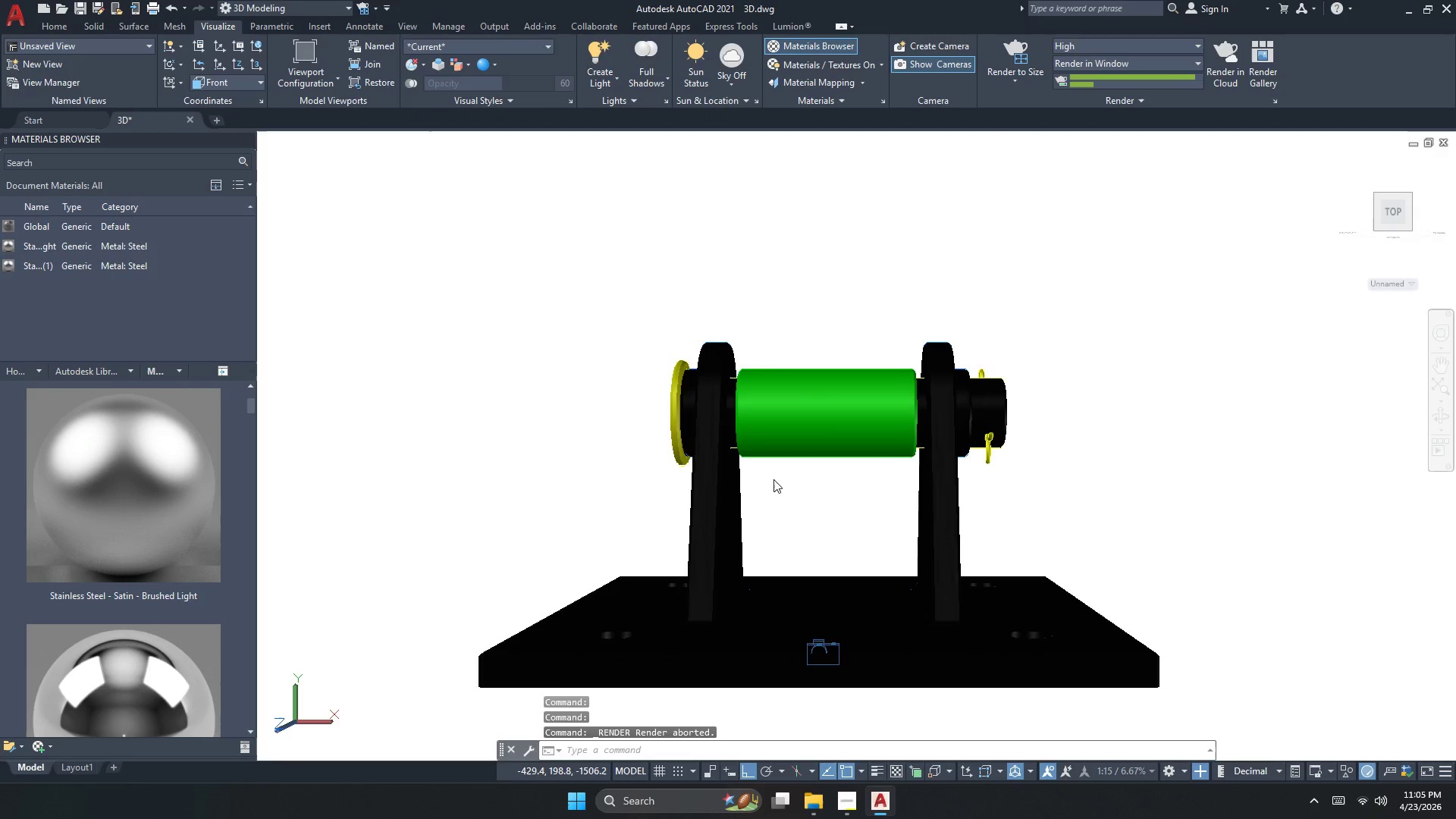 
scroll: coordinate [773, 480], scroll_direction: down, amount: 1.0
 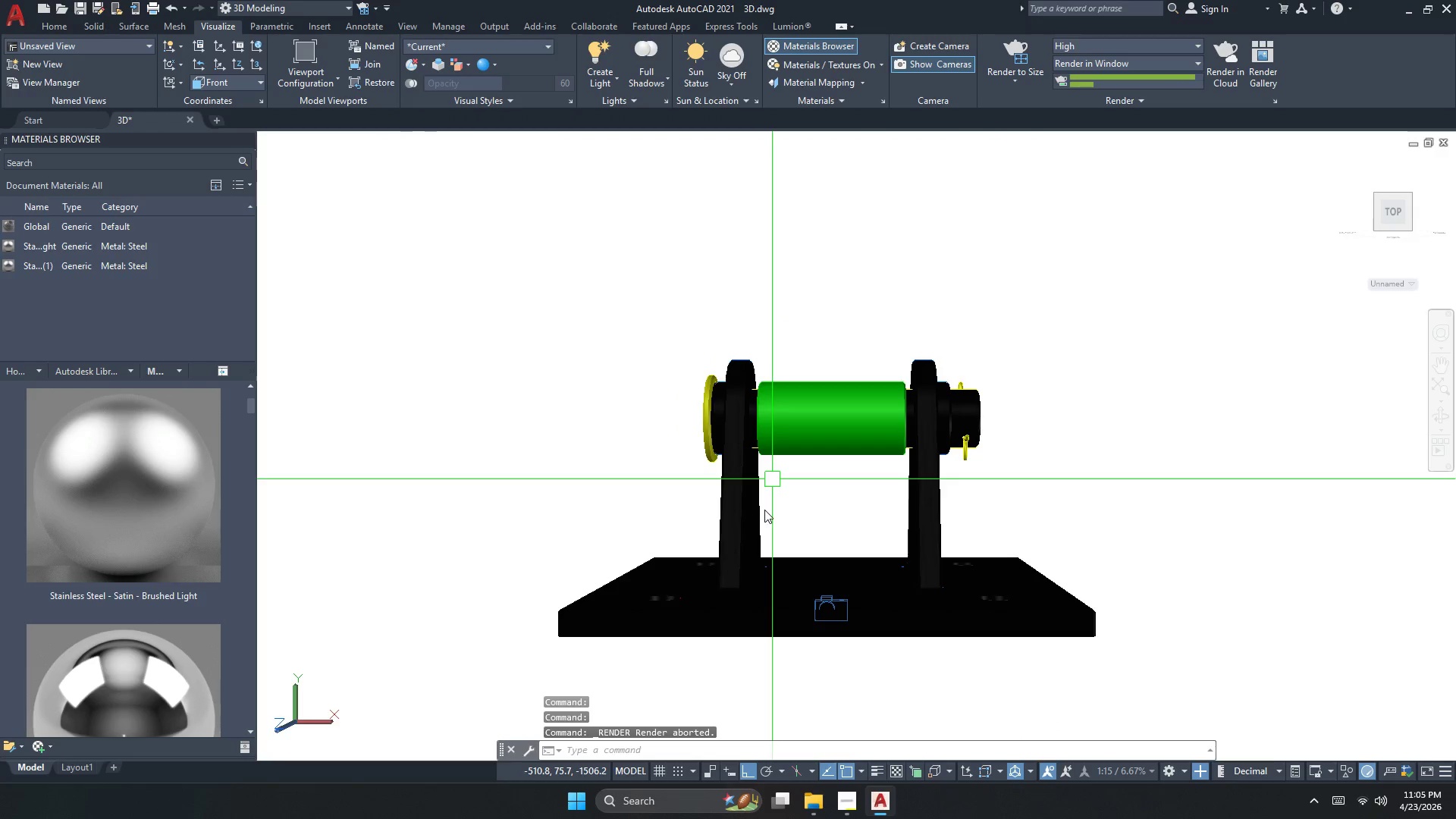 
key(Escape)
 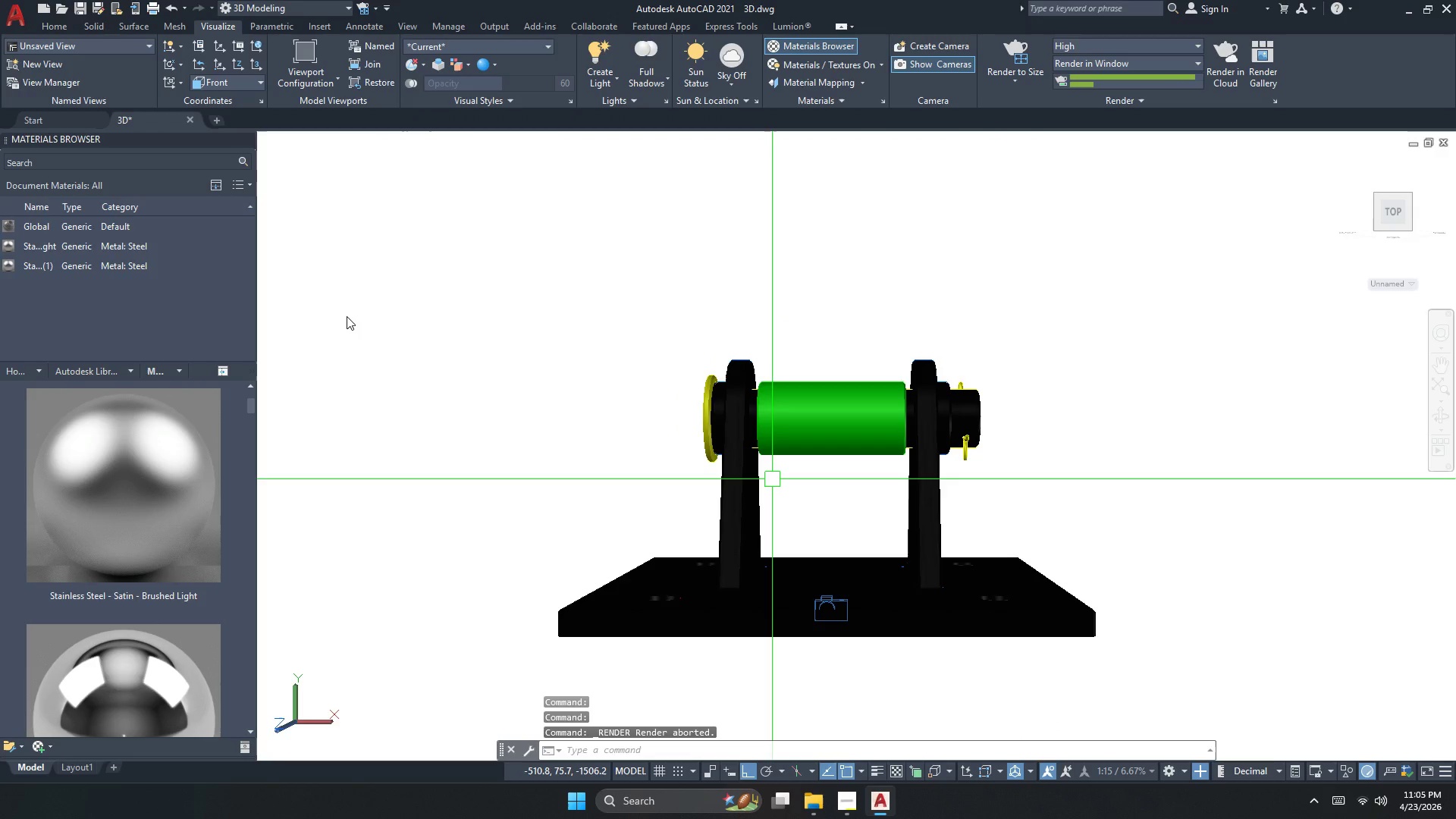 
key(Control+Z)
 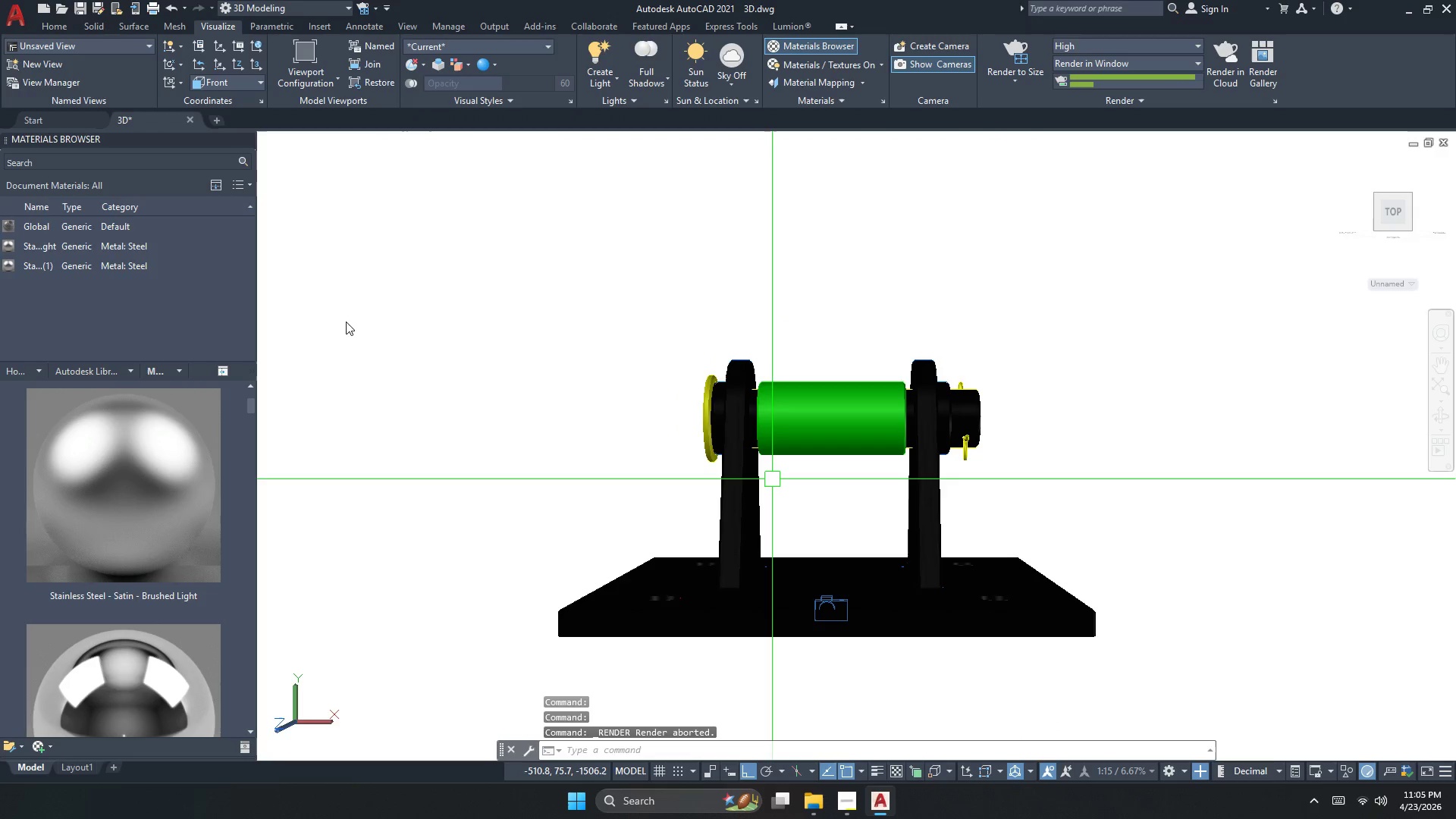 
key(Control+Z)
 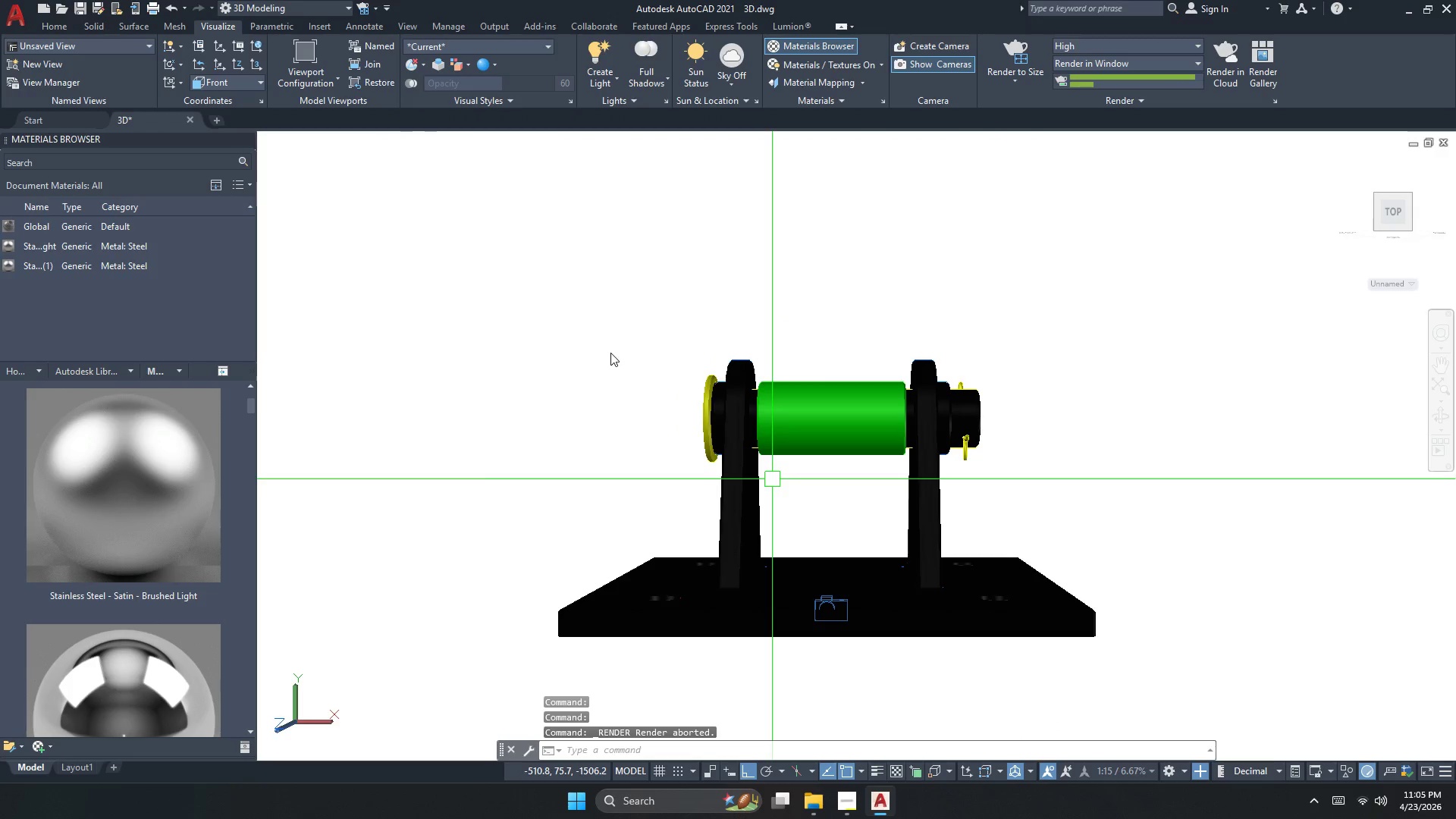 
left_click([610, 353])
 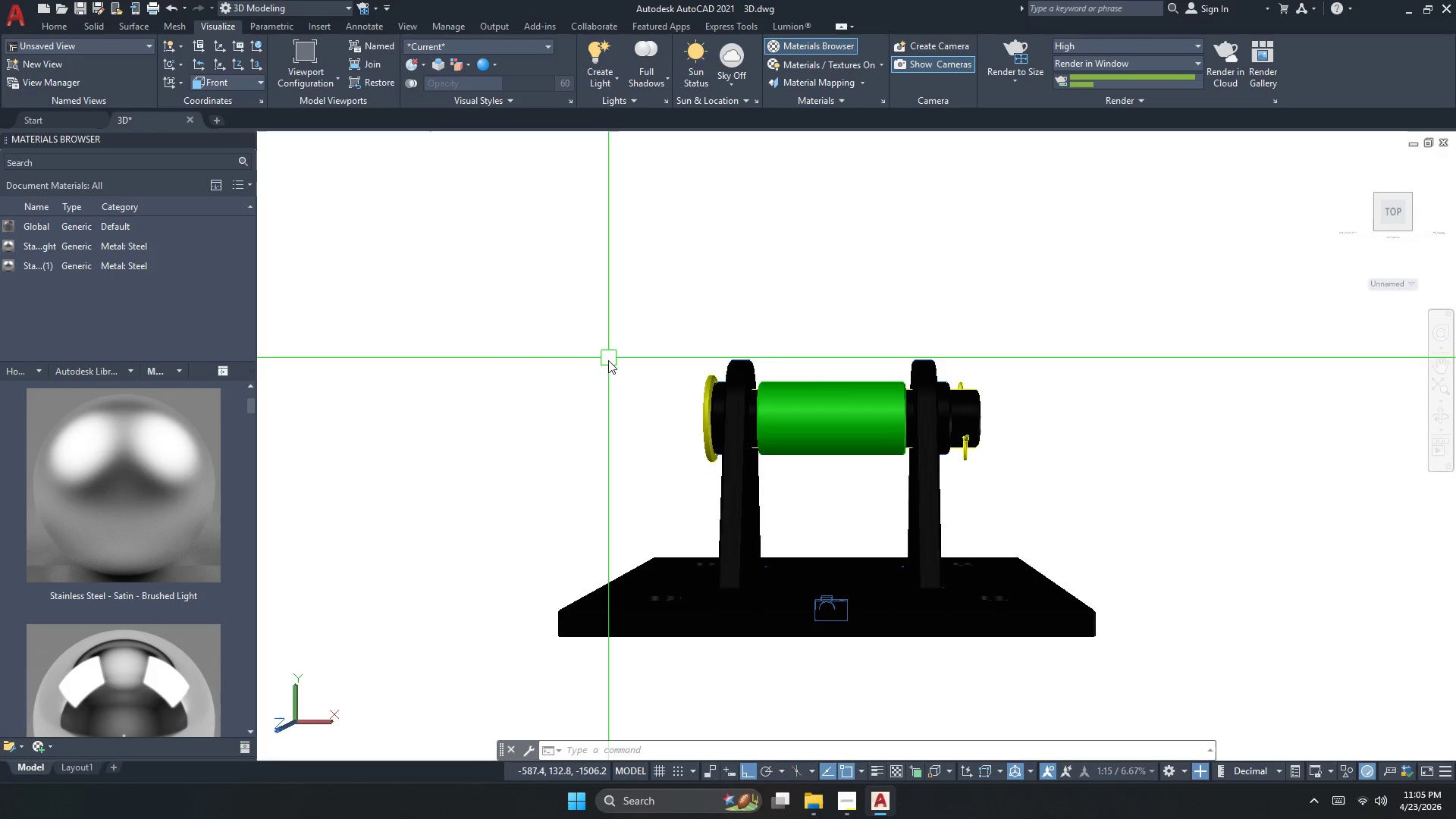 
key(Escape)
 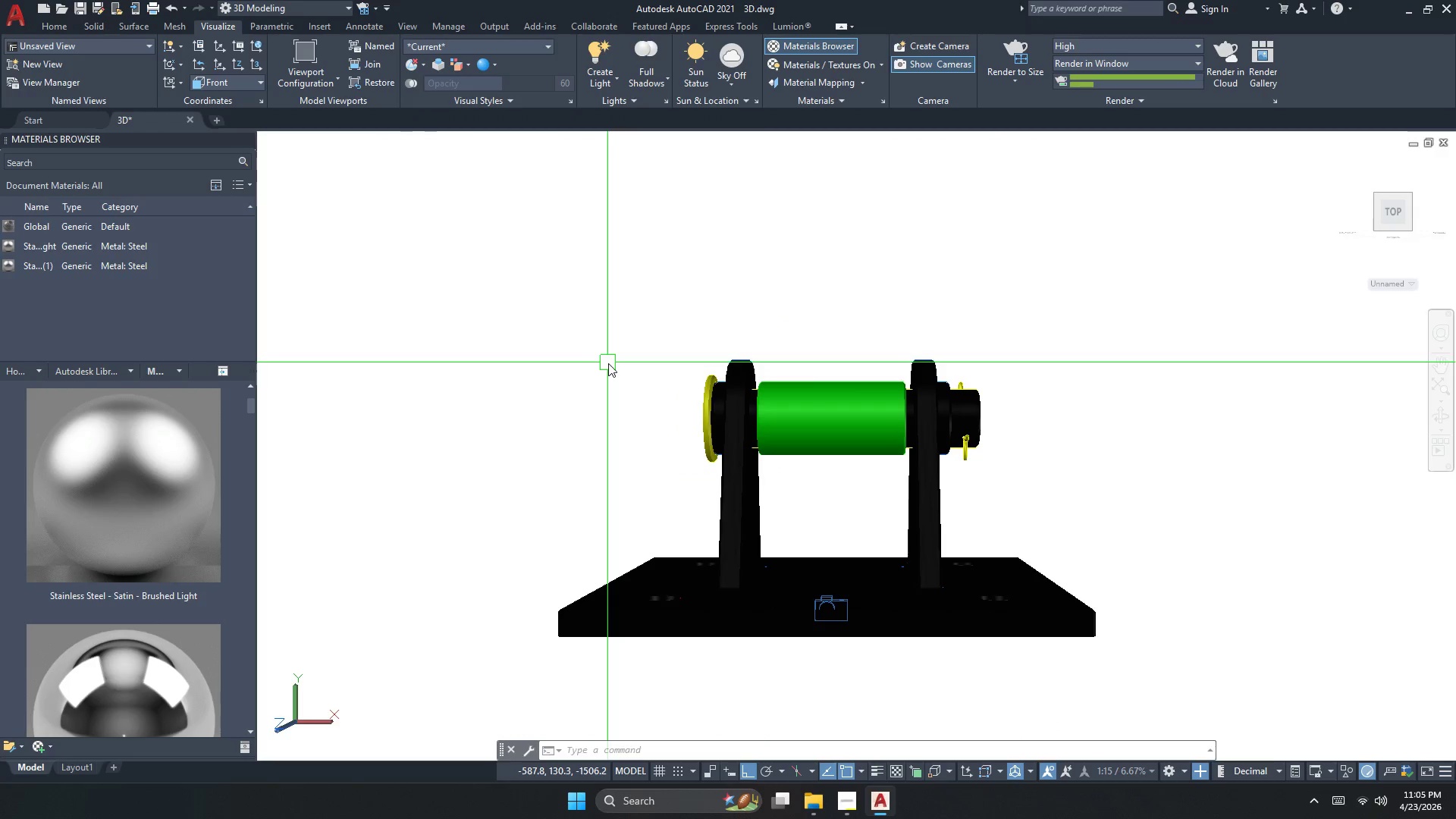 
key(Control+Z)
 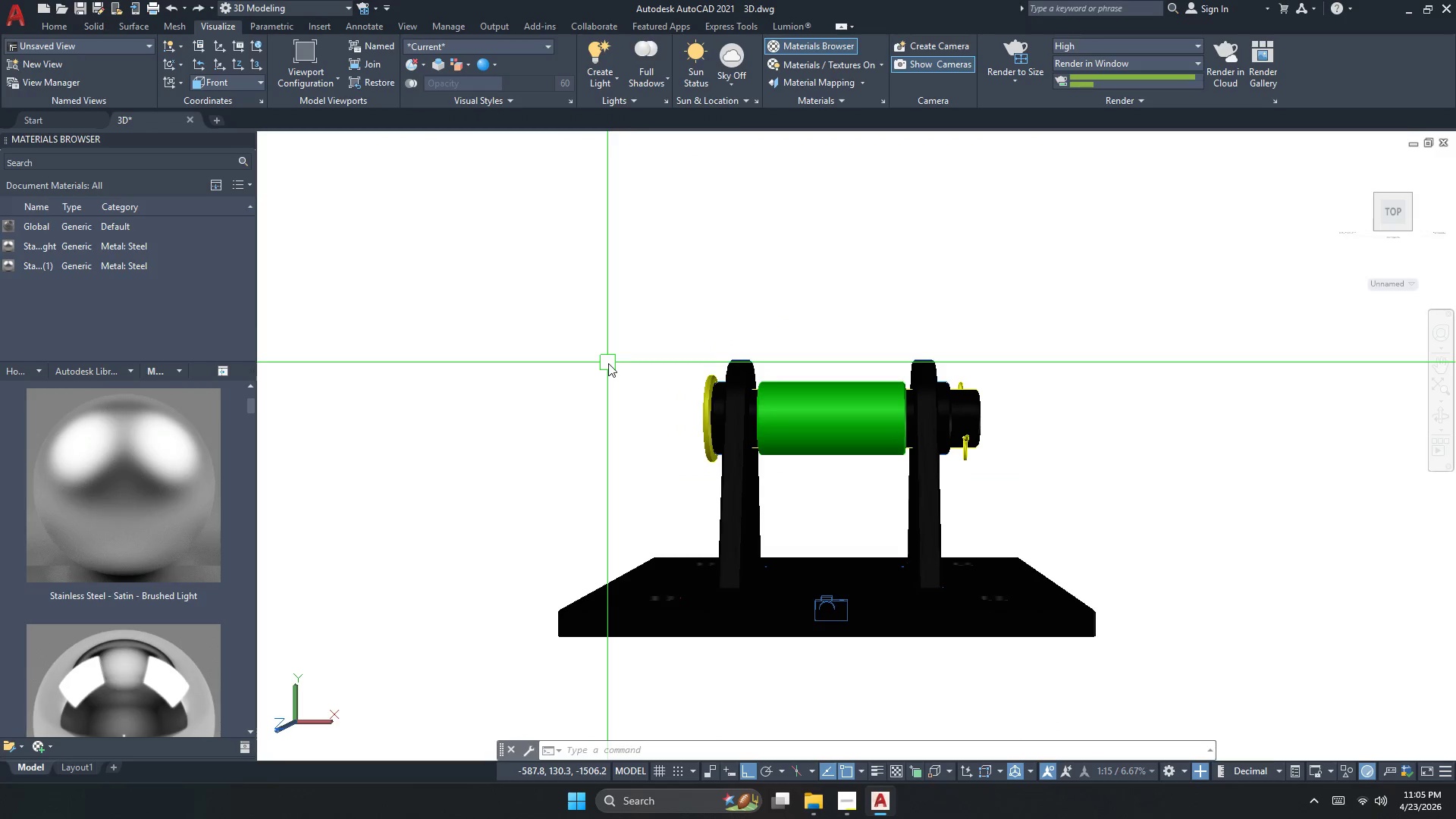 
key(Control+Z)
 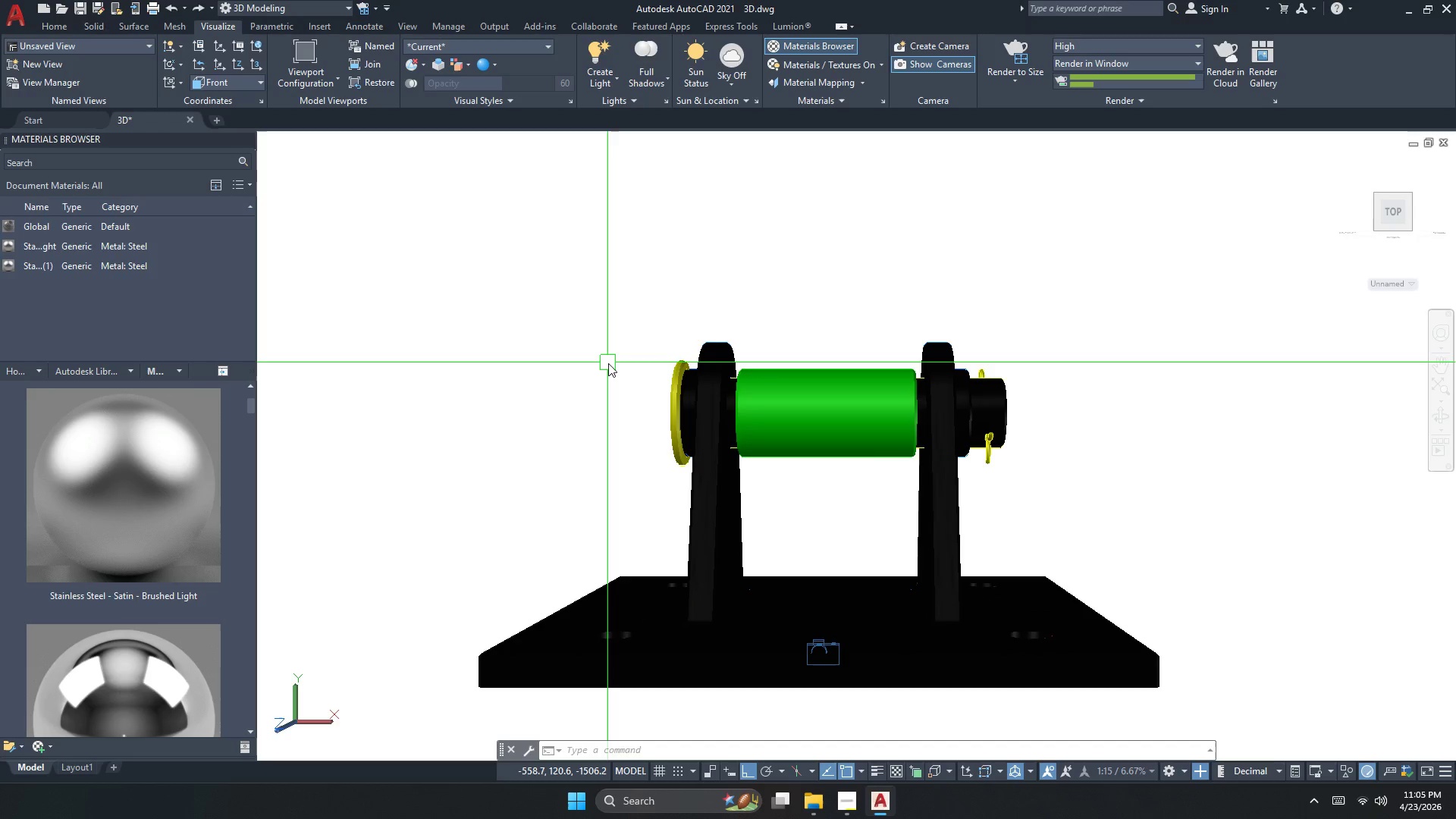 
key(Control+Z)
 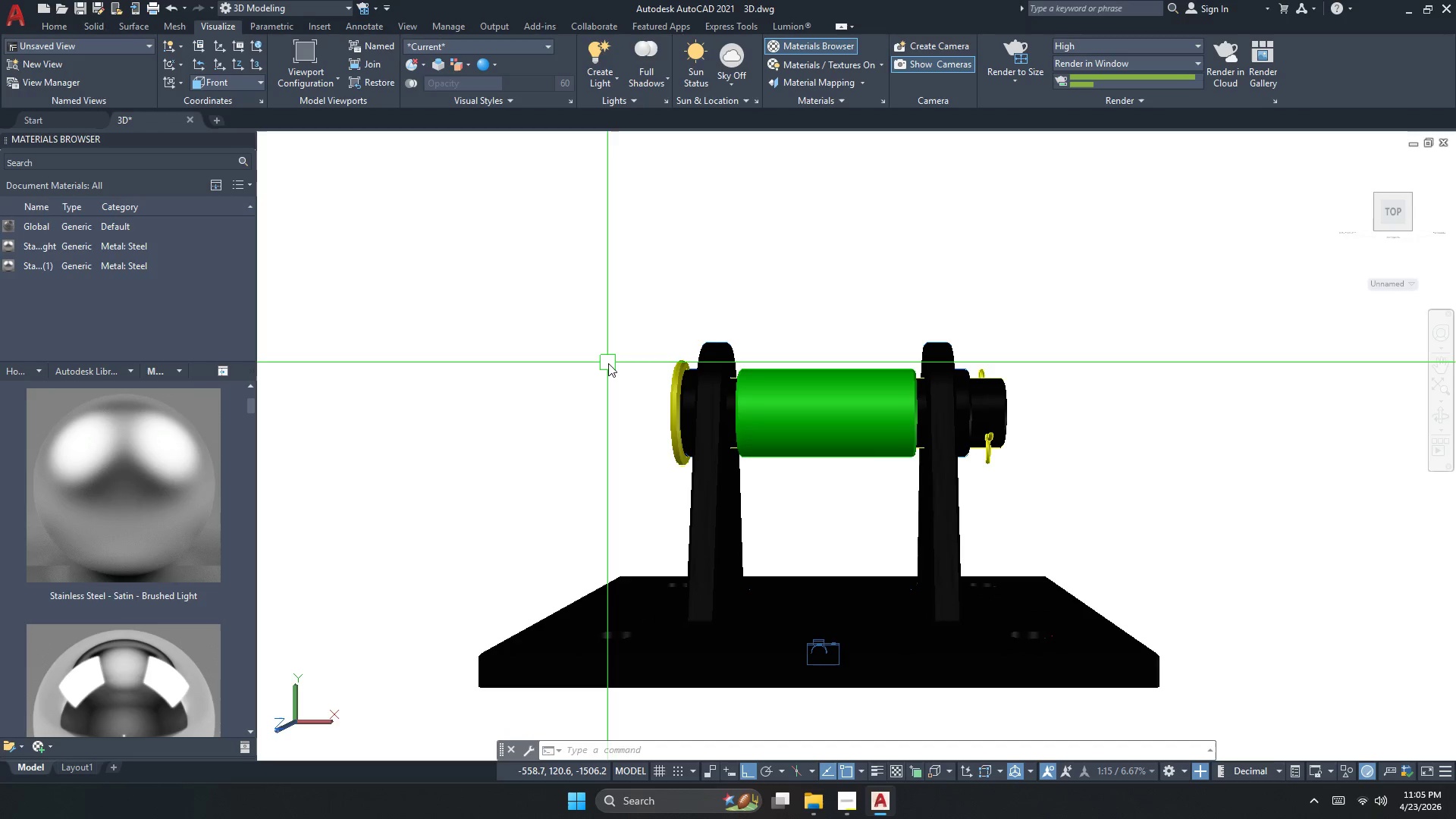 
key(Control+Z)
 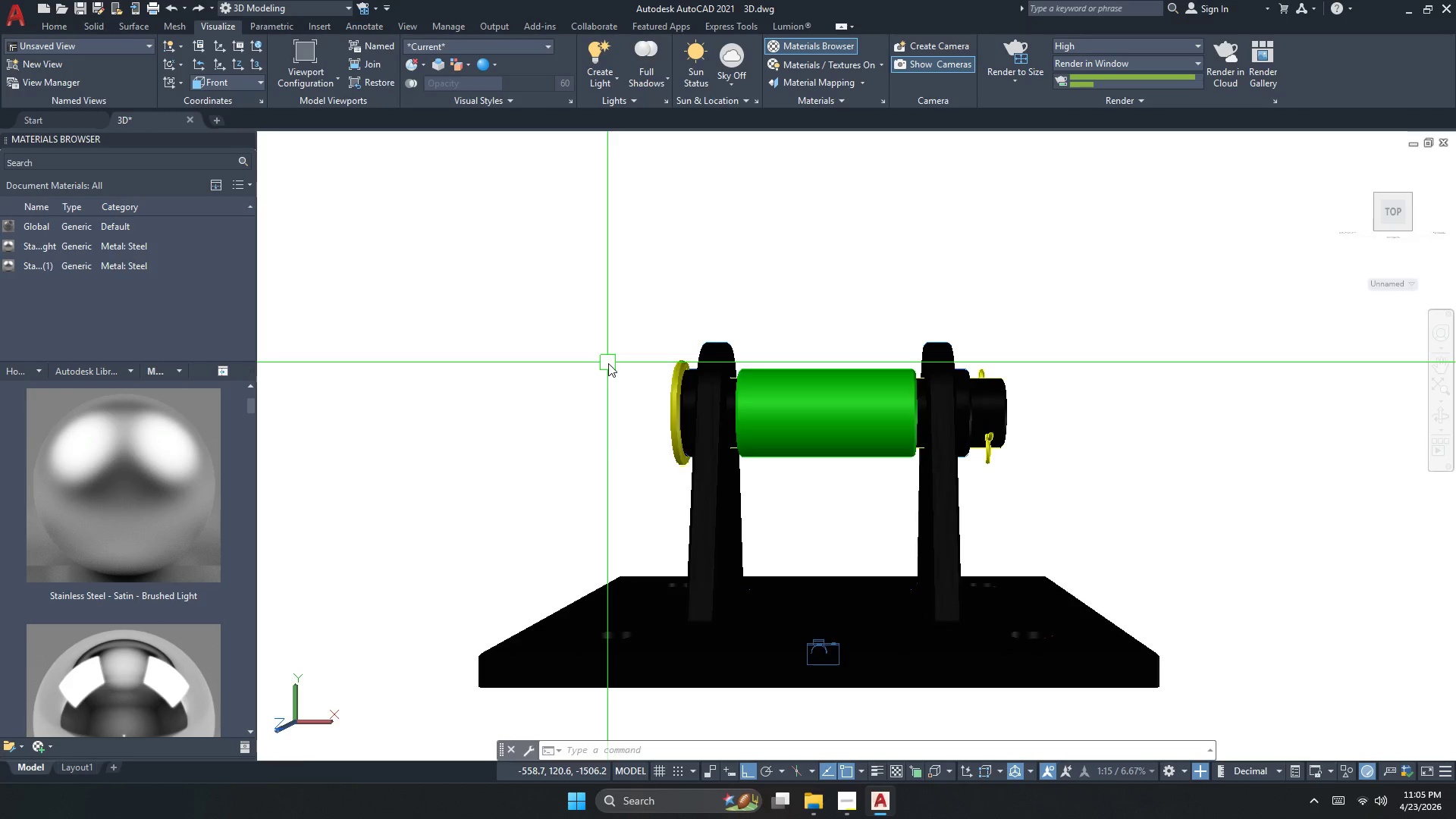 
hold_key(key=Z, duration=0.42)
 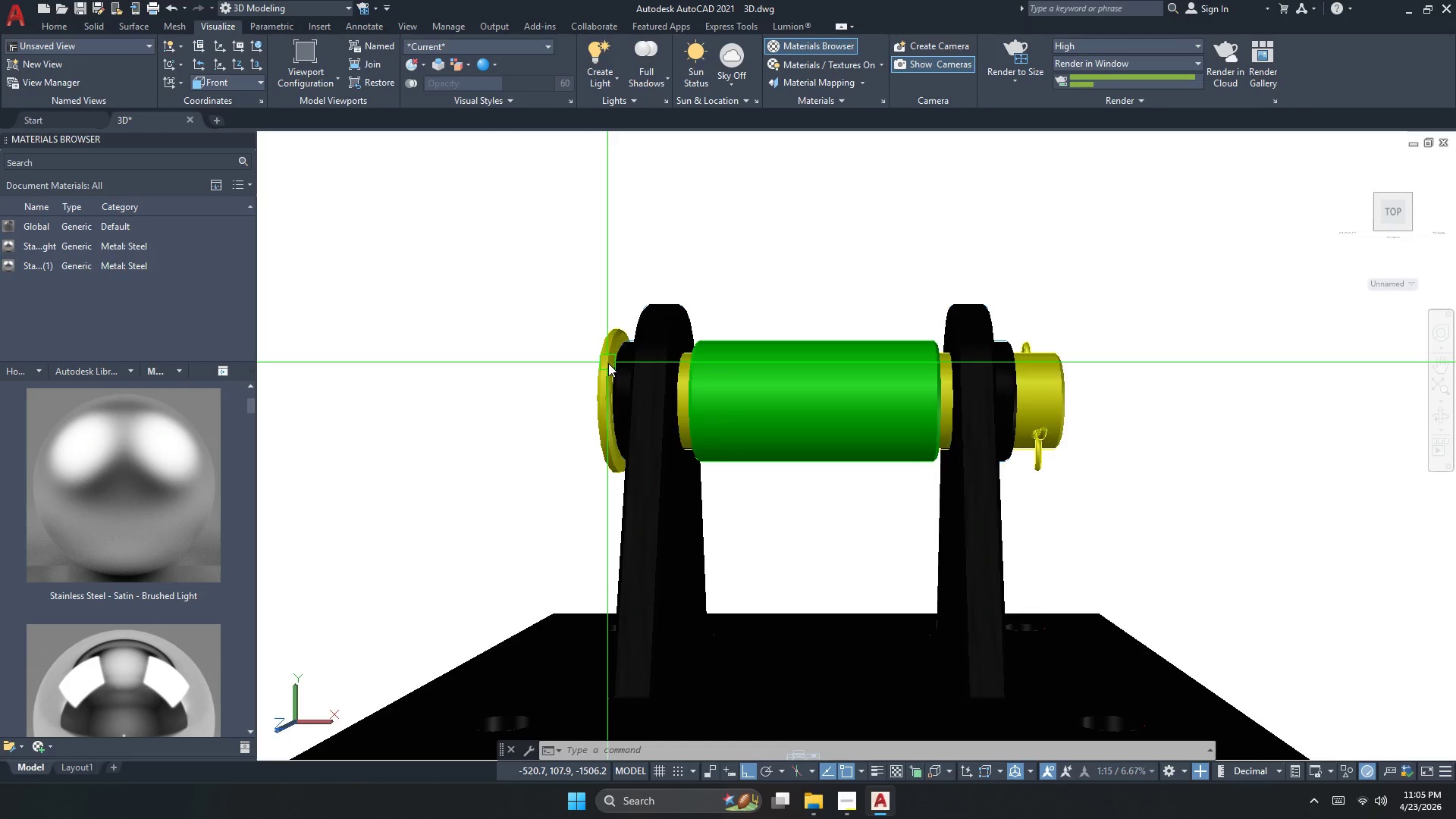 
key(Control+Z)
 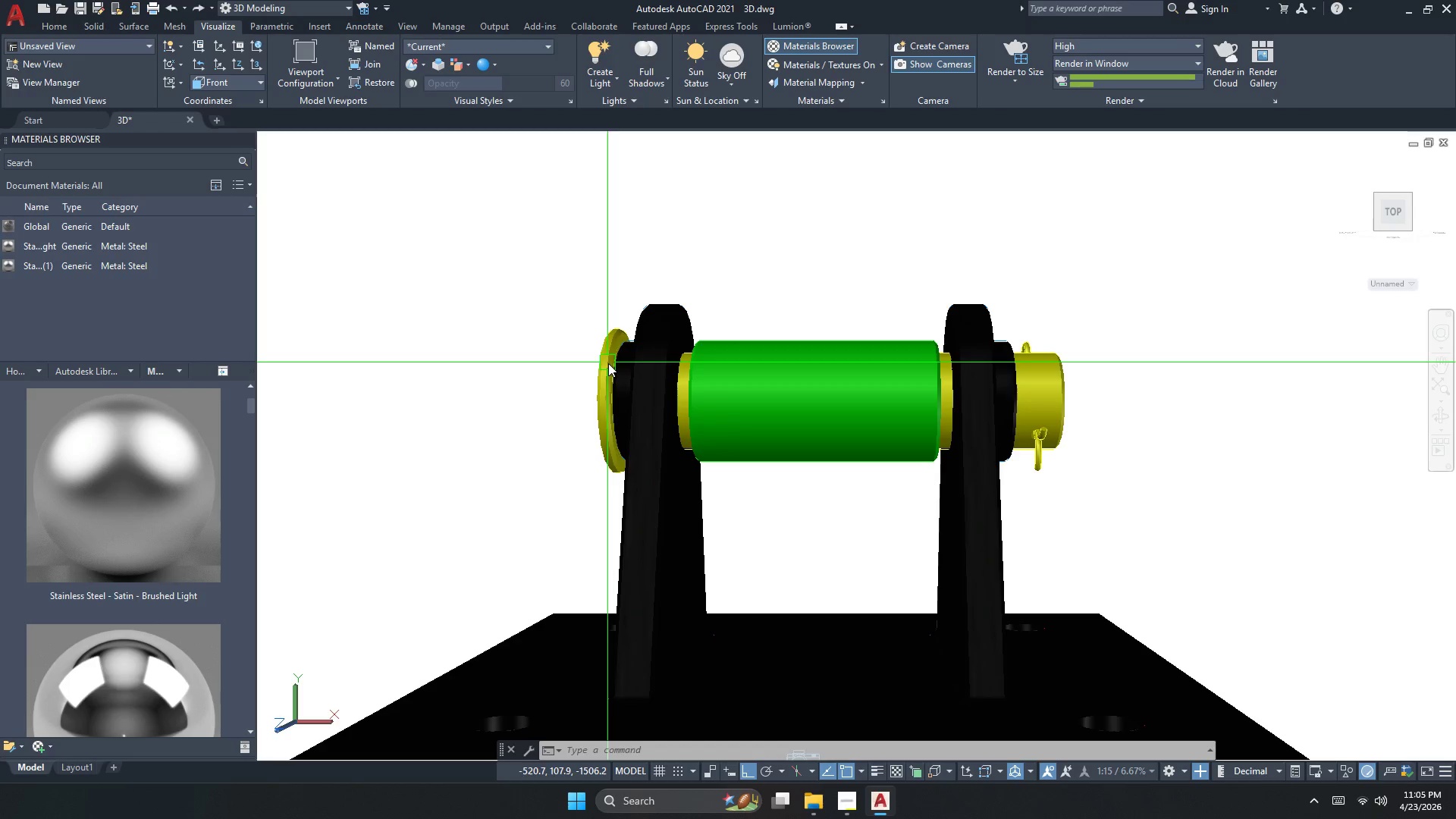 
key(Control+Z)
 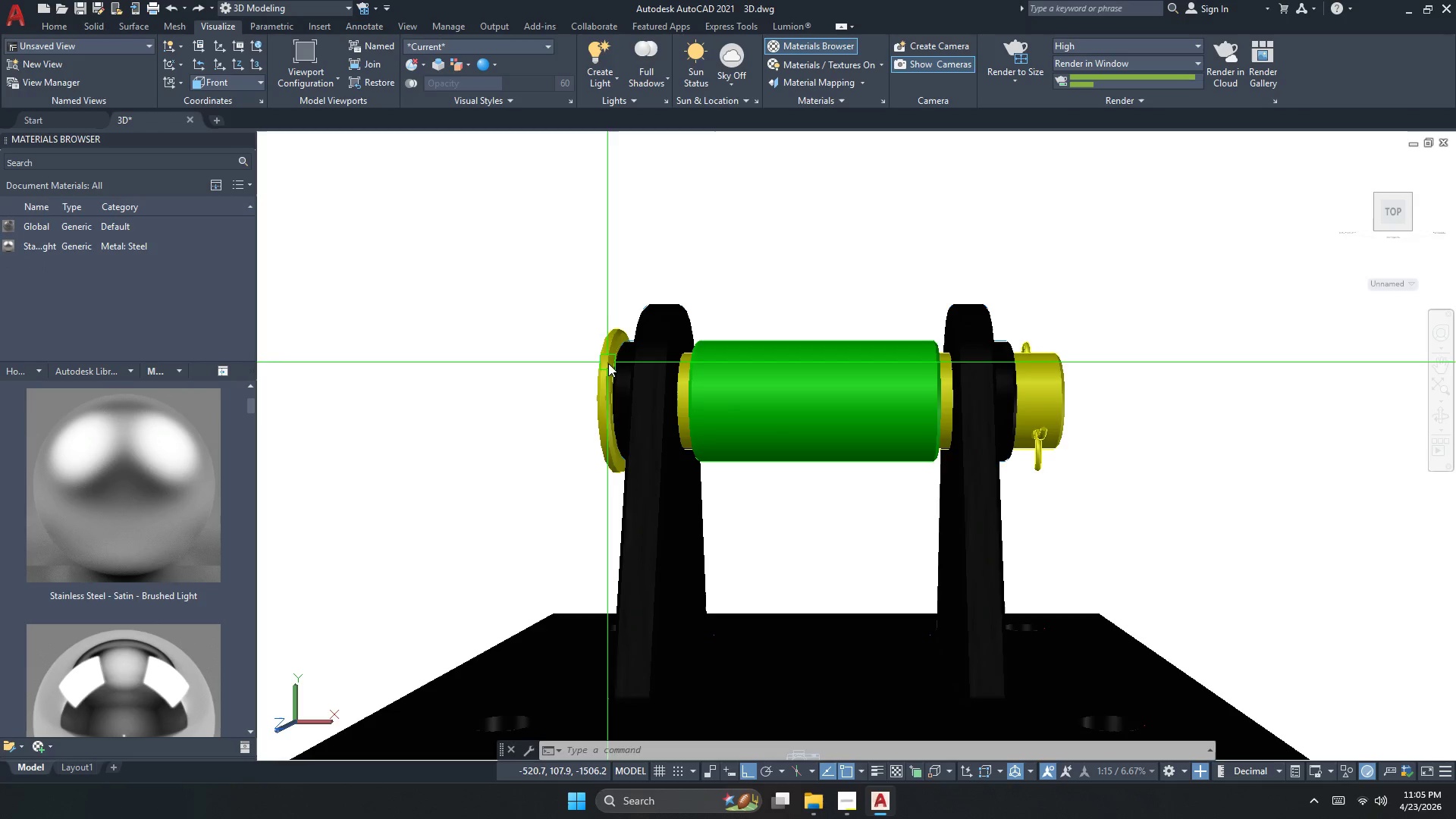 
key(Control+Z)
 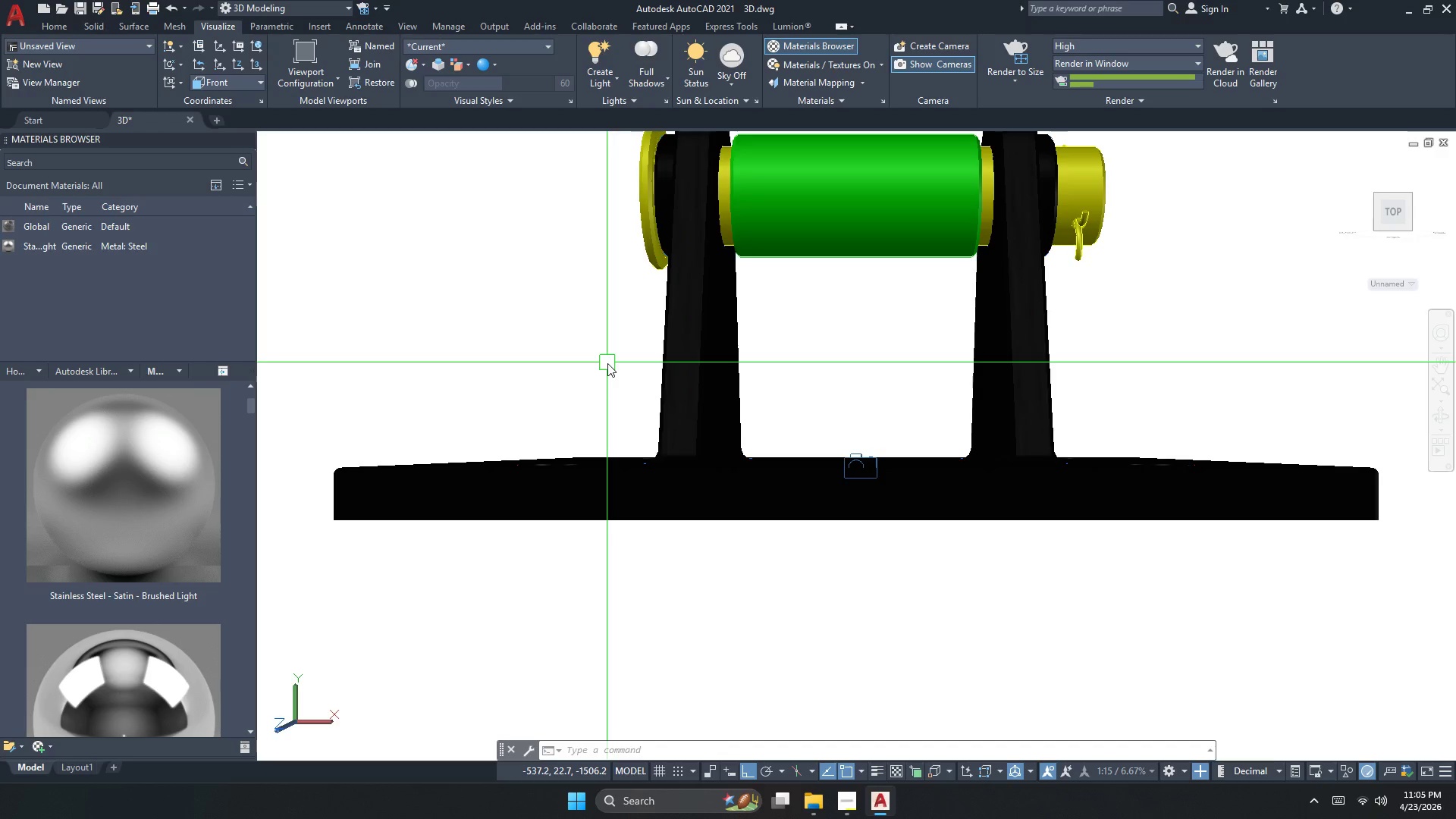 
key(Control+Z)
 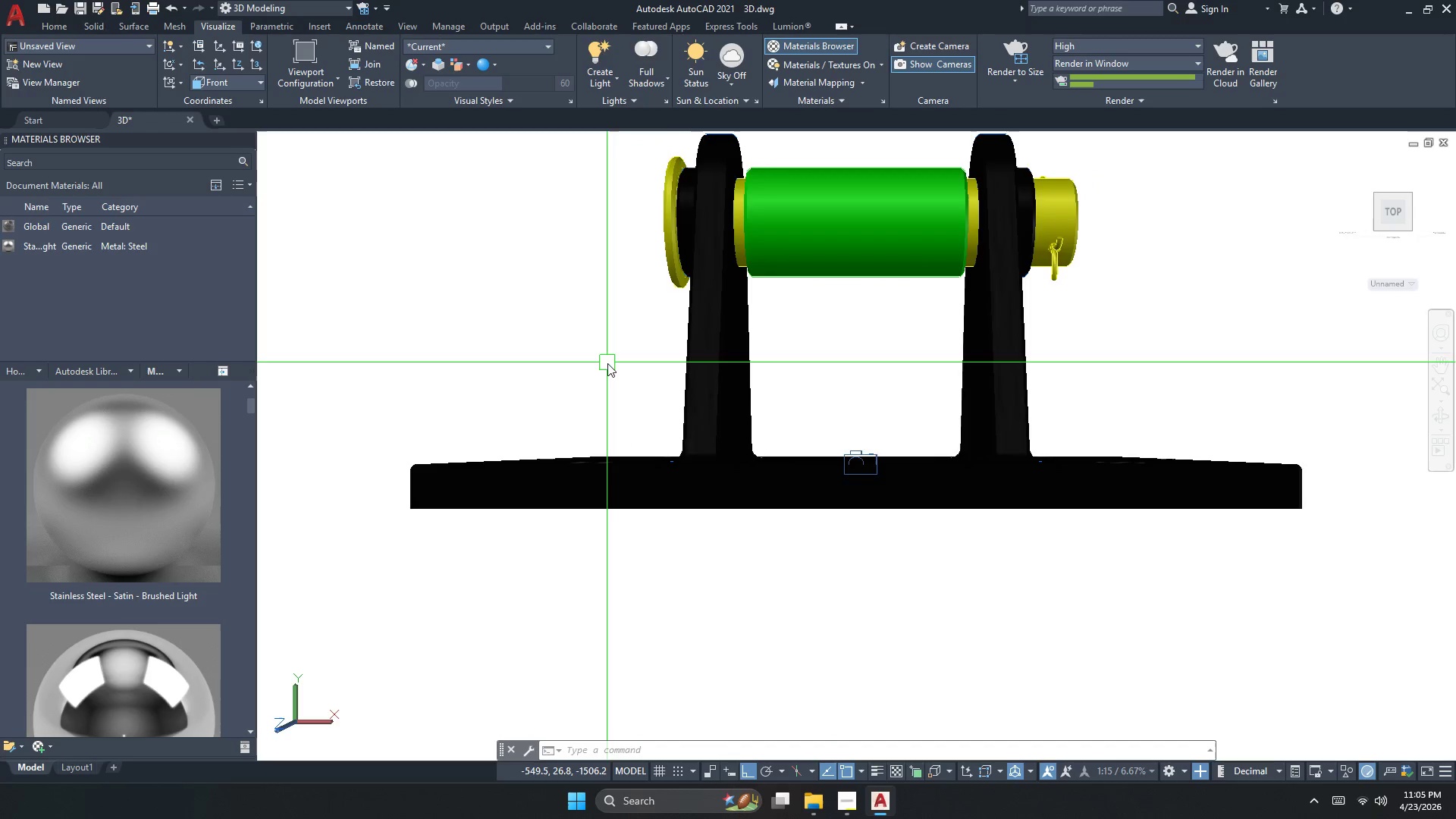 
key(Control+Z)
 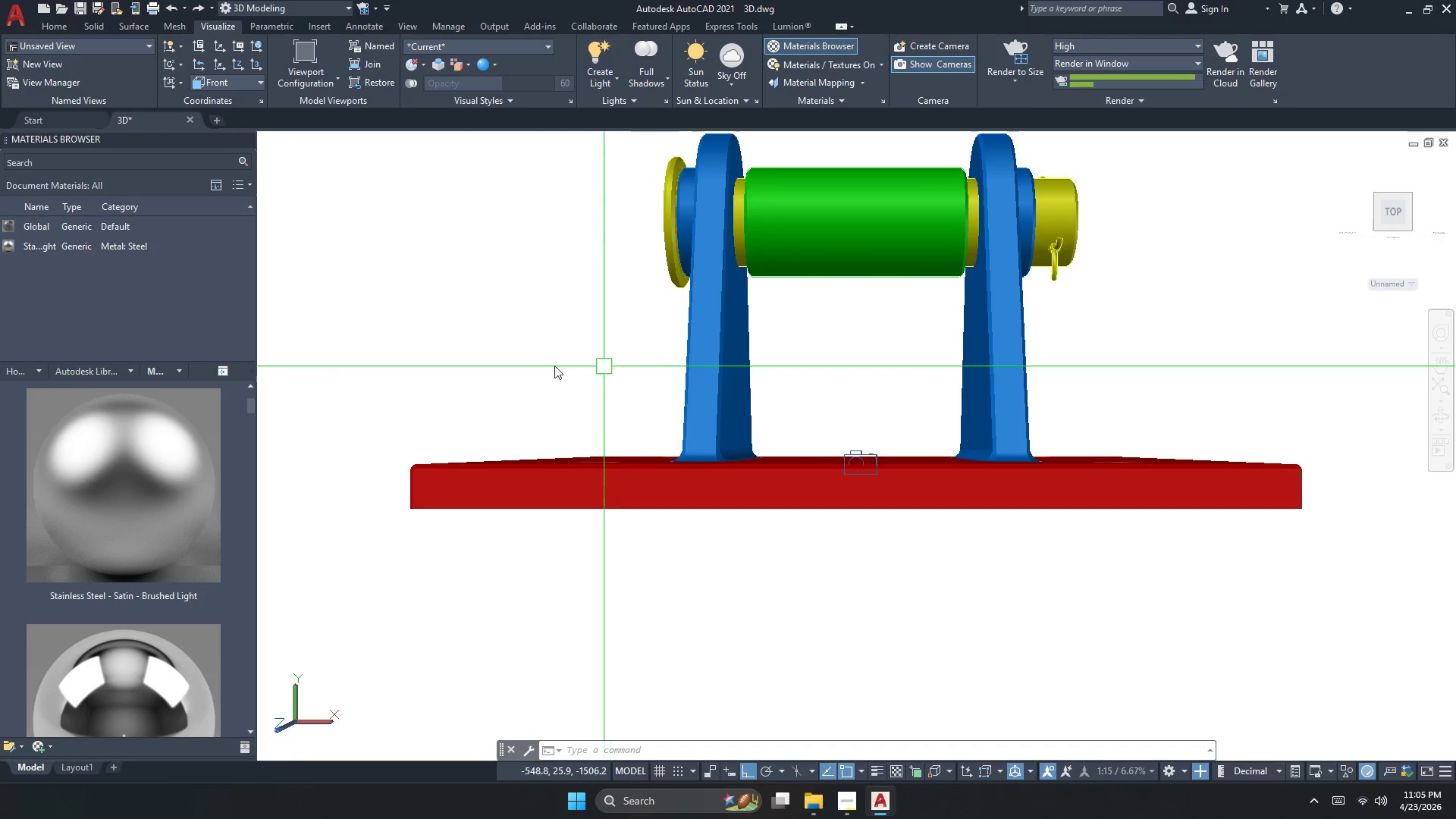 
key(Escape)
 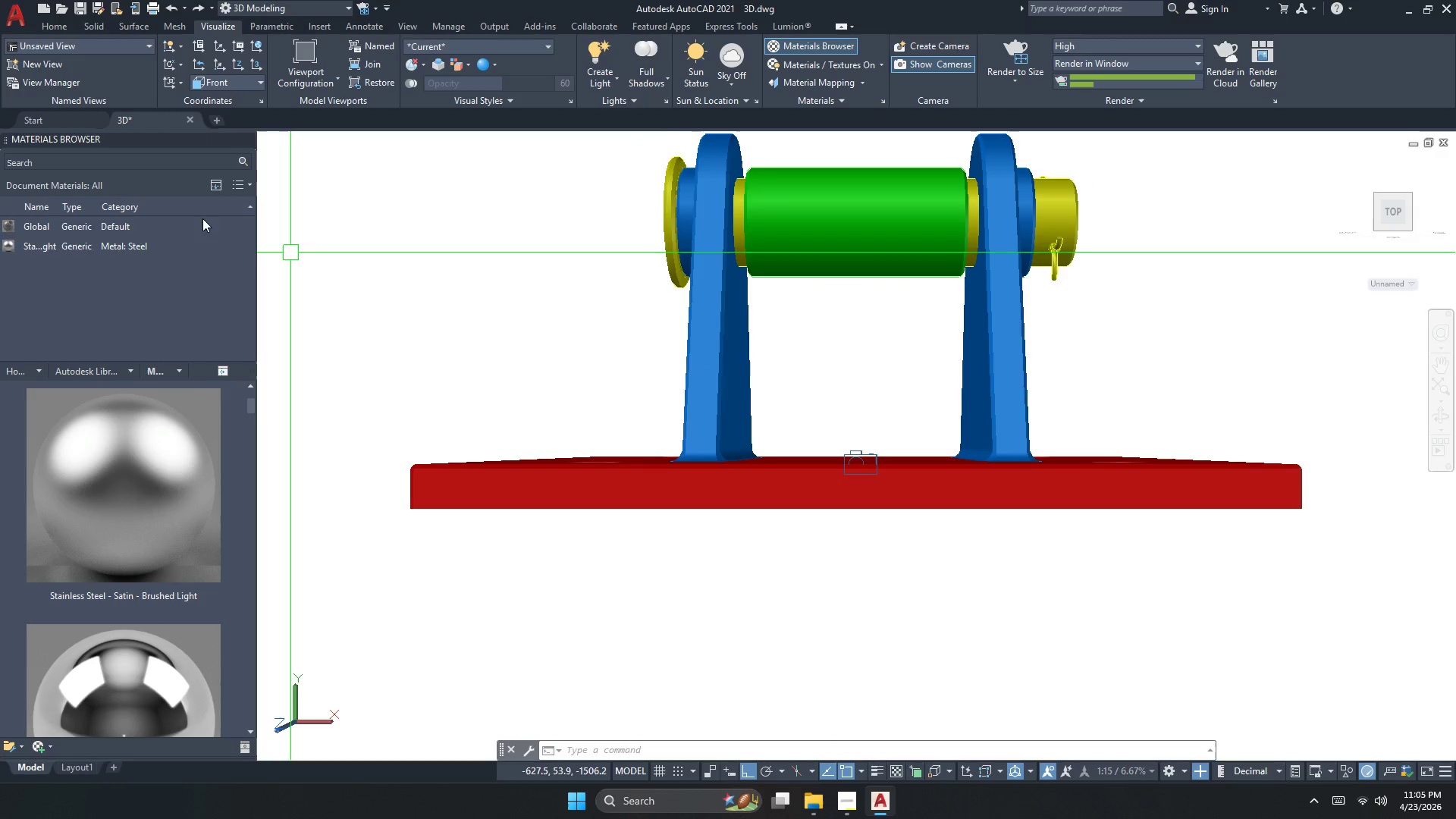 
key(Control+Z)
 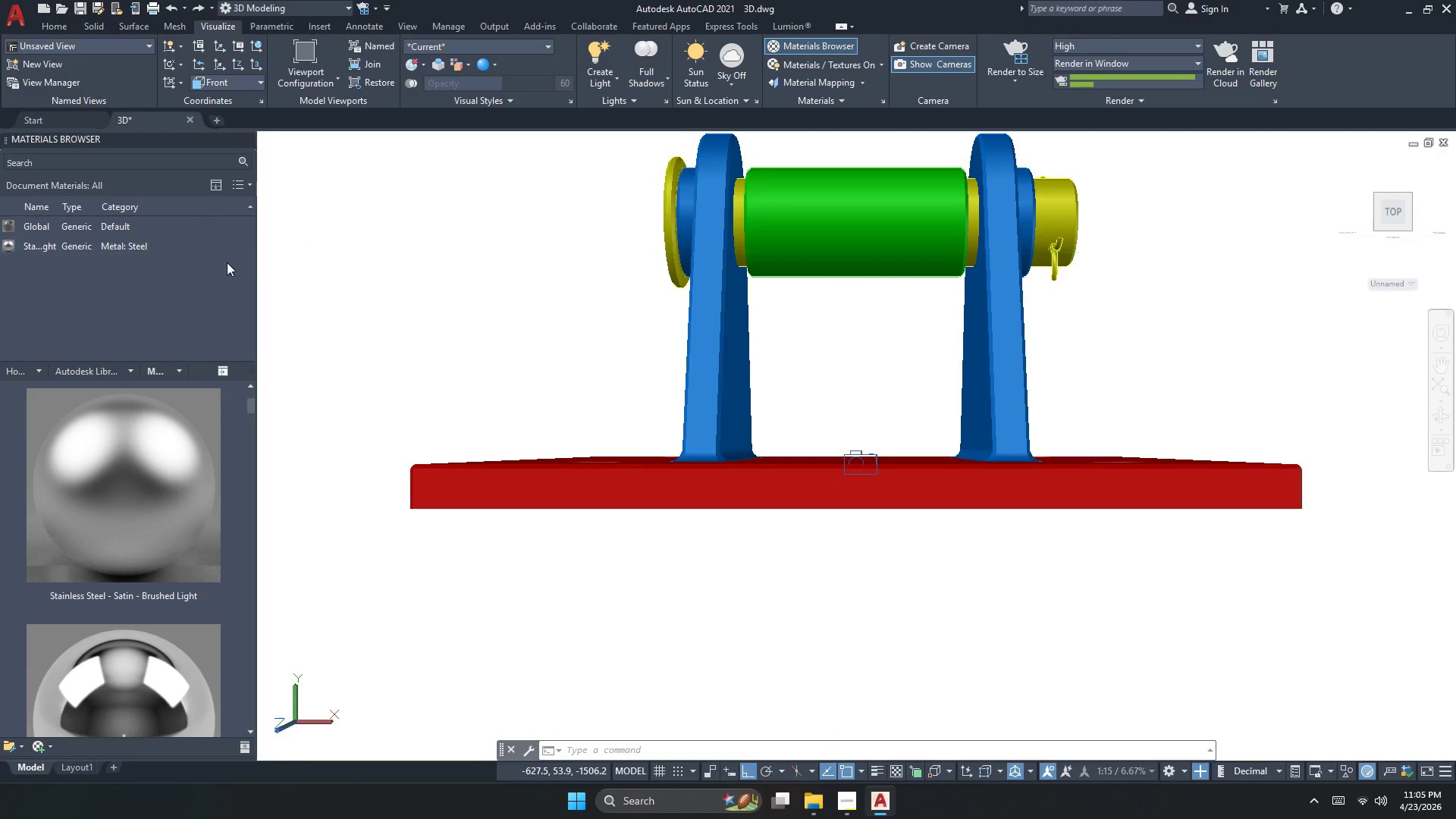 
double_click([243, 137])
 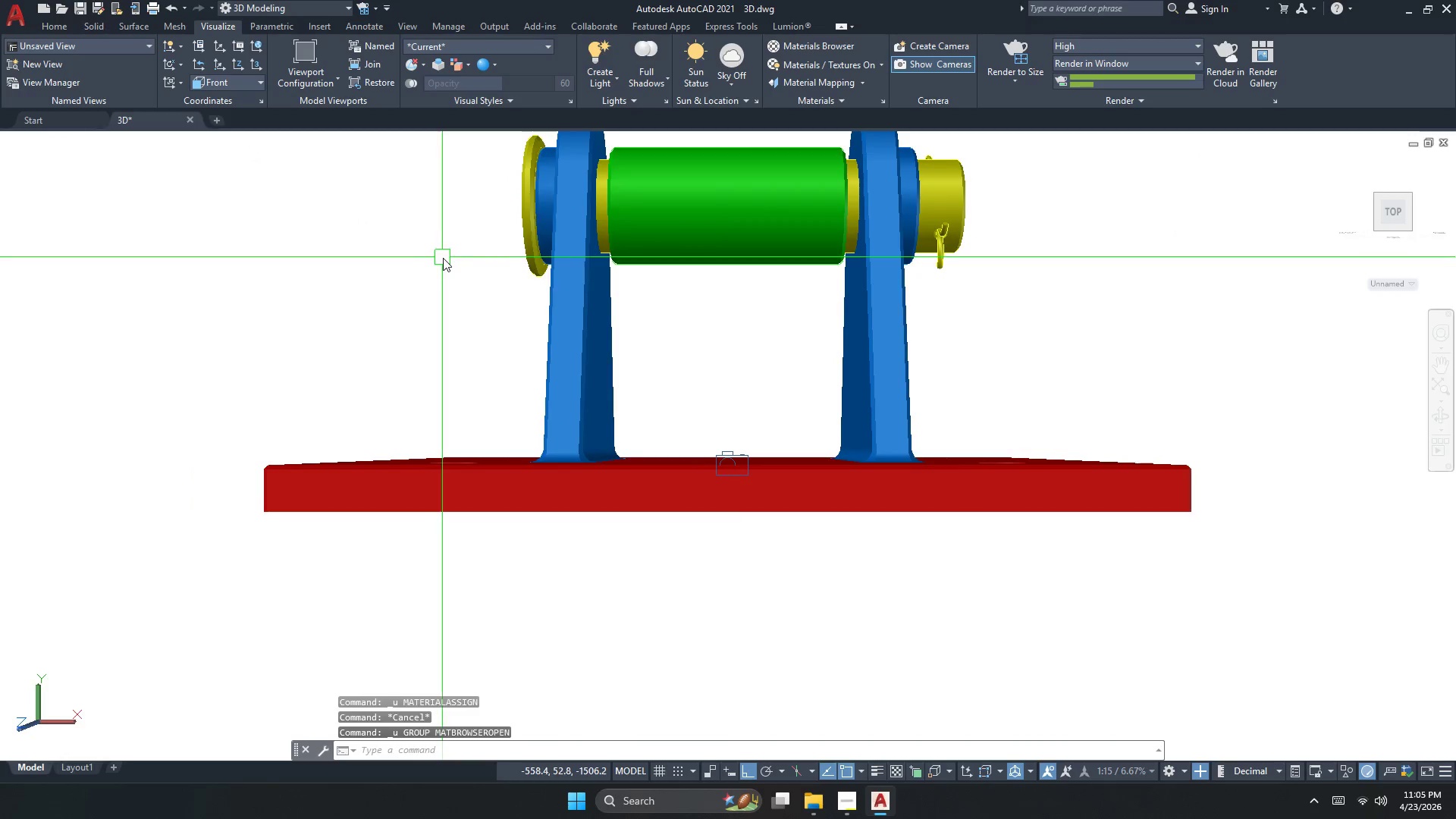 
key(Escape)
 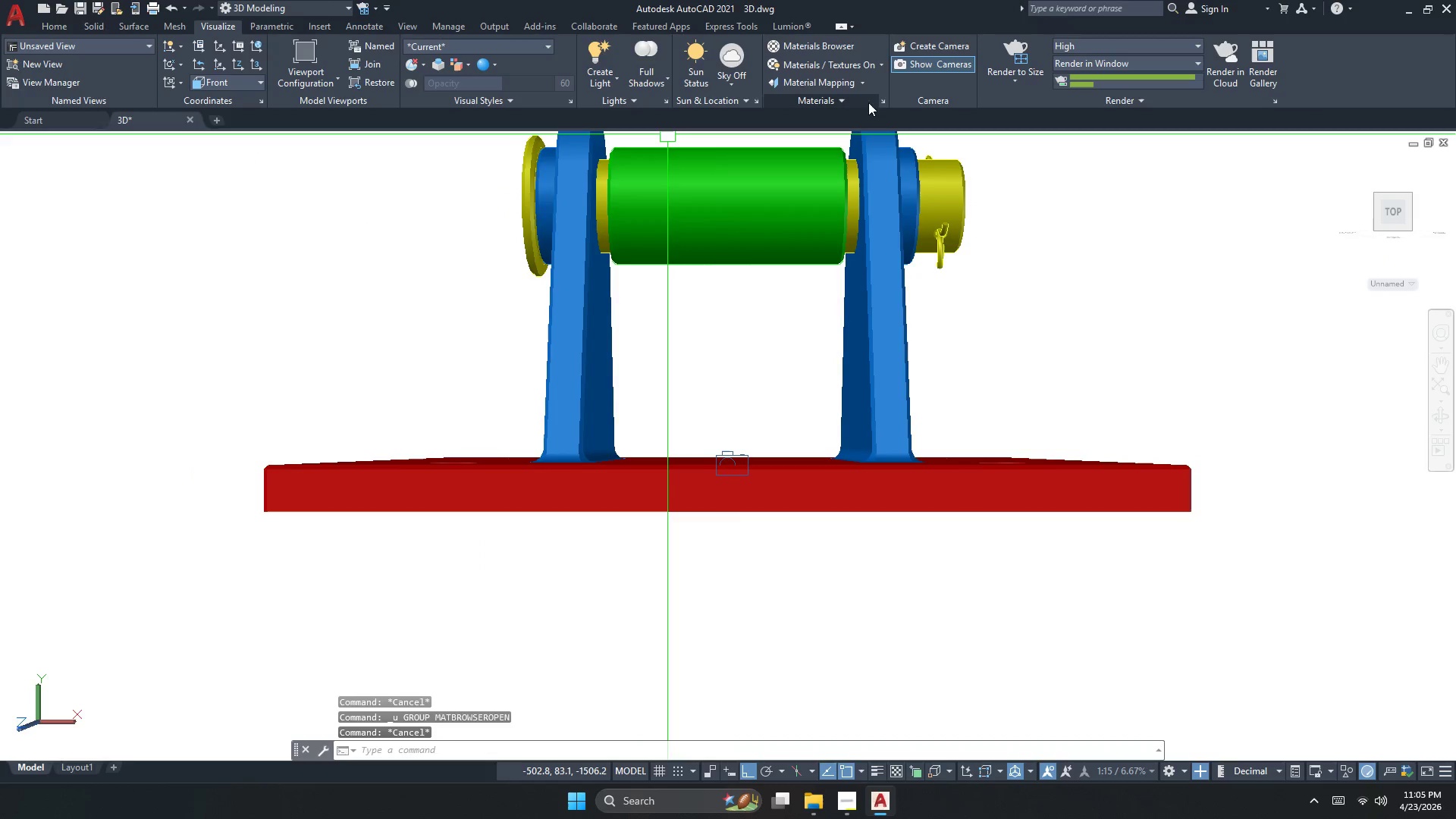 
key(Escape)
 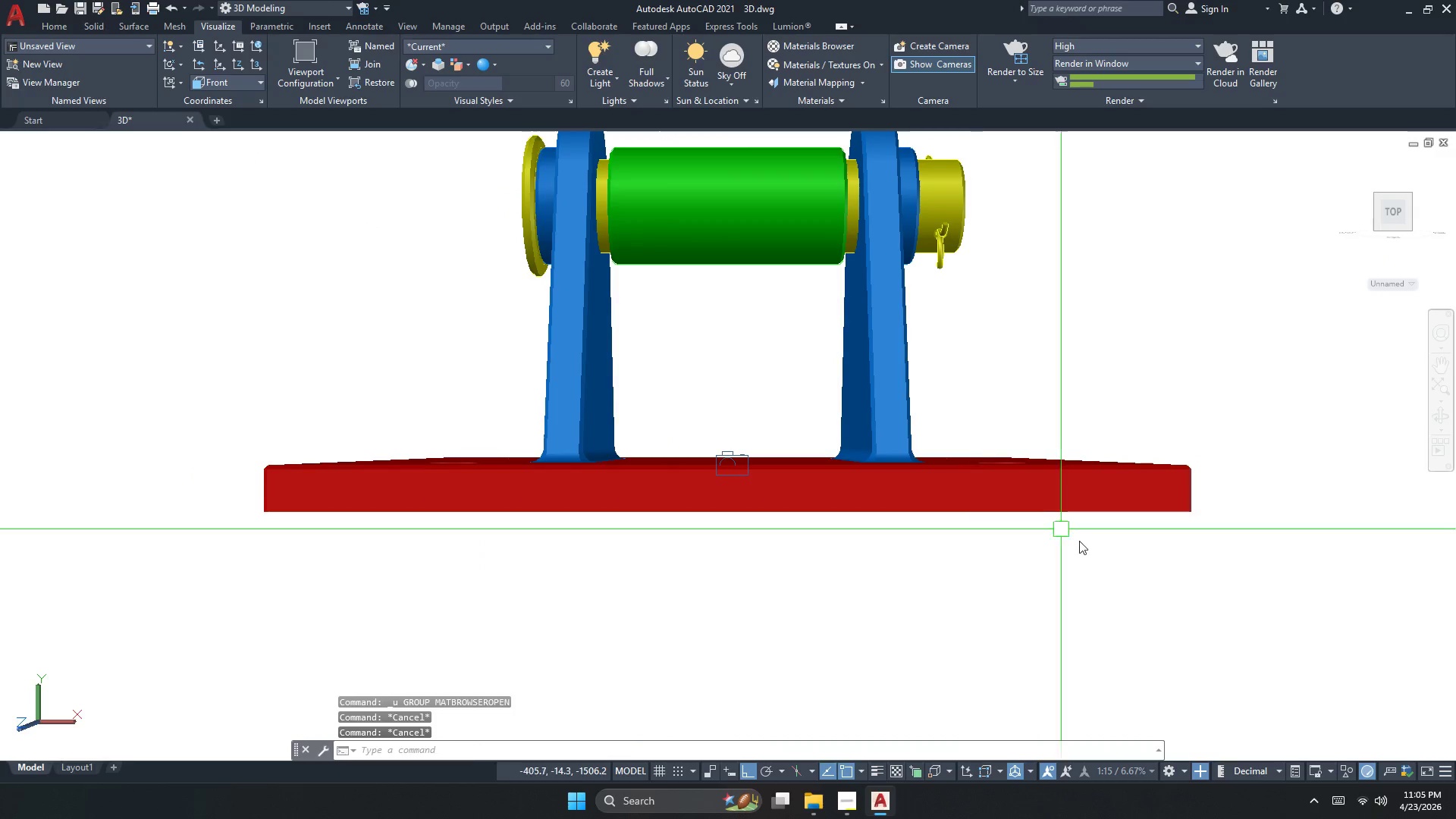 
left_click_drag(start_coordinate=[1090, 554], to_coordinate=[1040, 539])
 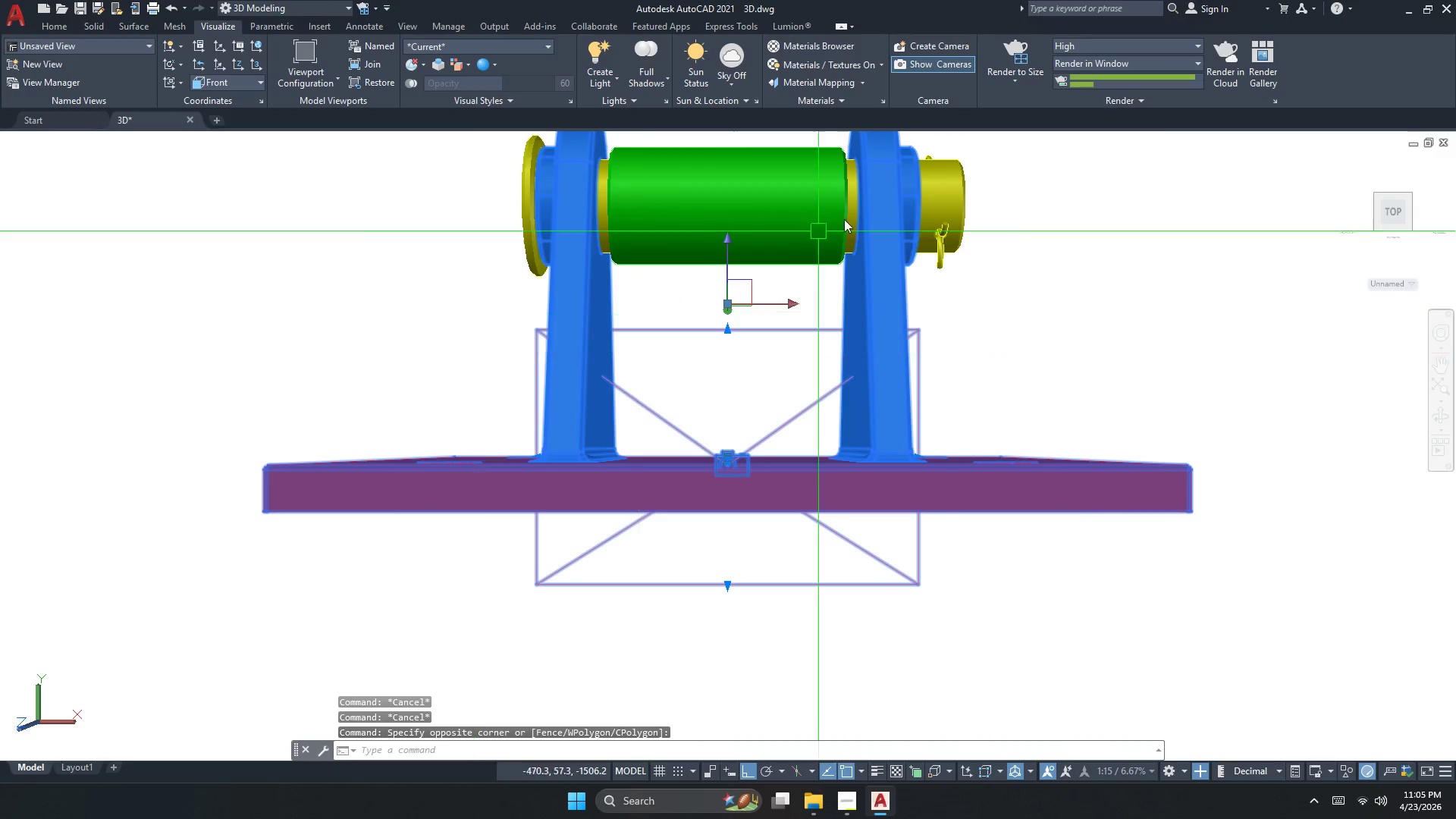 
key(Escape)
 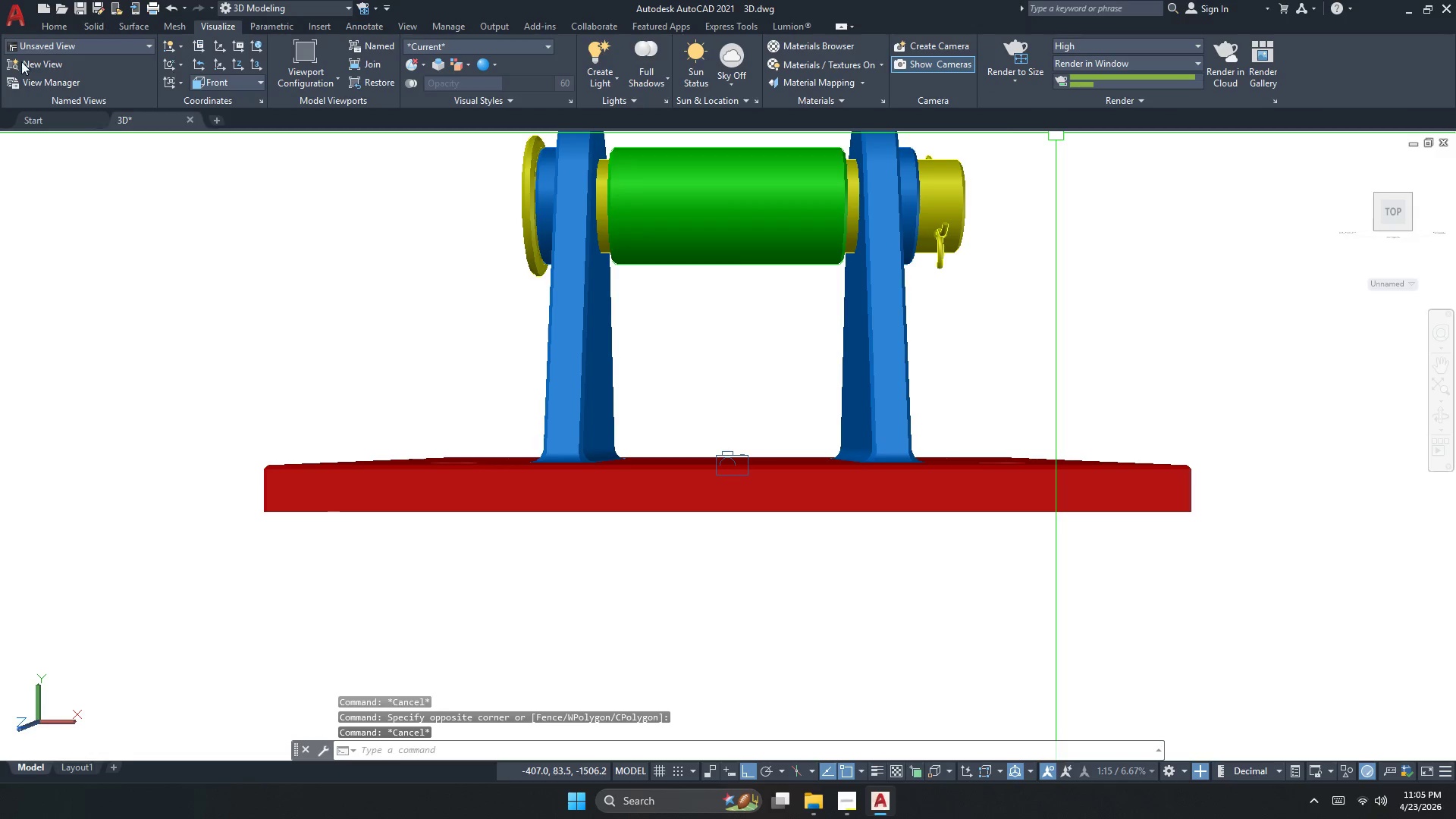 
left_click([58, 46])
 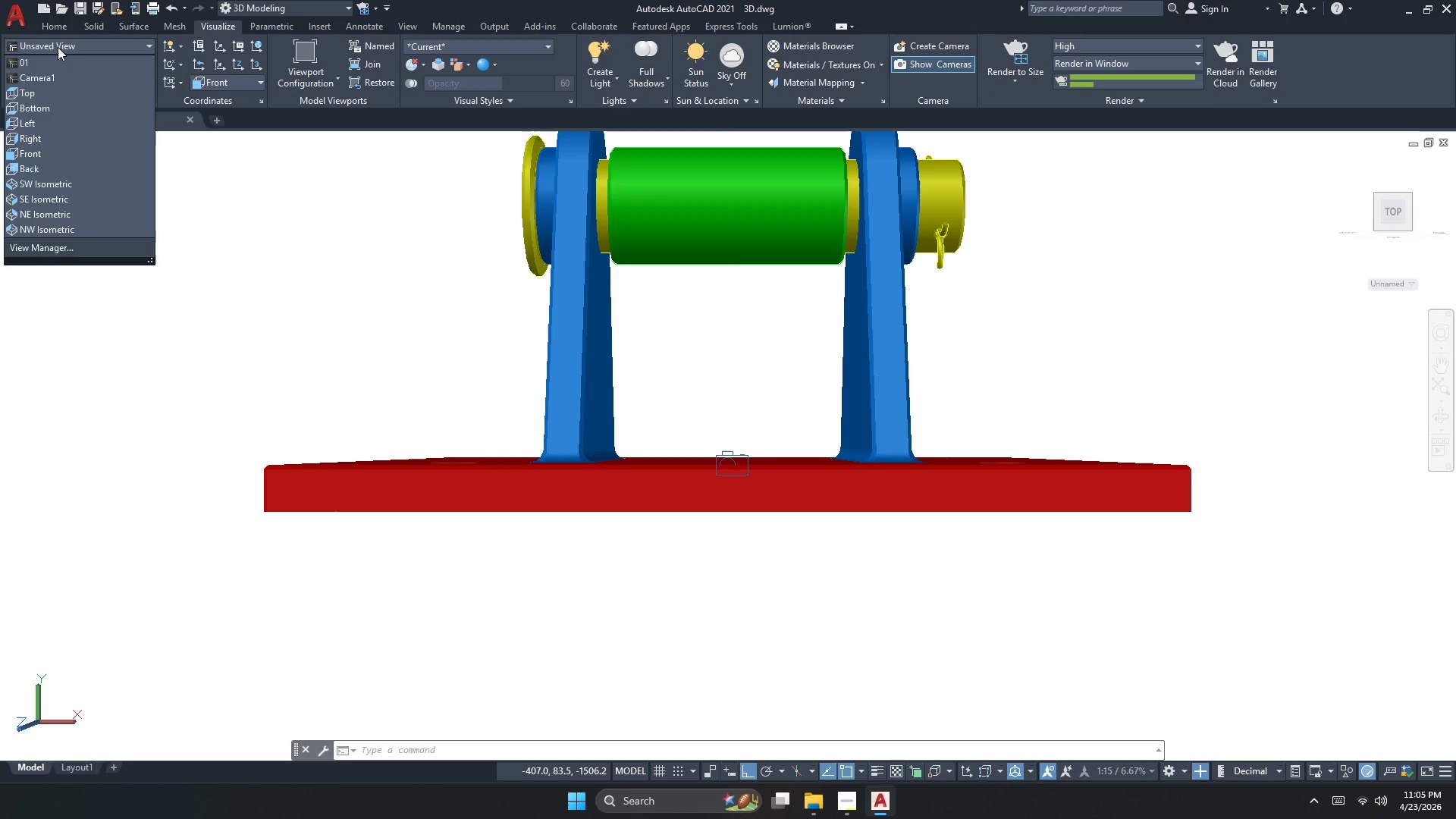 
left_click([58, 47])
 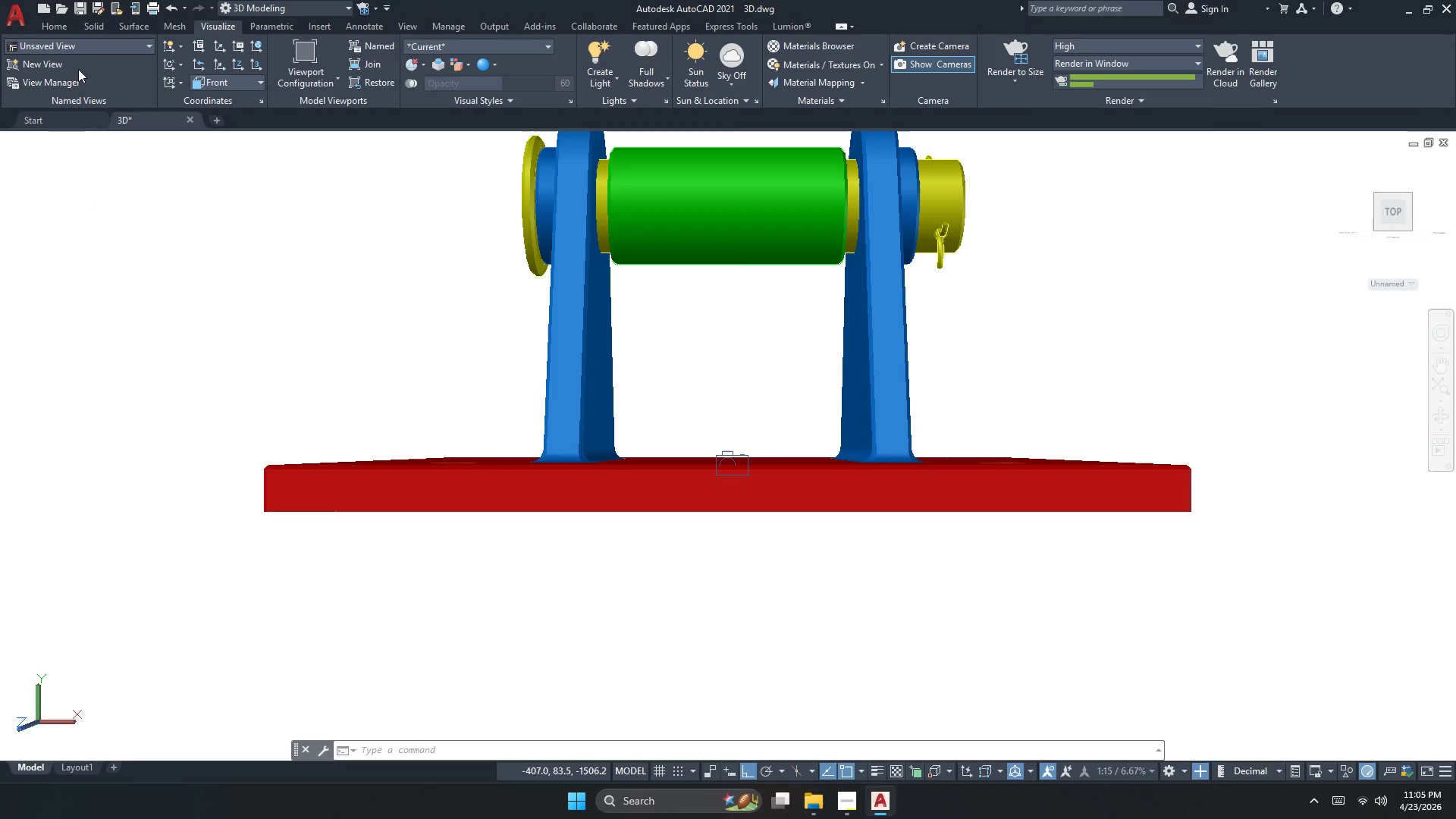 
key(Escape)
type(LA )
key(Escape)
type(LA )
 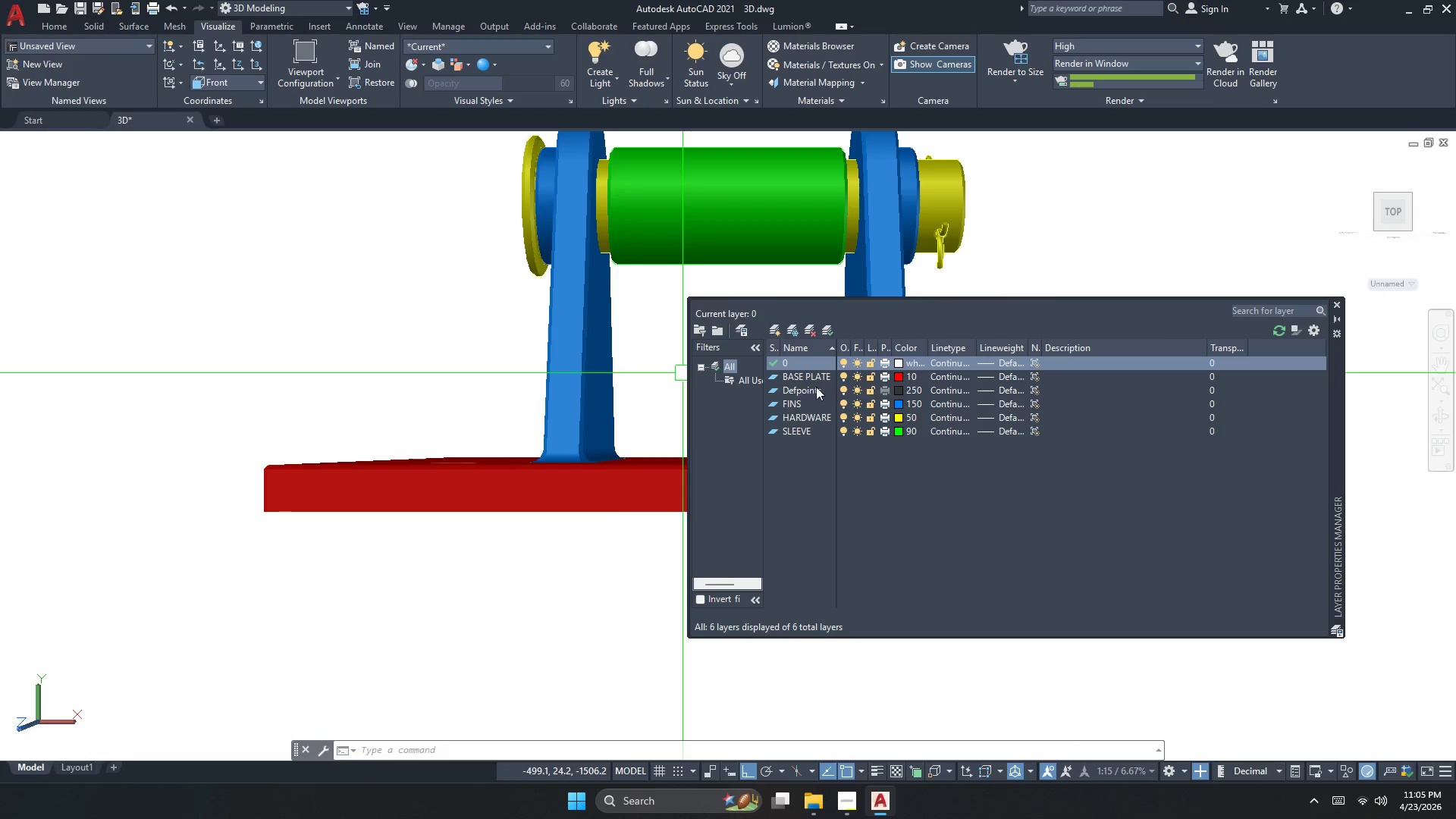 
double_click([900, 377])
 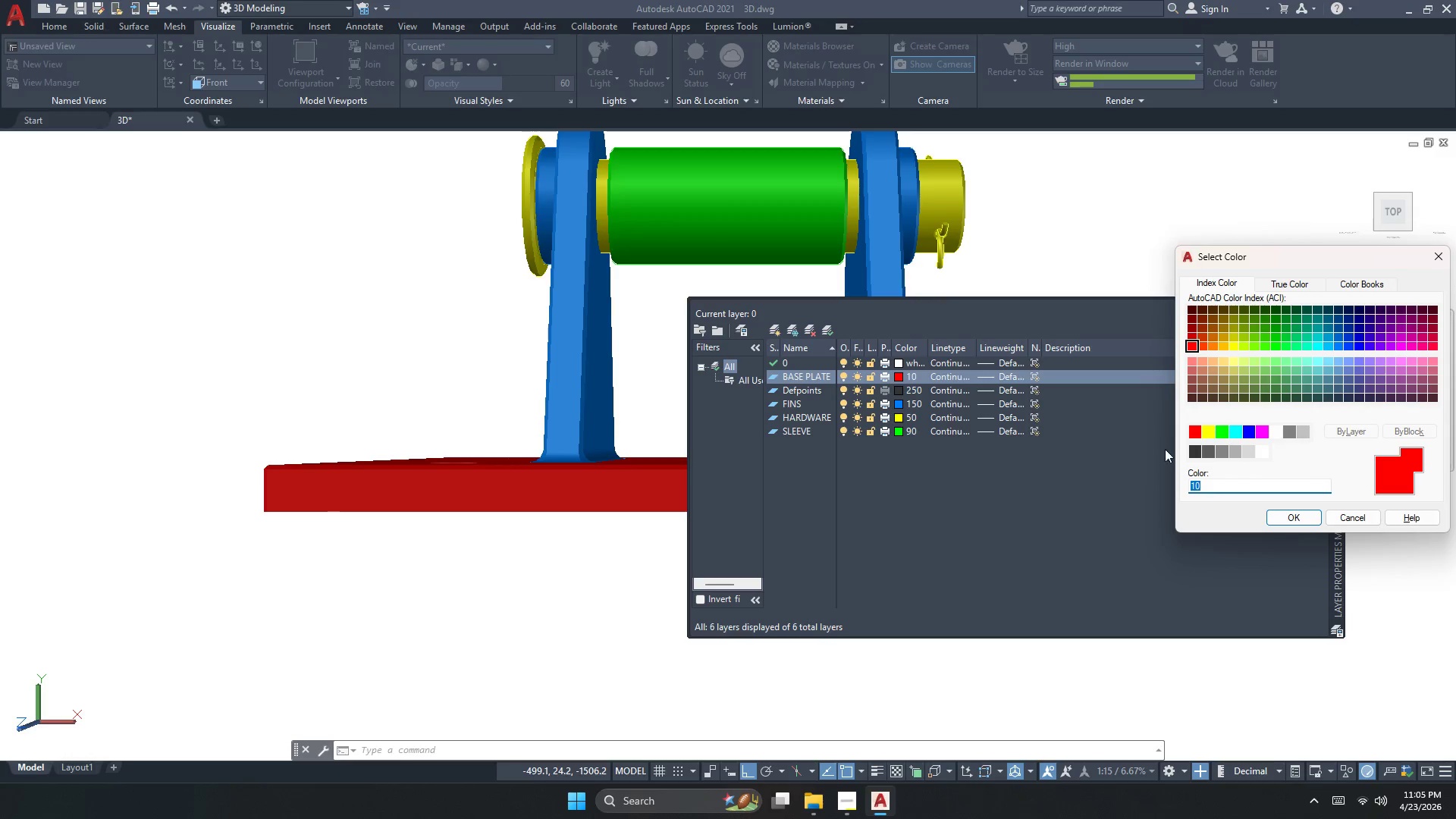 
left_click([1234, 452])
 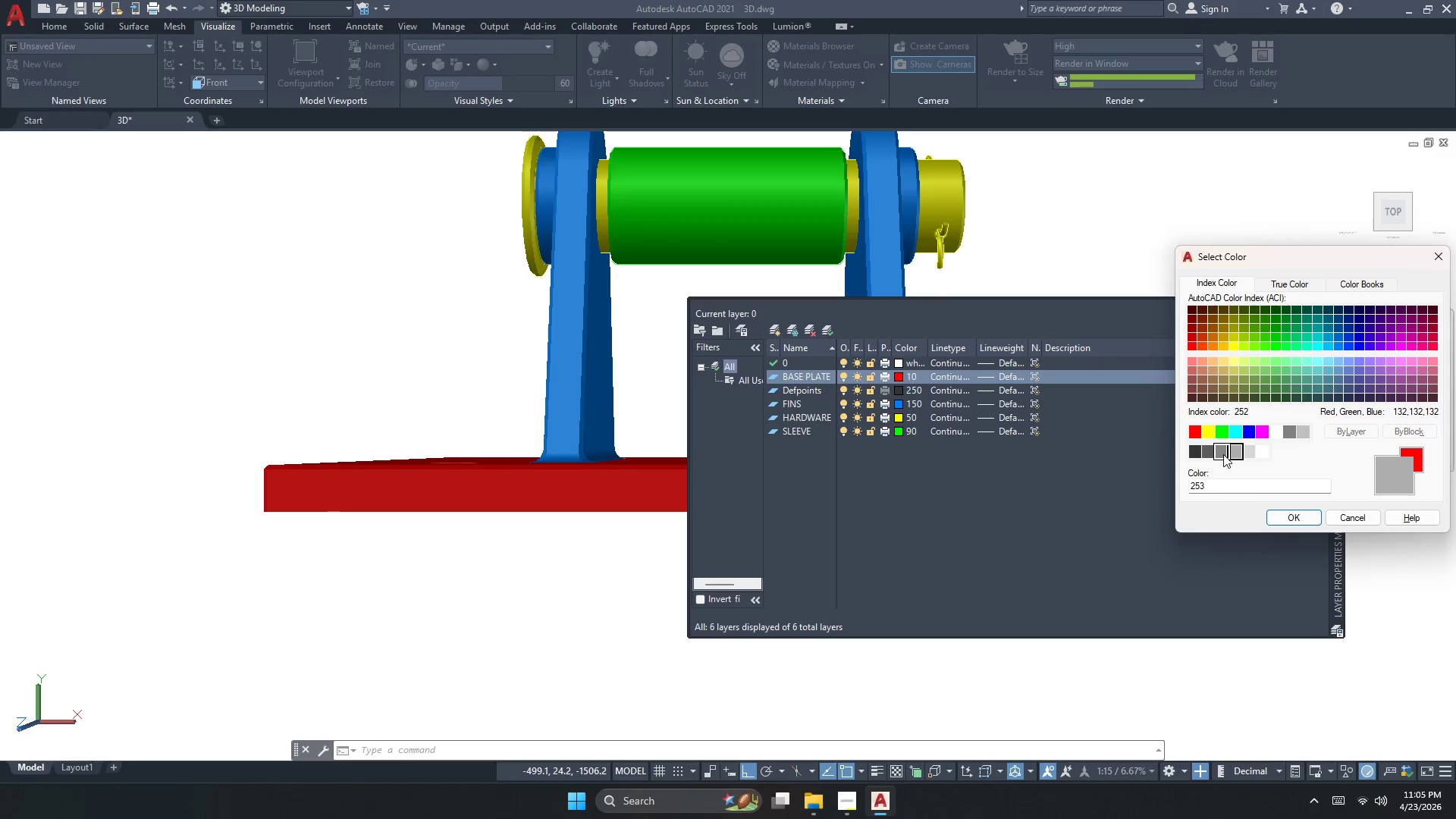 
left_click([1223, 454])
 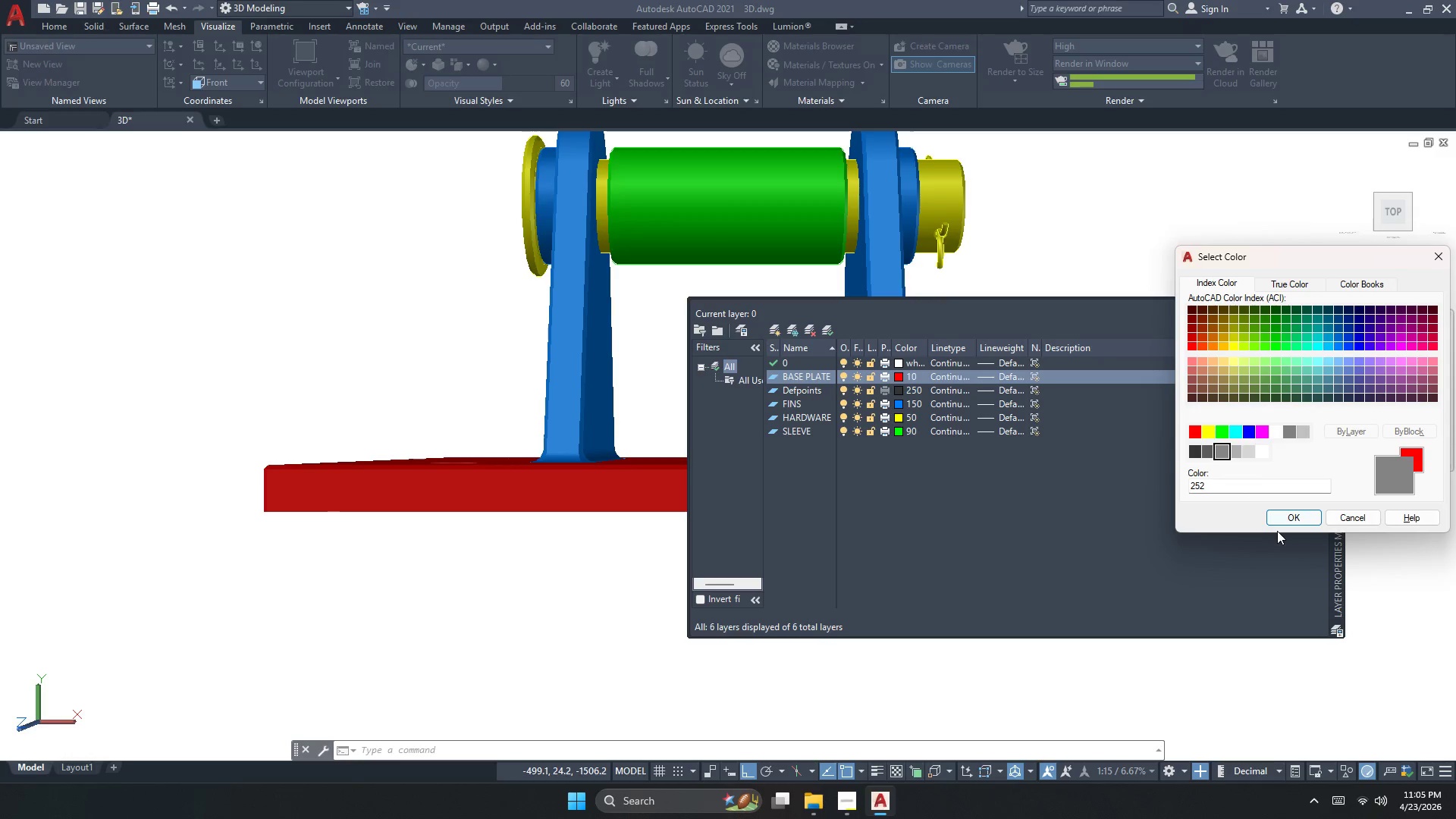 
left_click([1282, 517])
 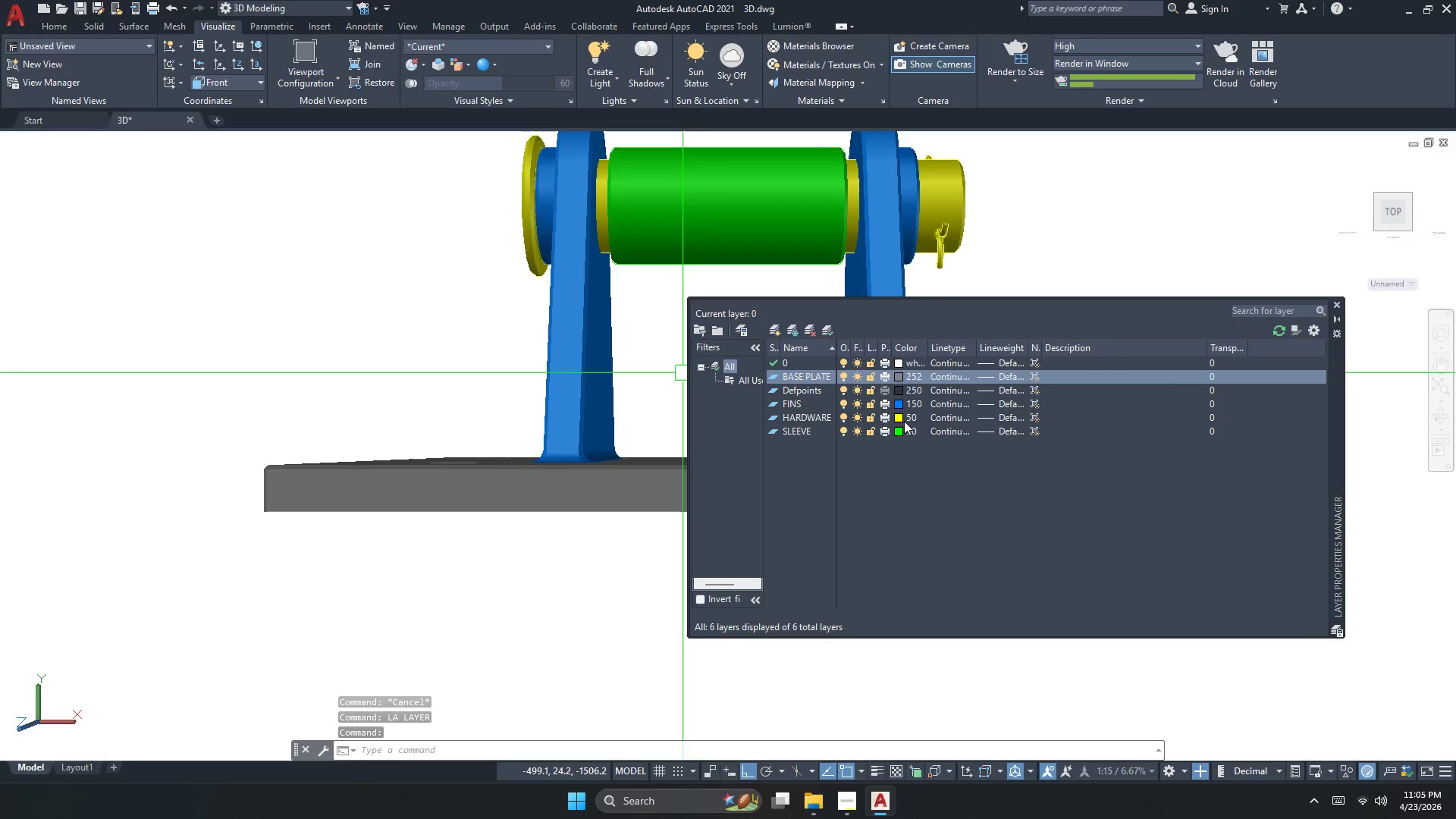 
wait(5.56)
 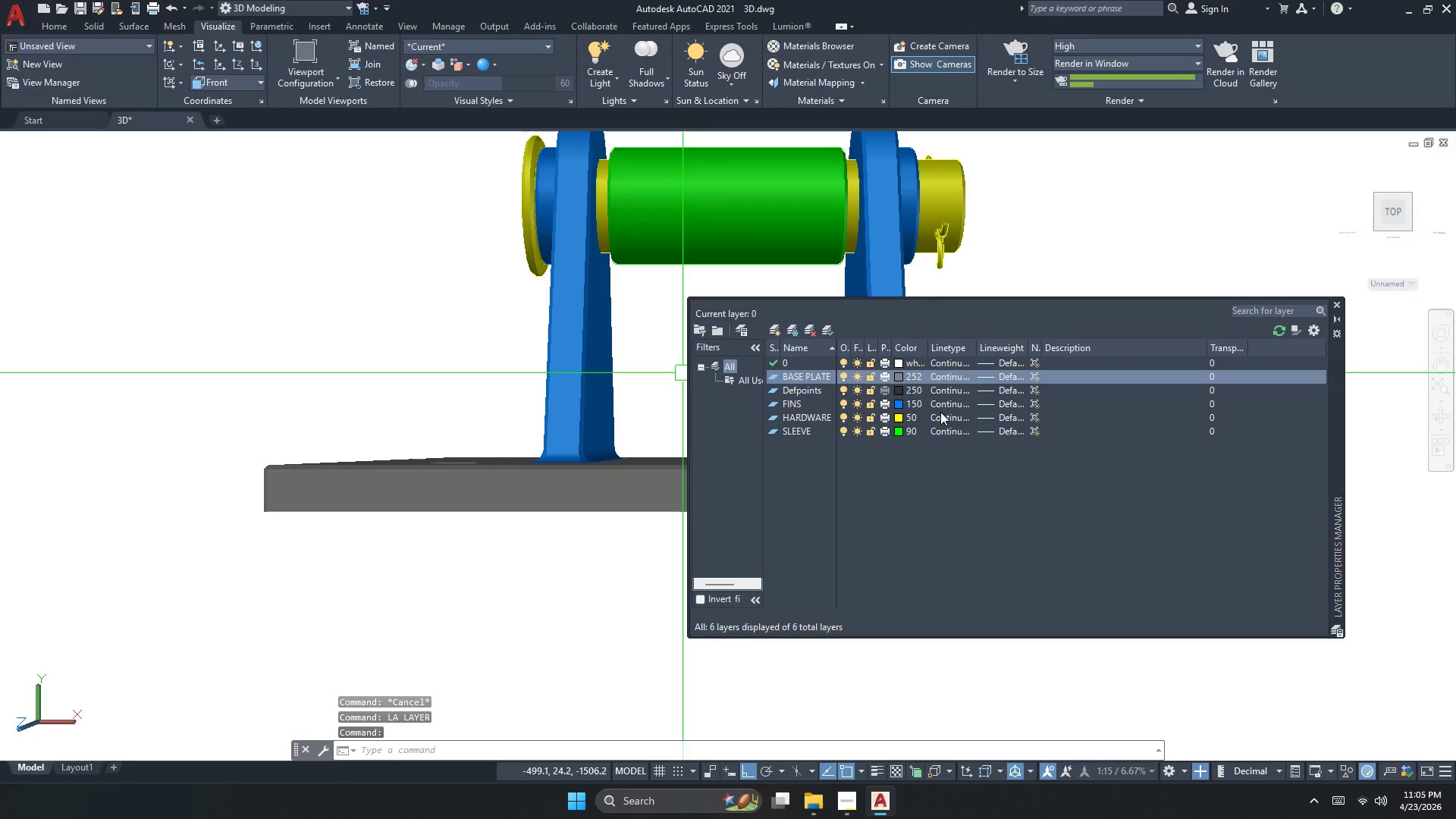 
left_click([901, 421])
 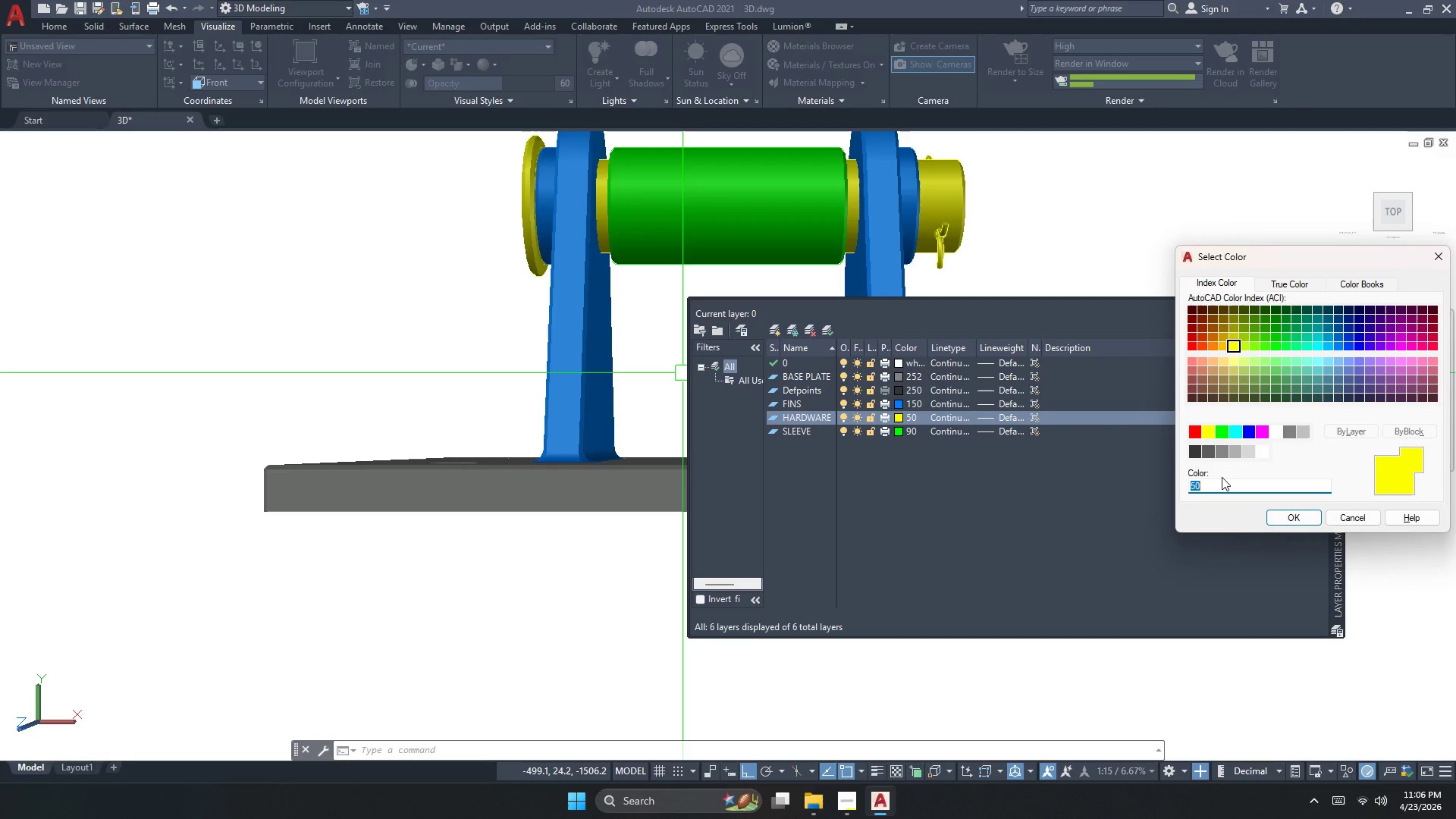 
wait(7.16)
 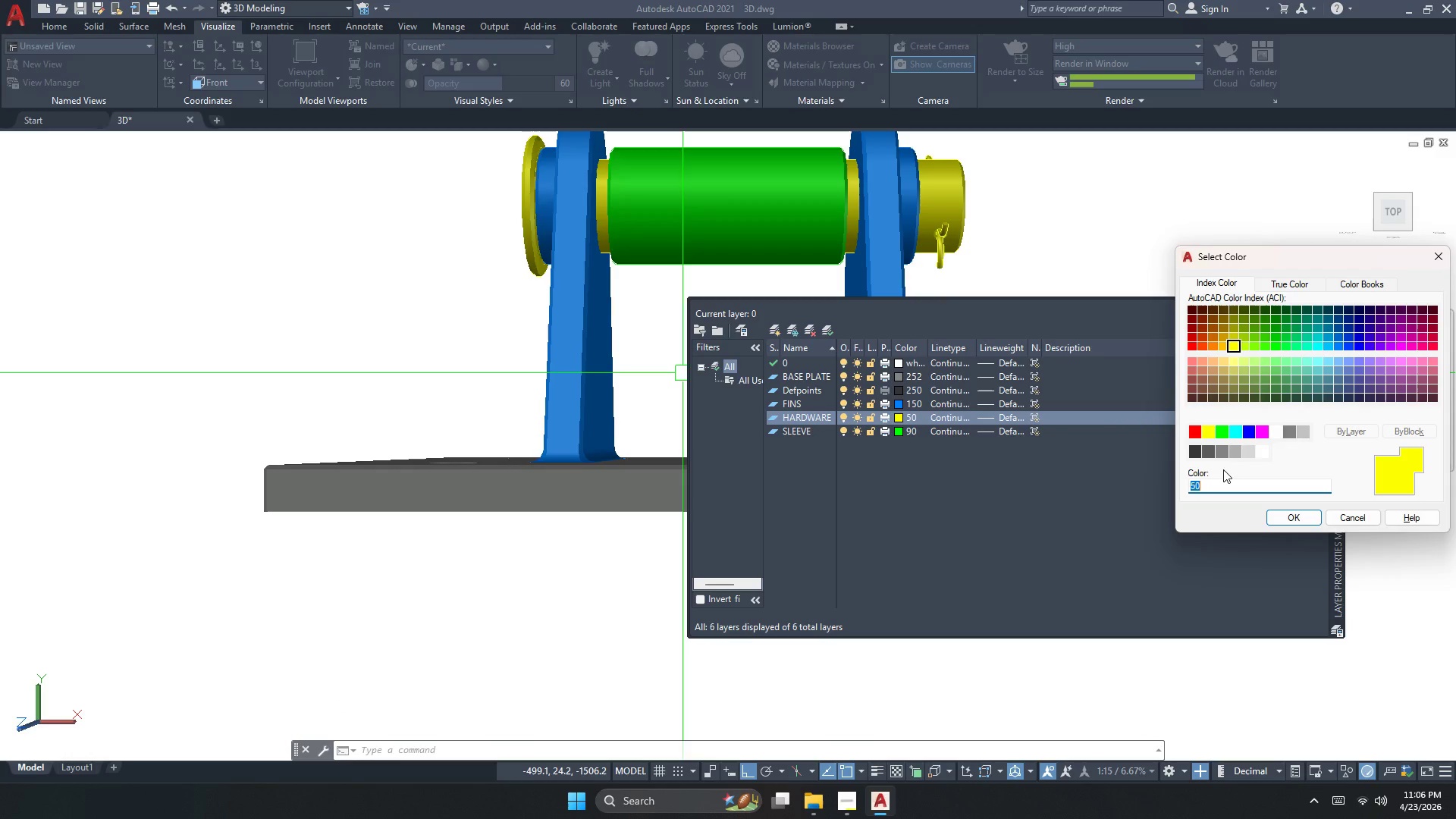 
double_click([1222, 484])
 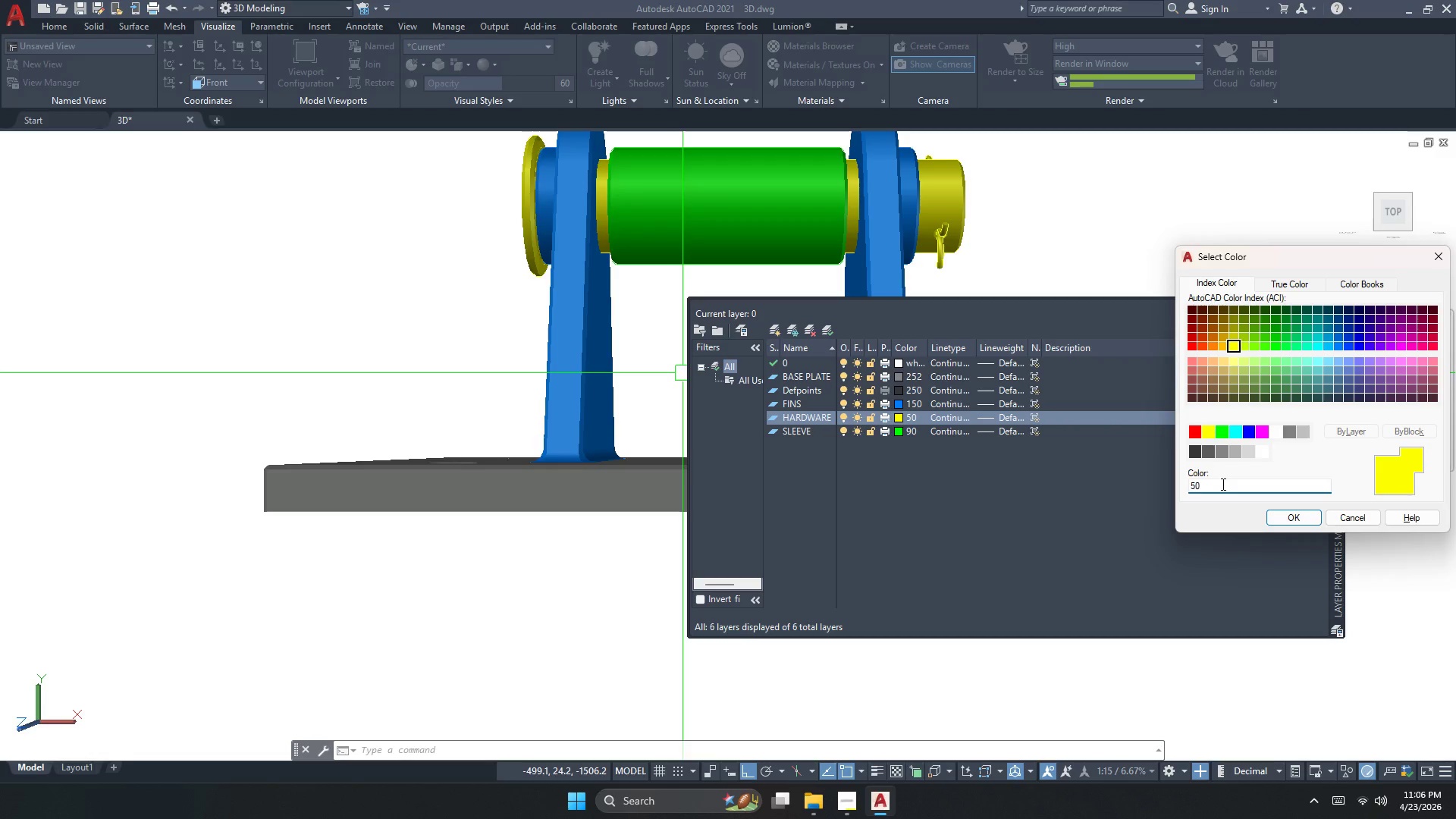 
triple_click([1222, 484])
 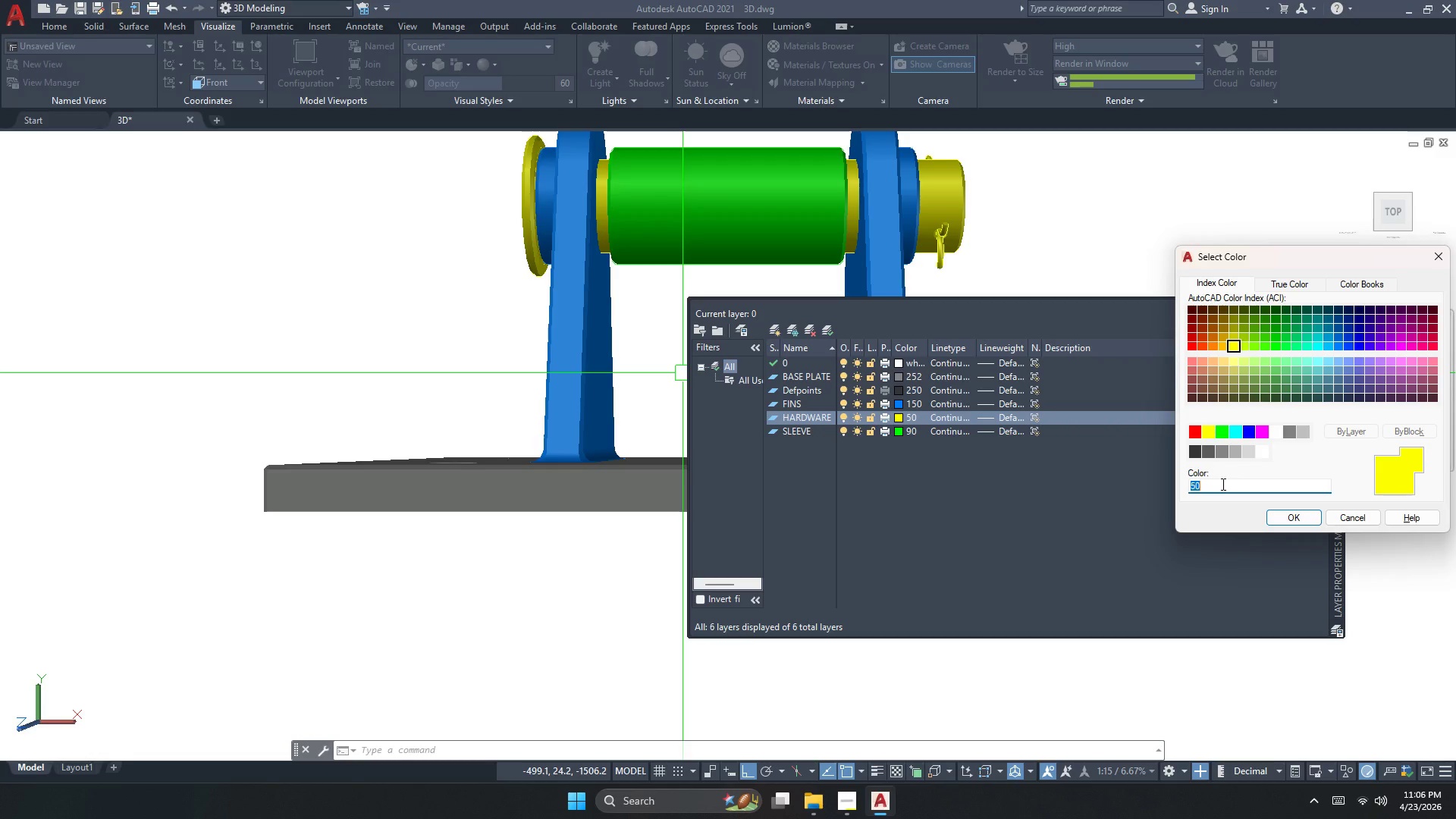 
wait(7.89)
 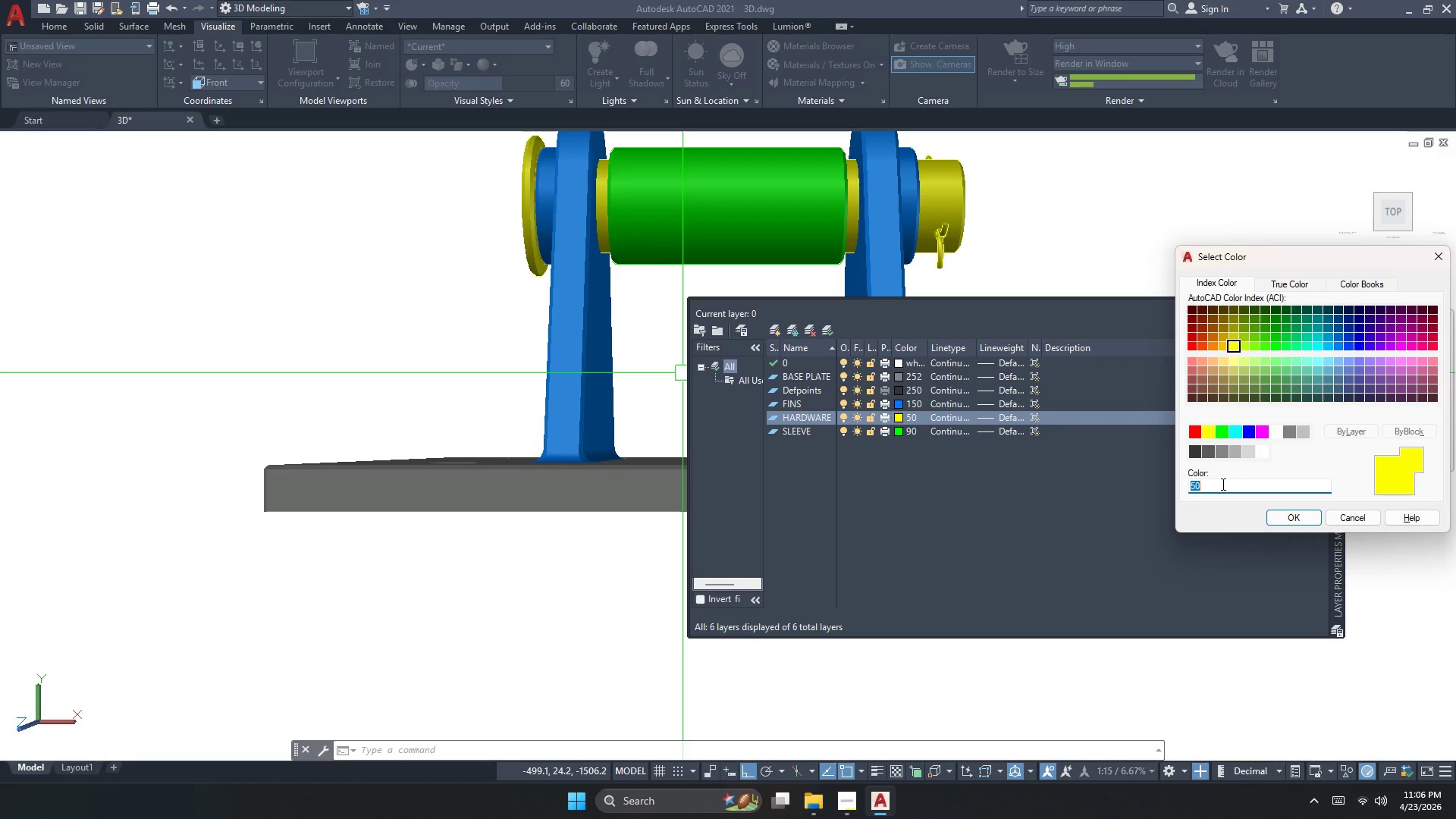 
key(Numpad3)
 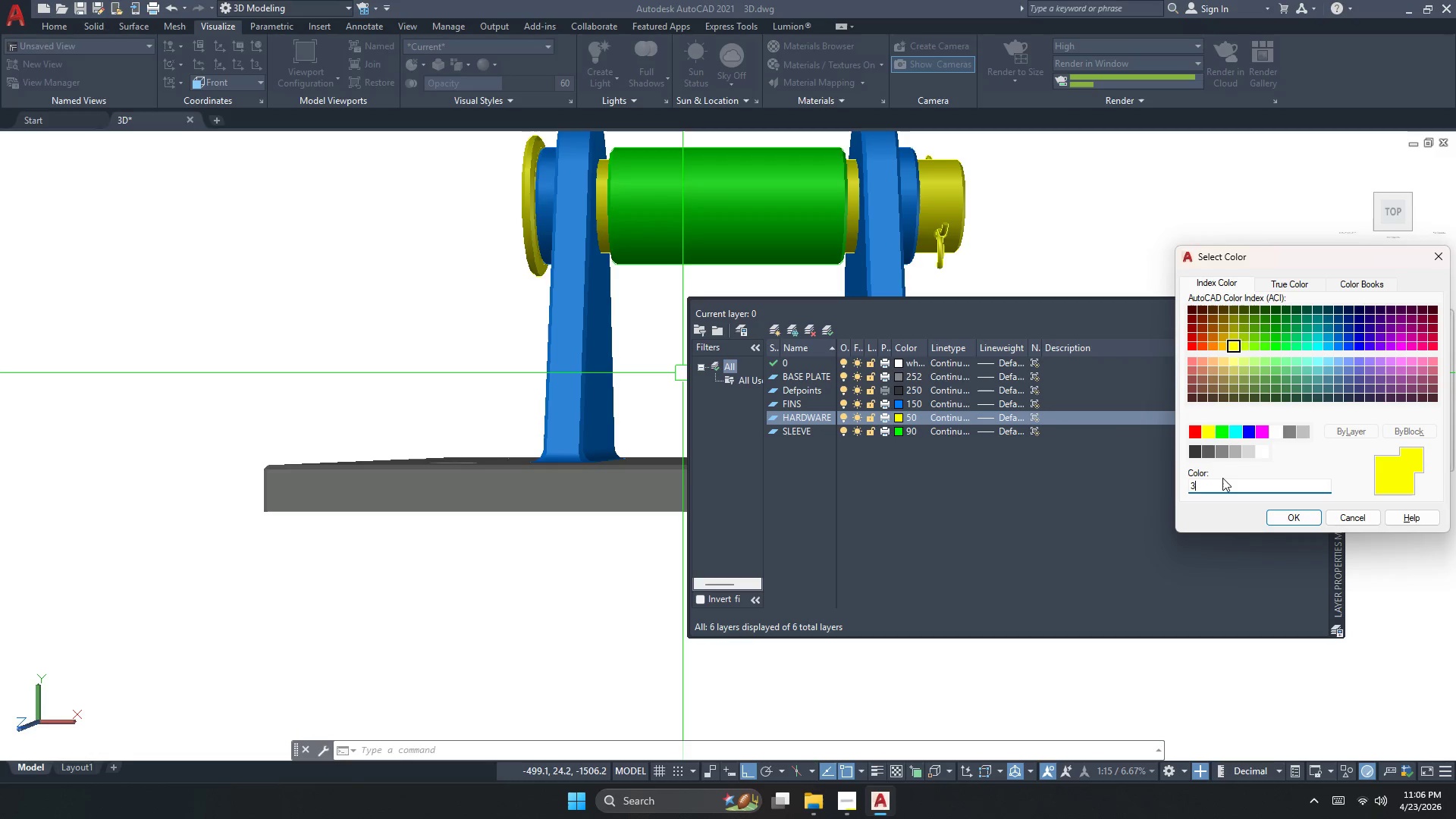 
key(Numpad0)
 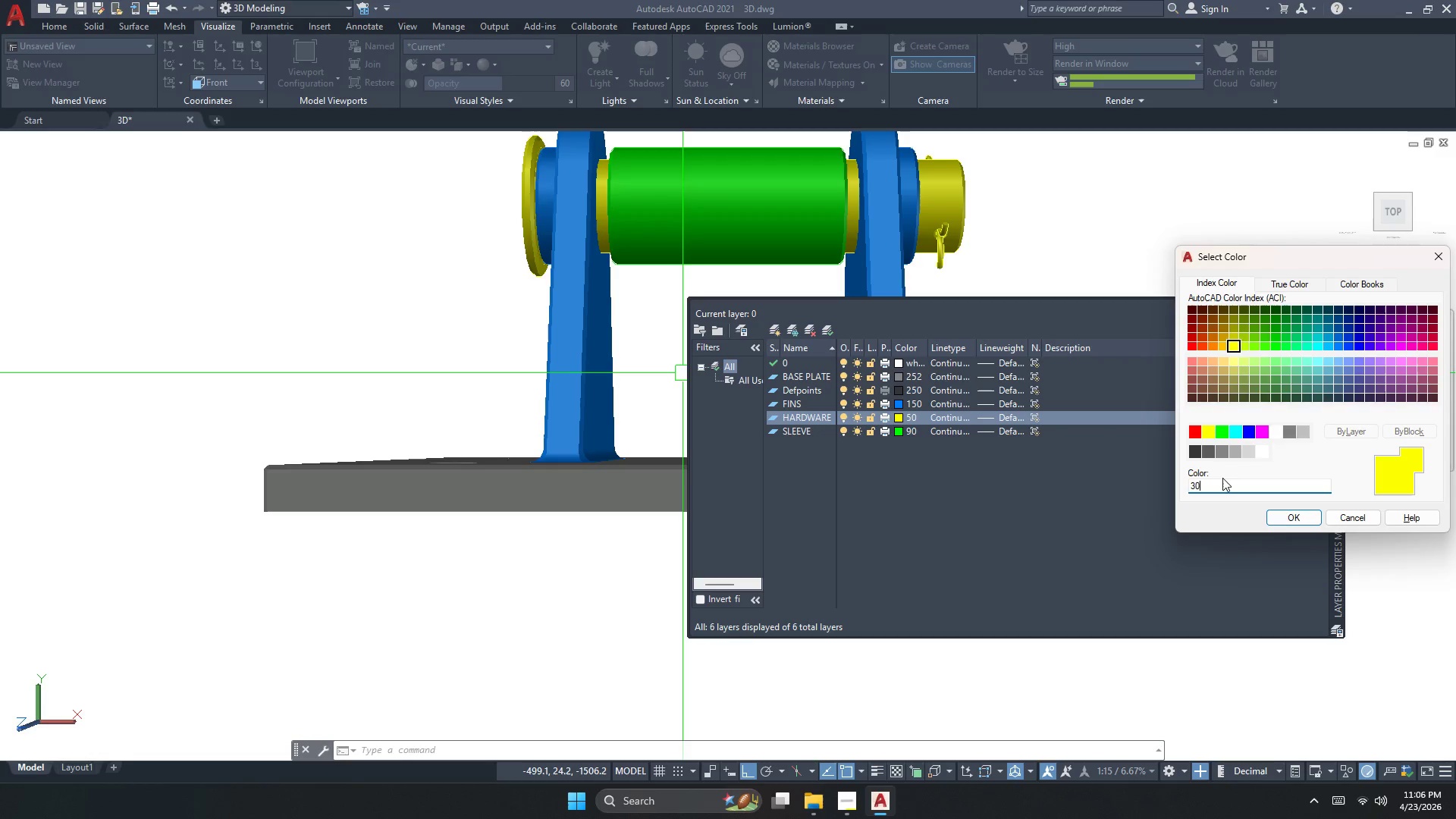 
key(NumpadEnter)
 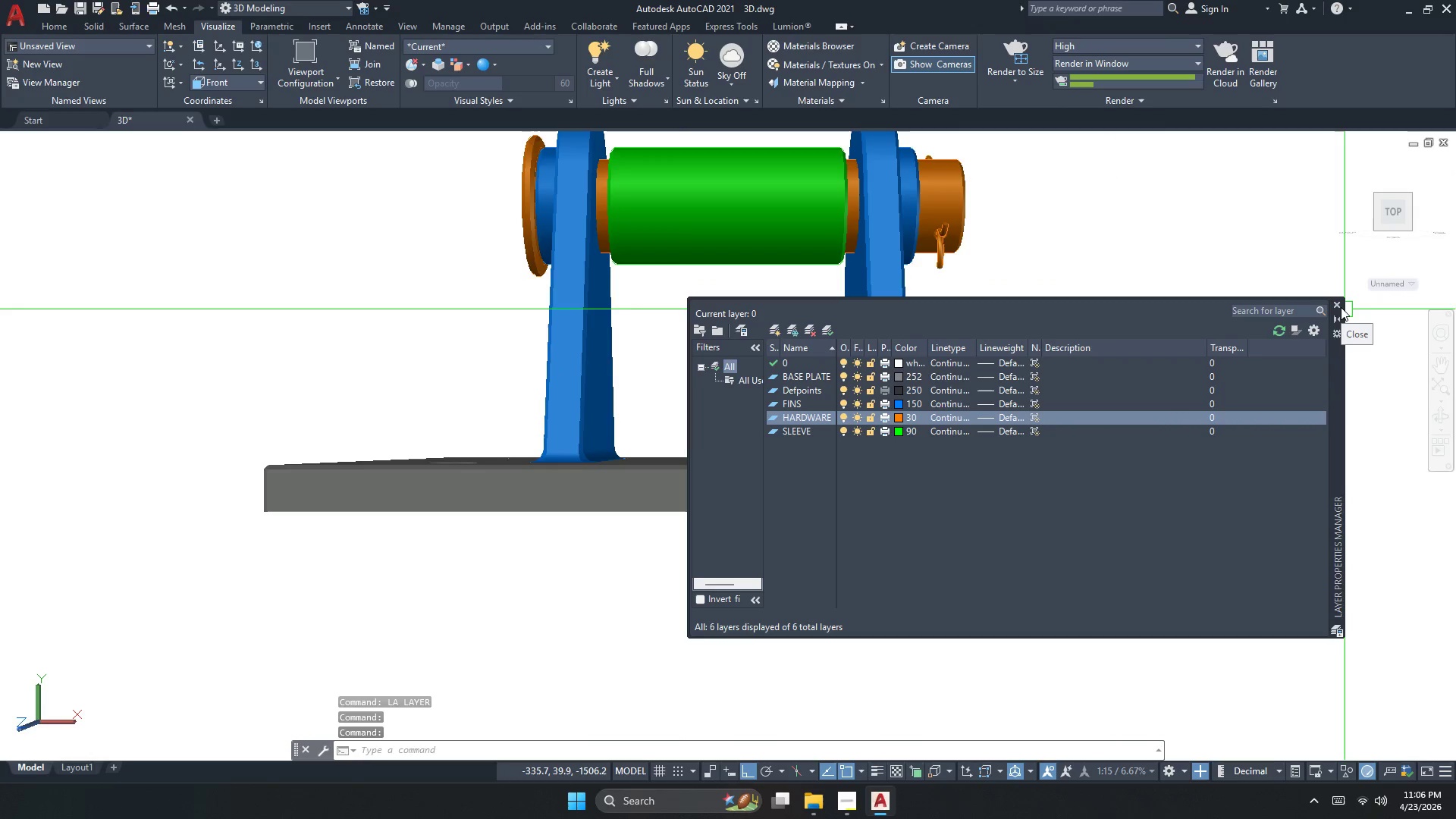 
left_click([1338, 306])
 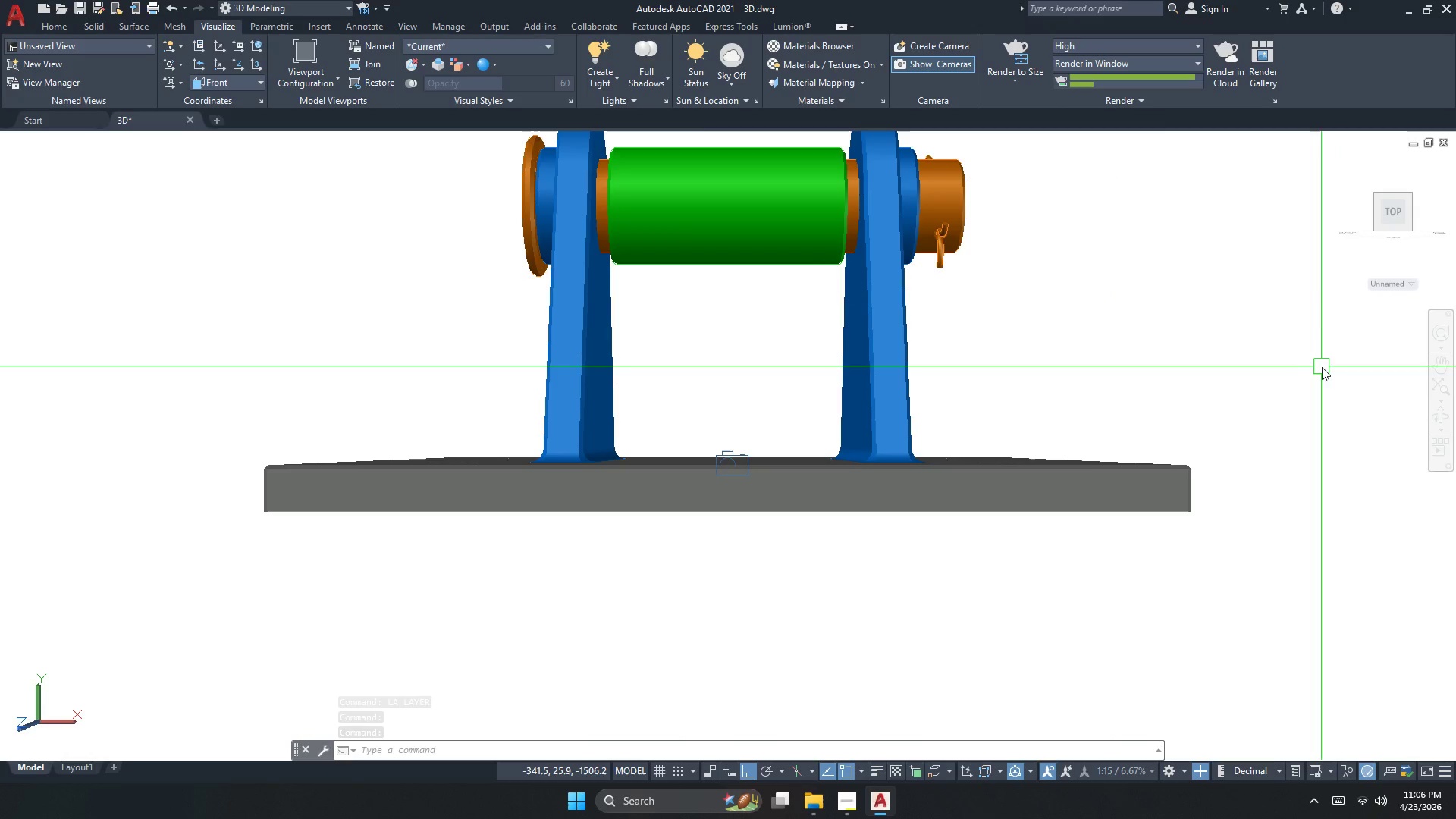 
key(Escape)
 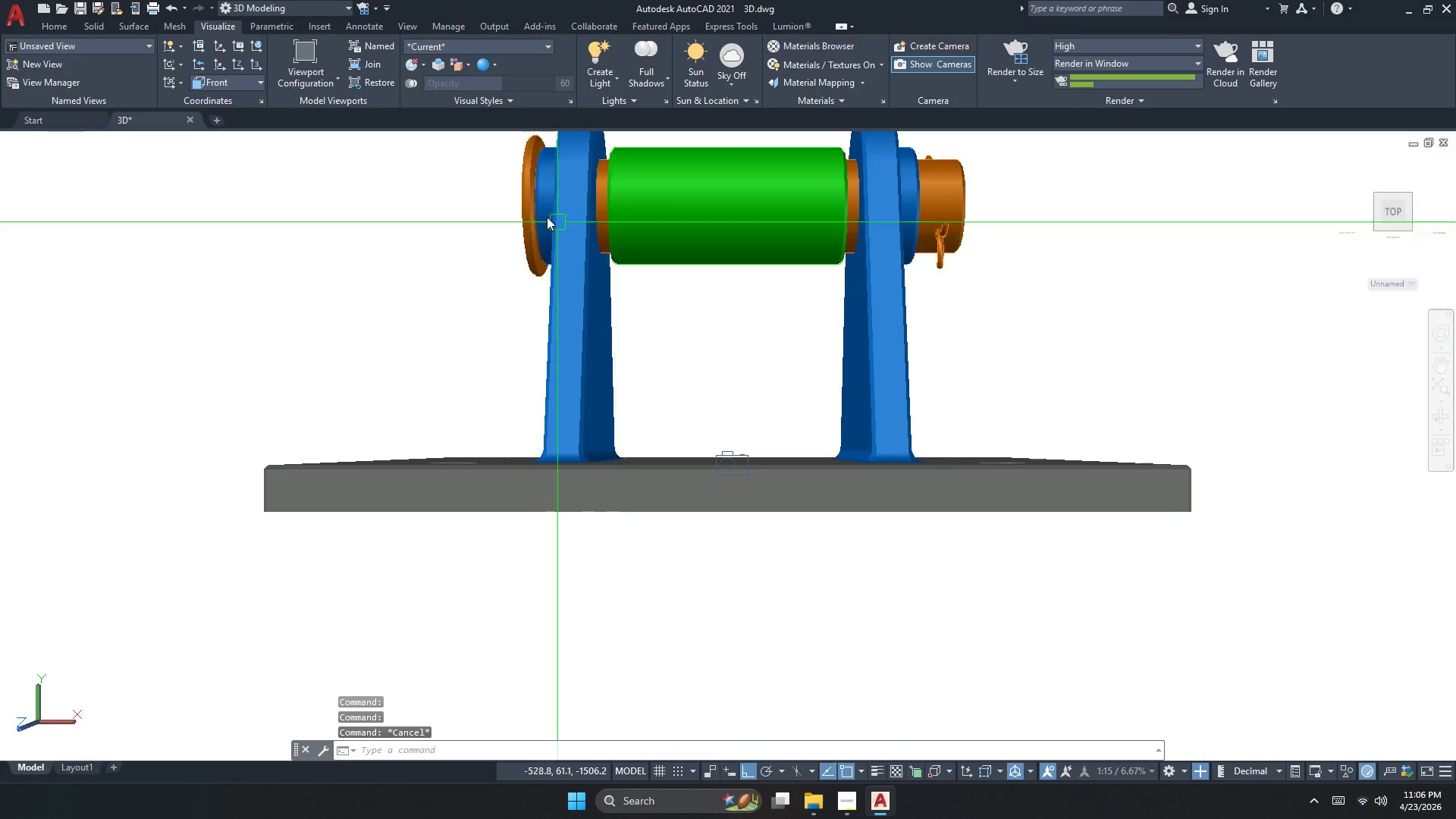 
left_click([529, 198])
 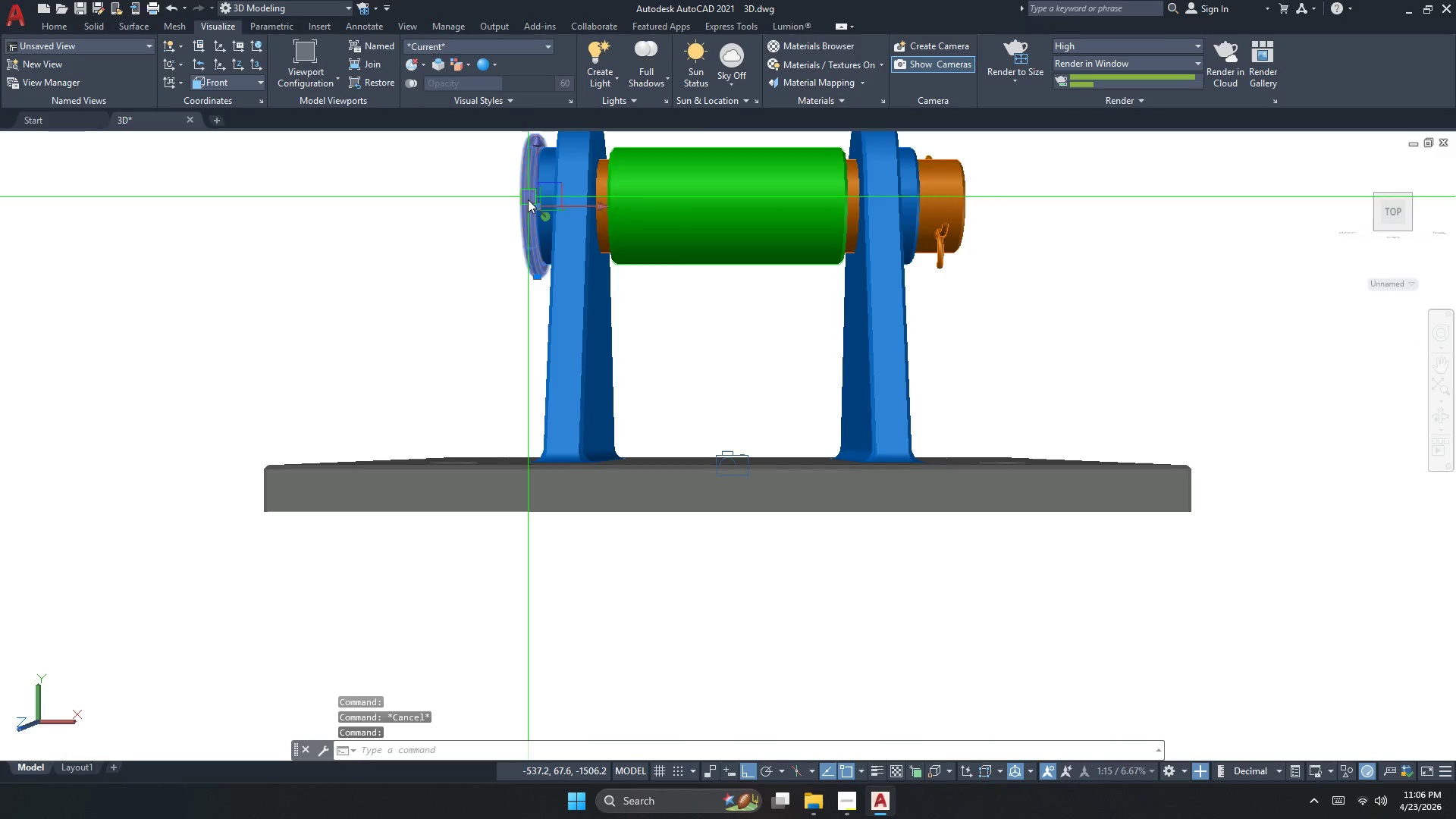 
key(Escape)
 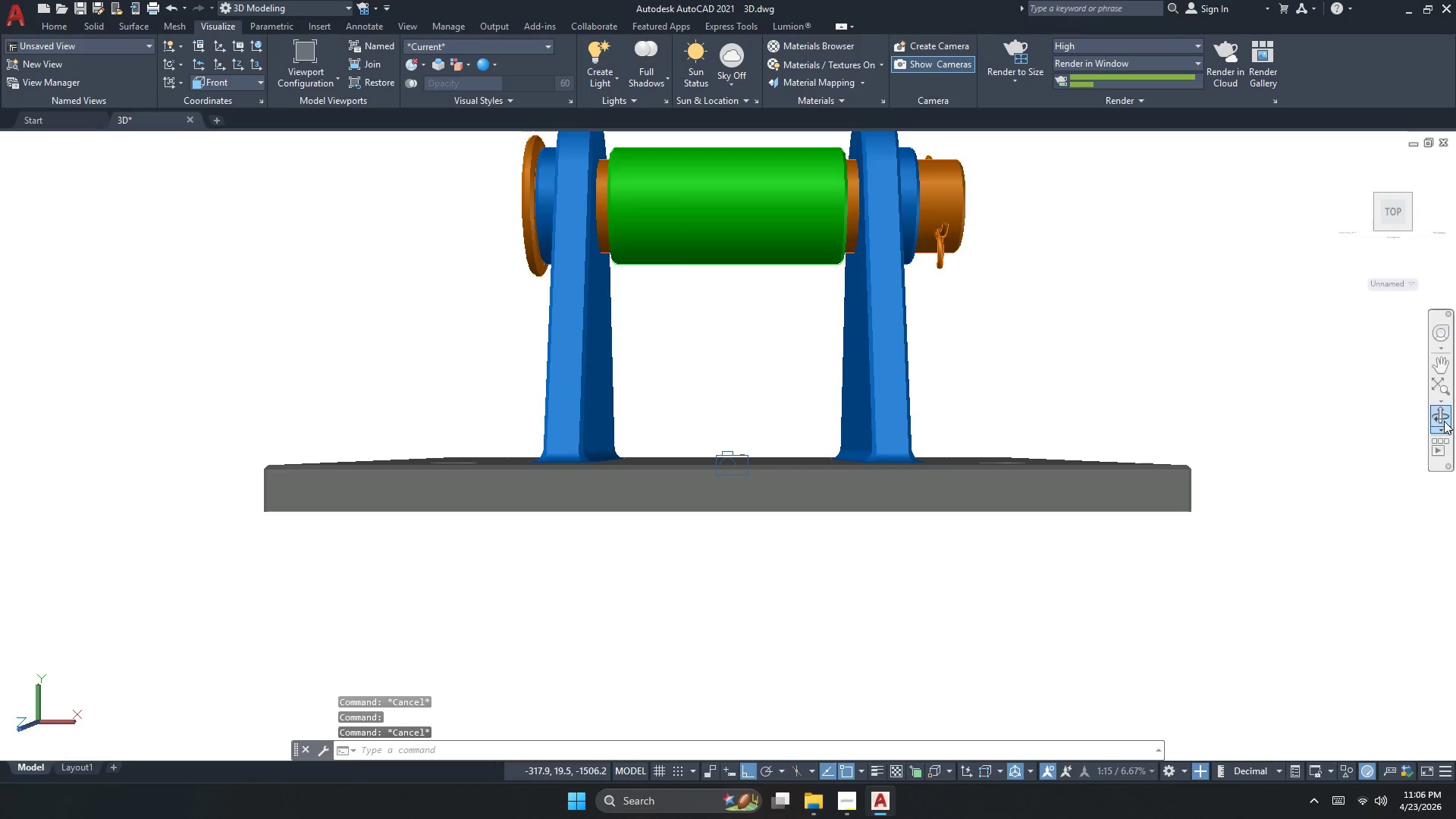 
left_click([1442, 421])
 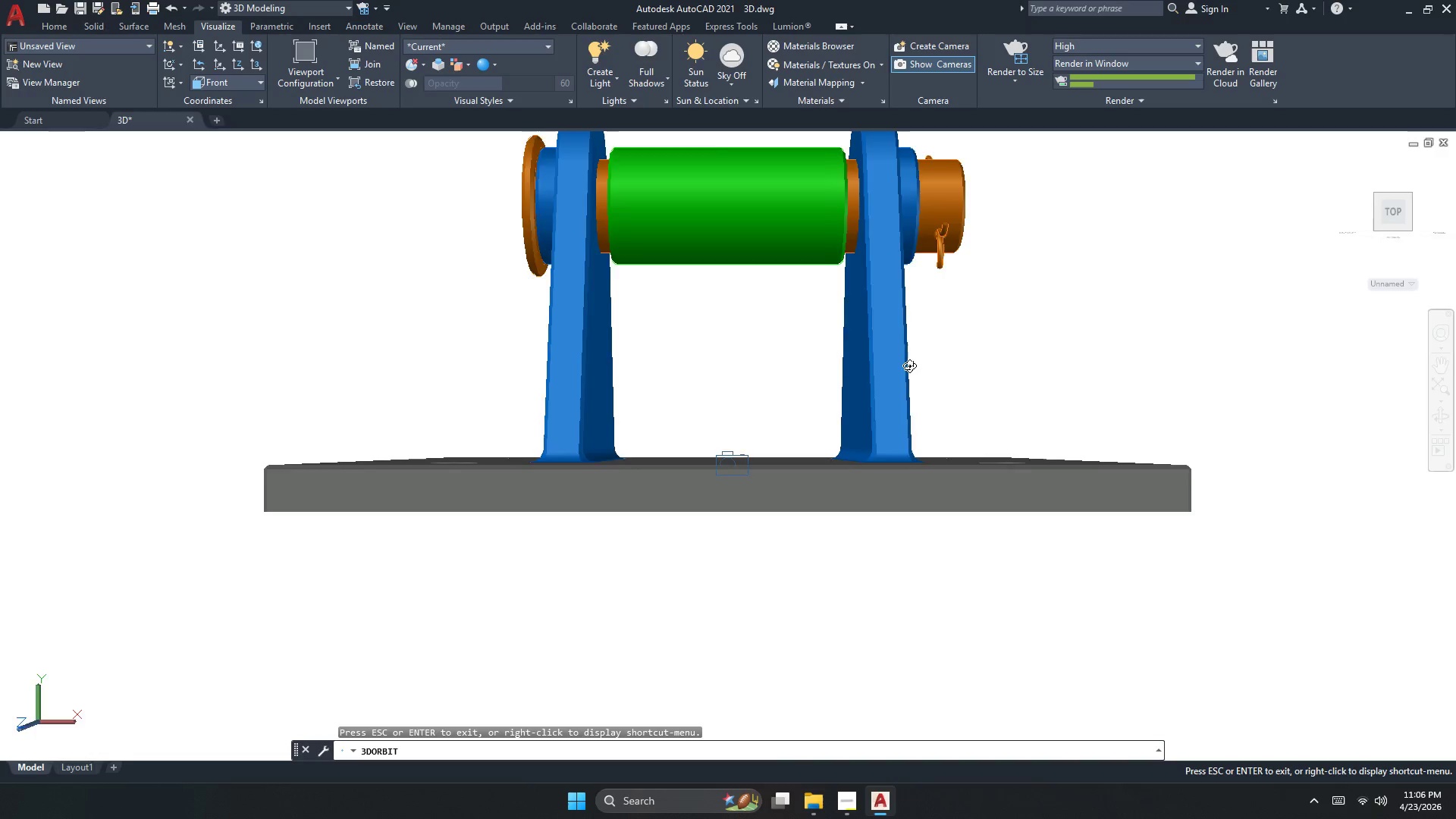 
left_click_drag(start_coordinate=[909, 366], to_coordinate=[933, 454])
 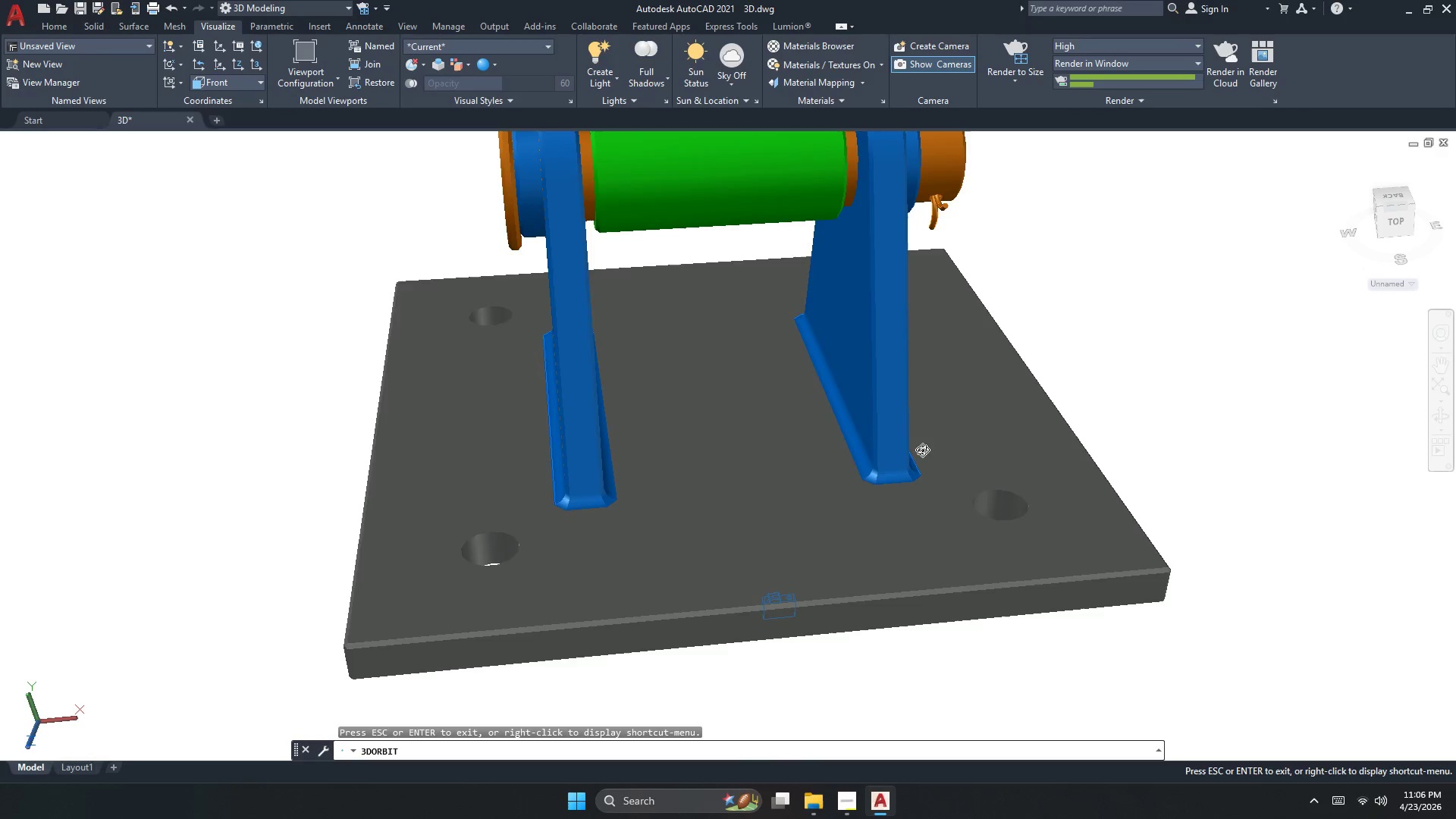 
left_click_drag(start_coordinate=[717, 419], to_coordinate=[814, 437])
 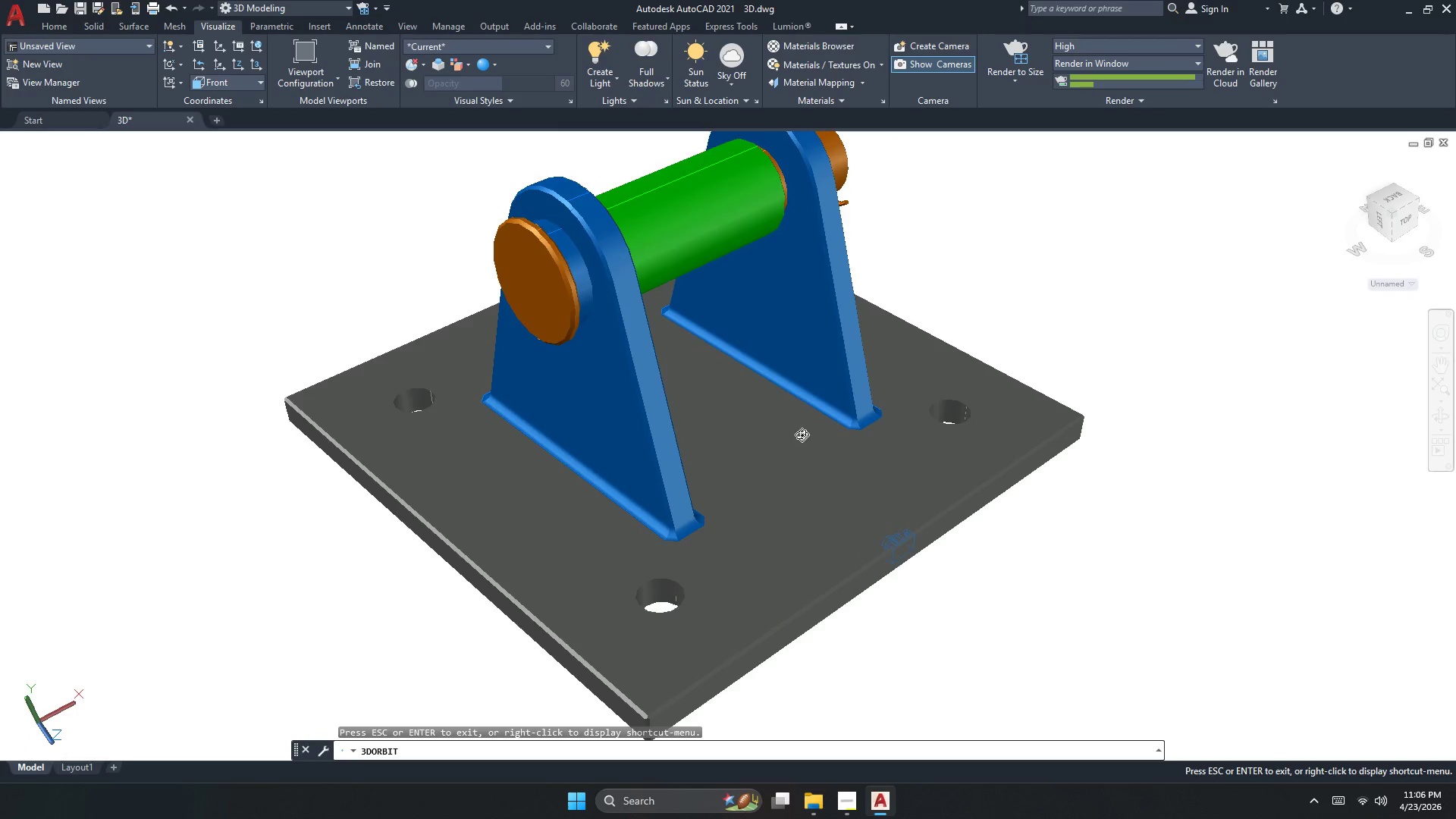 
scroll: coordinate [802, 436], scroll_direction: down, amount: 7.0
 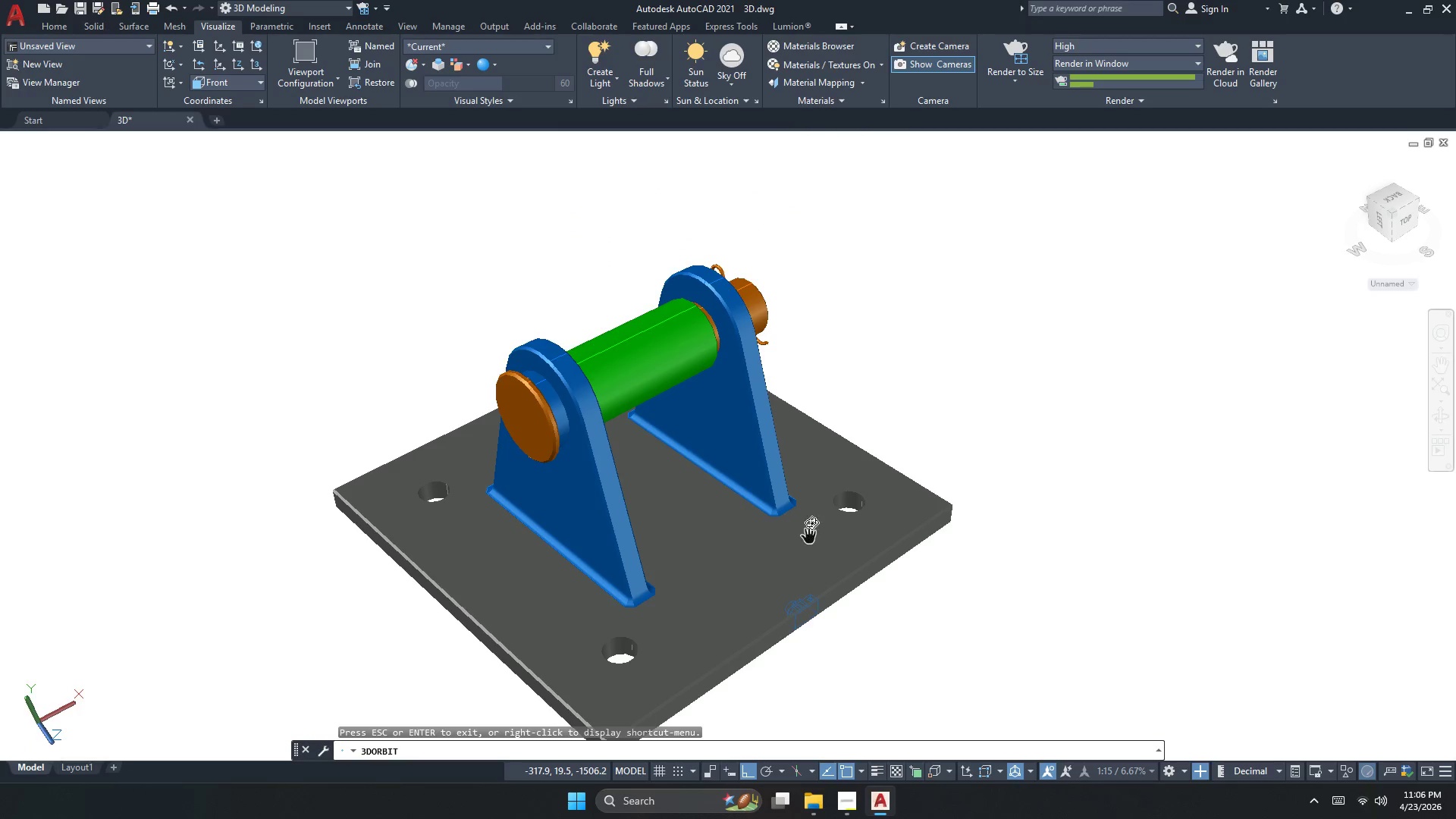 
left_click_drag(start_coordinate=[856, 513], to_coordinate=[629, 547])
 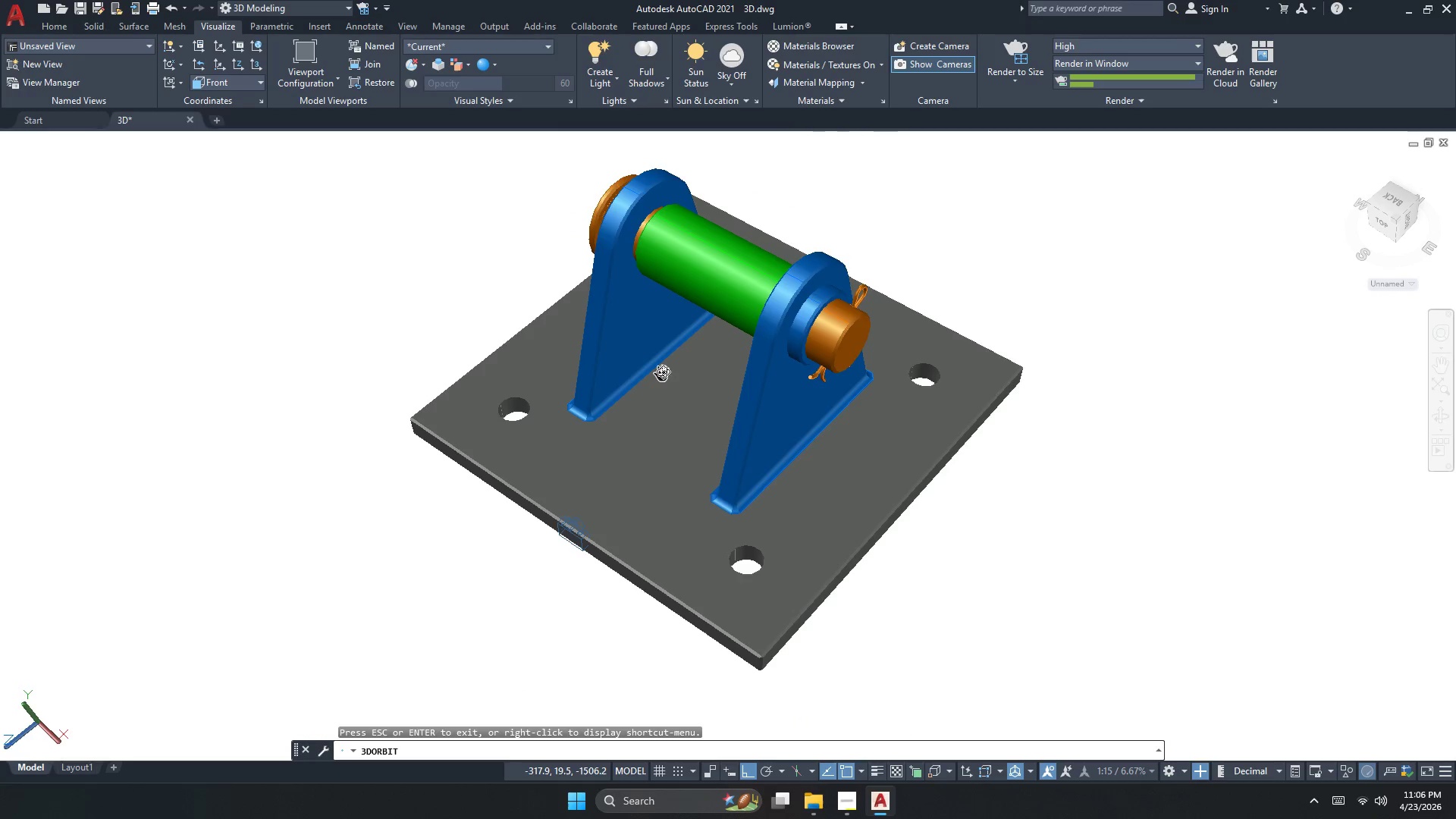 
scroll: coordinate [759, 346], scroll_direction: up, amount: 5.0
 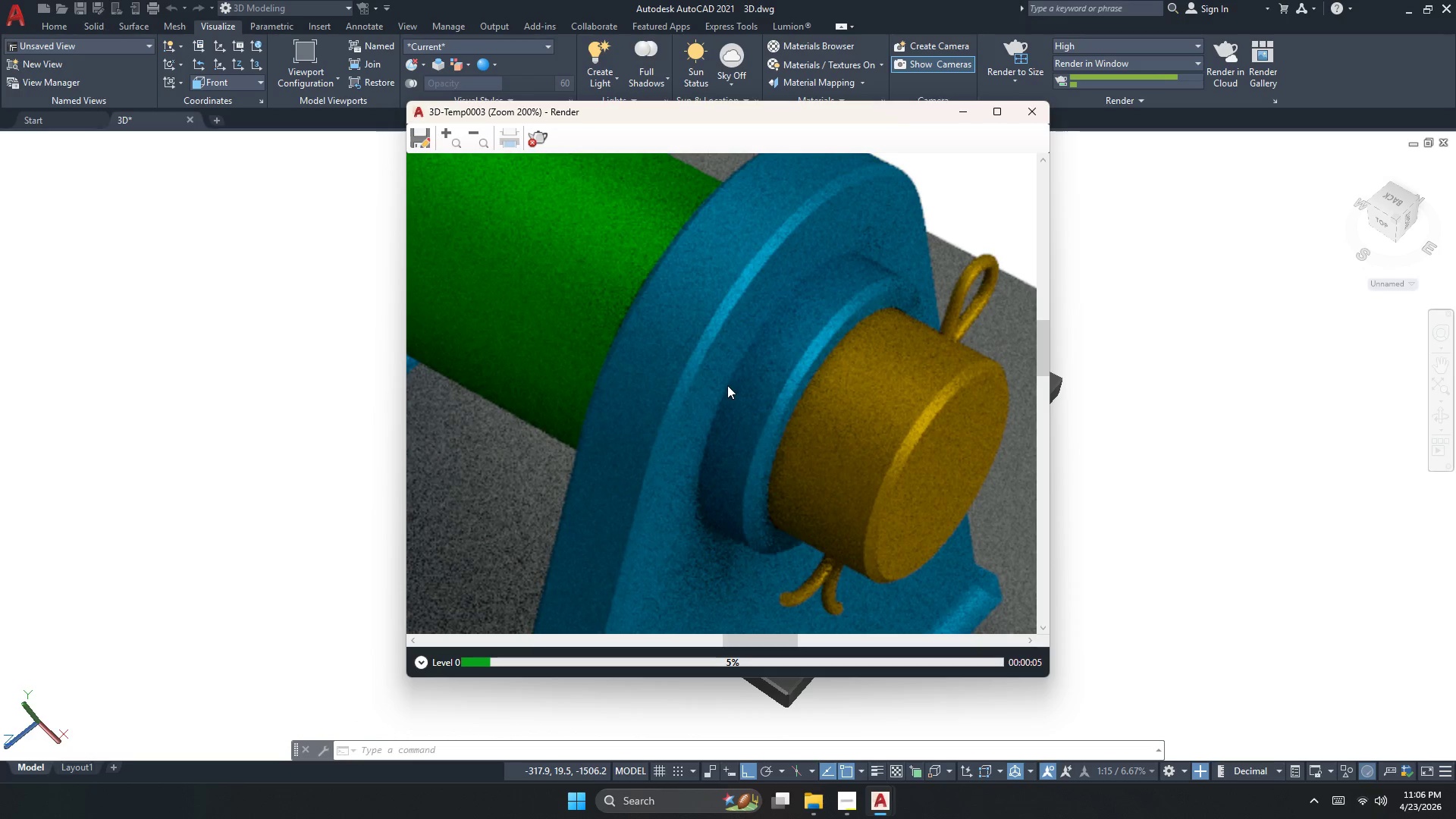 
scroll: coordinate [724, 391], scroll_direction: down, amount: 2.0
 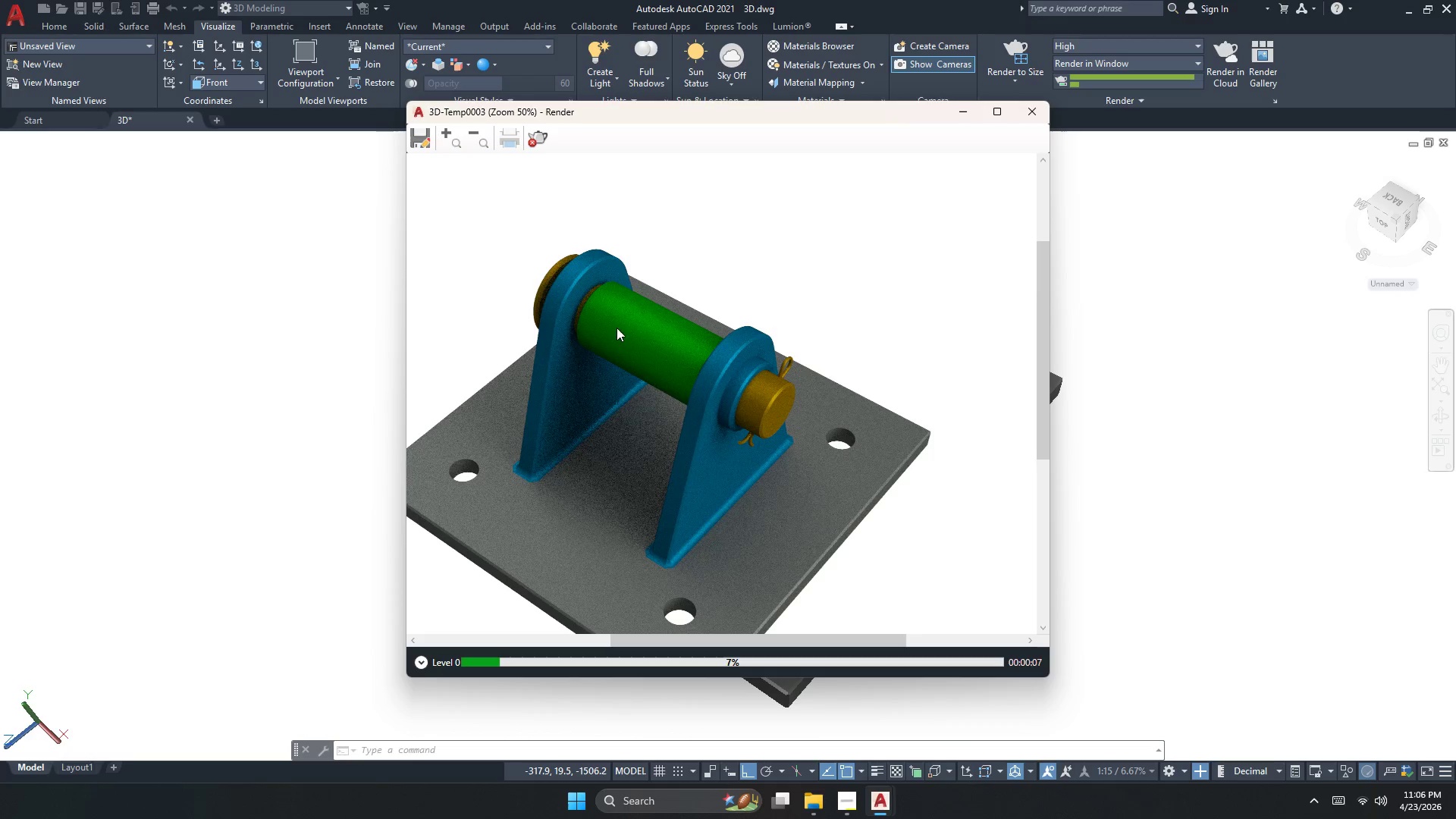 
scroll: coordinate [571, 302], scroll_direction: up, amount: 2.0
 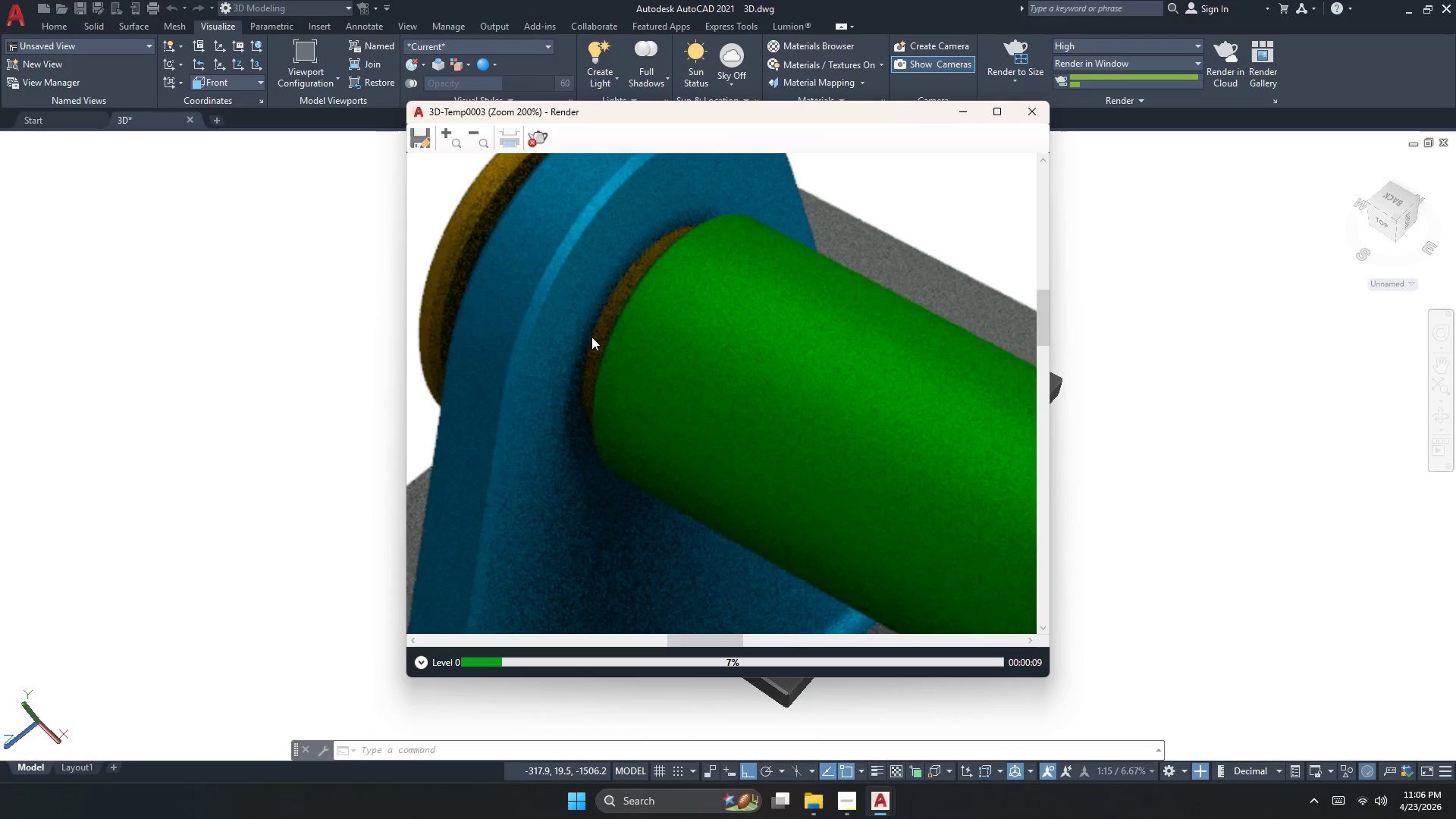 
scroll: coordinate [772, 359], scroll_direction: down, amount: 2.0
 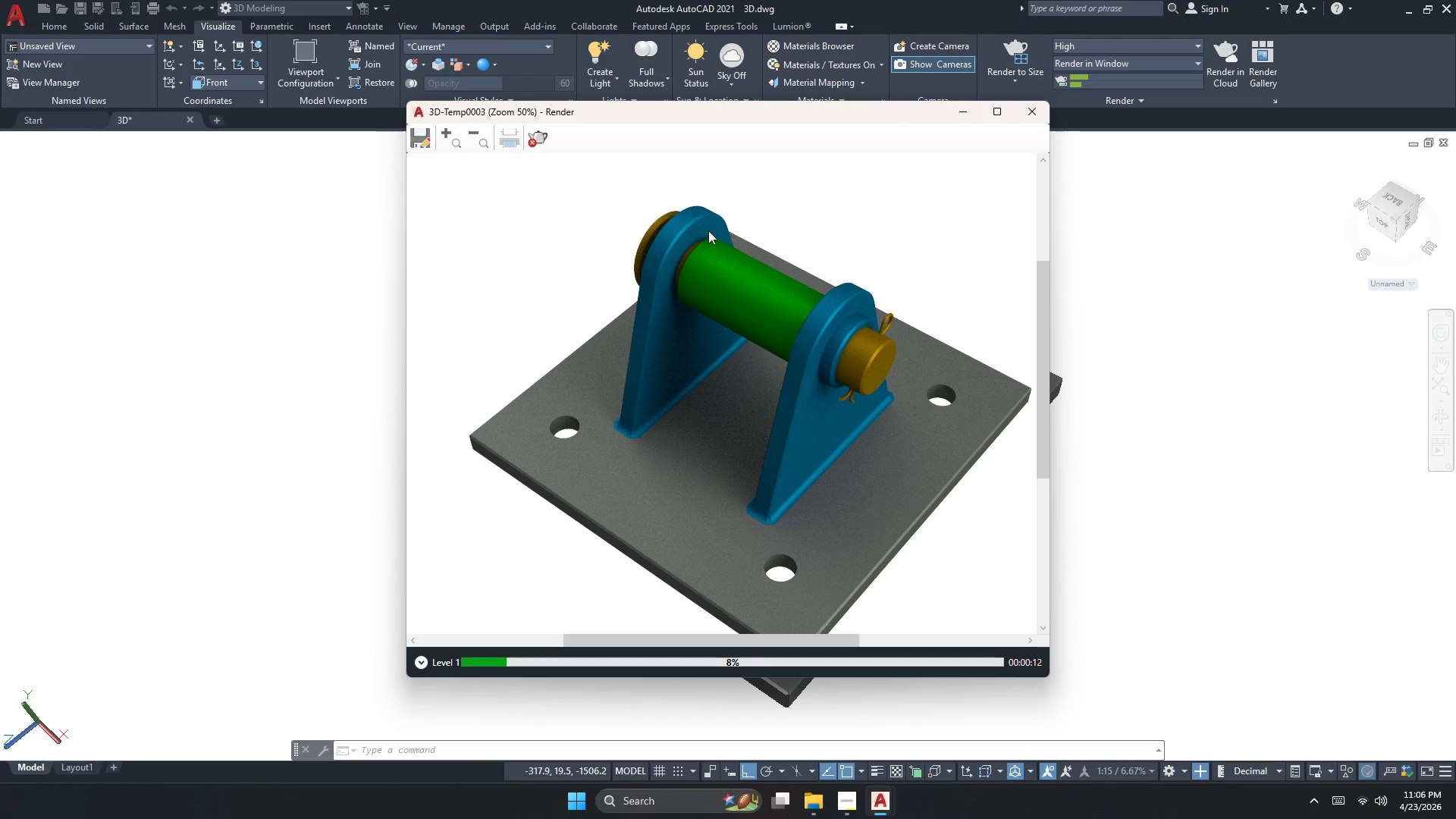 
left_click([544, 136])
 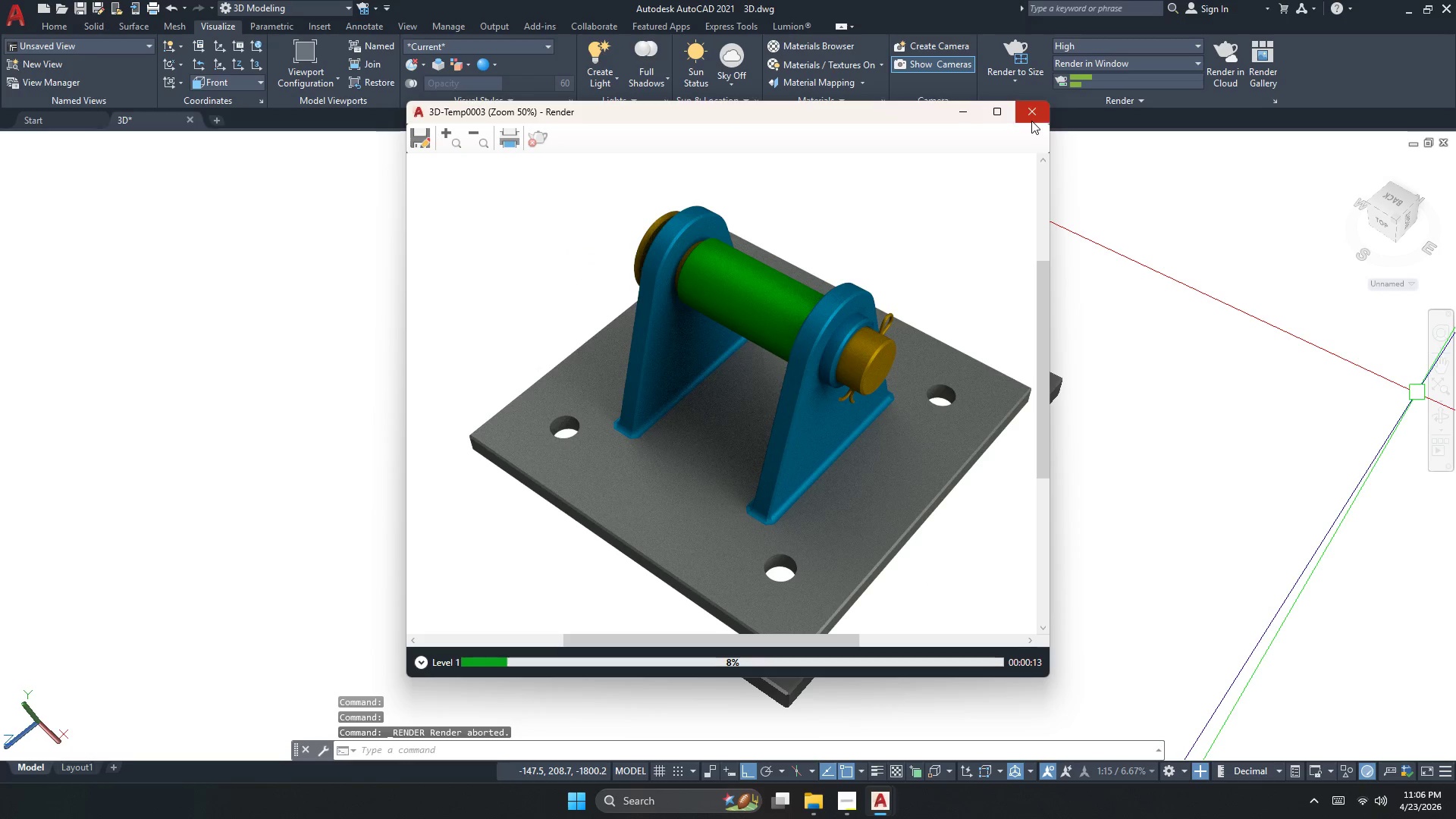 
left_click([1031, 120])
 